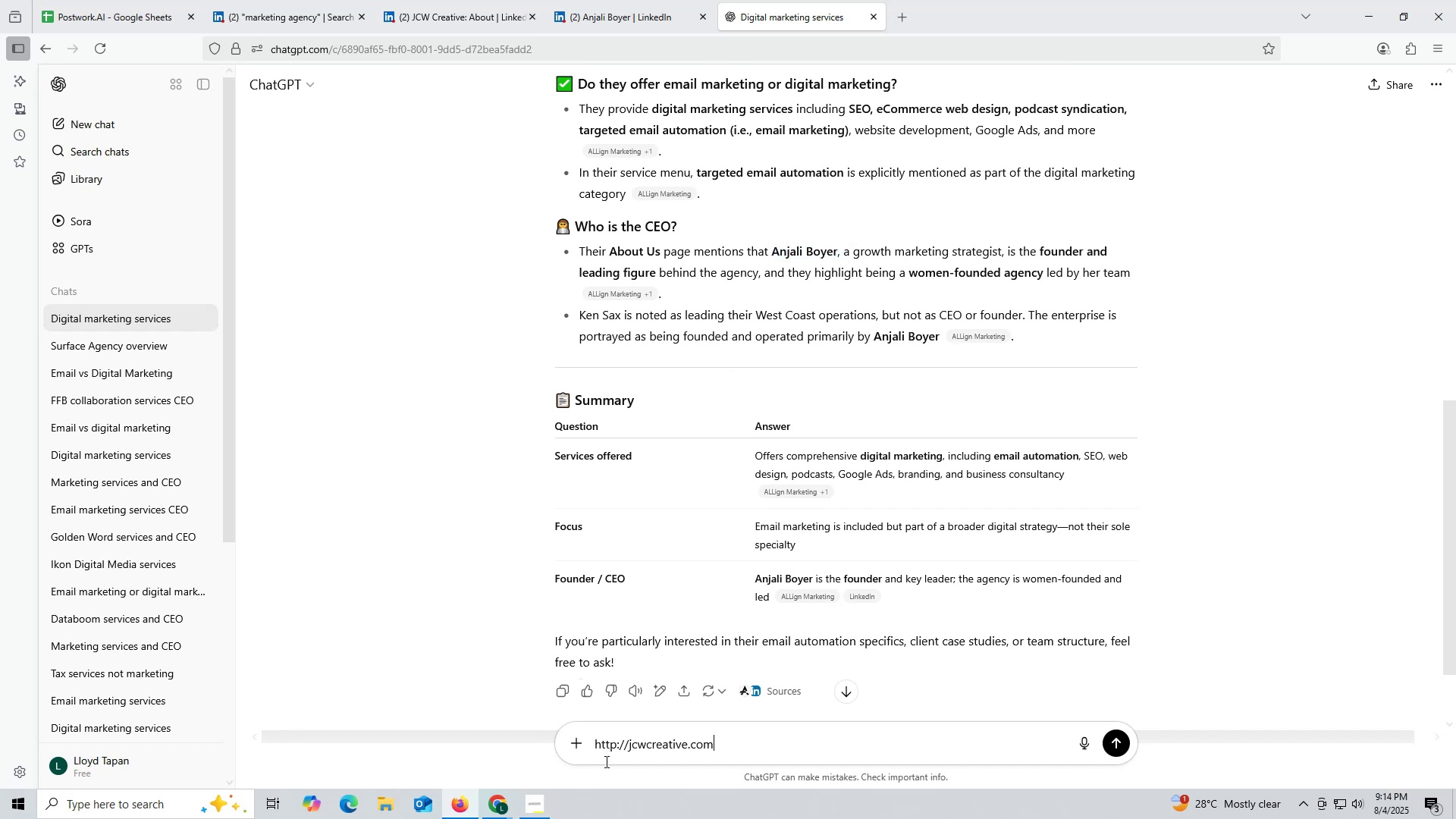 
key(Space)
 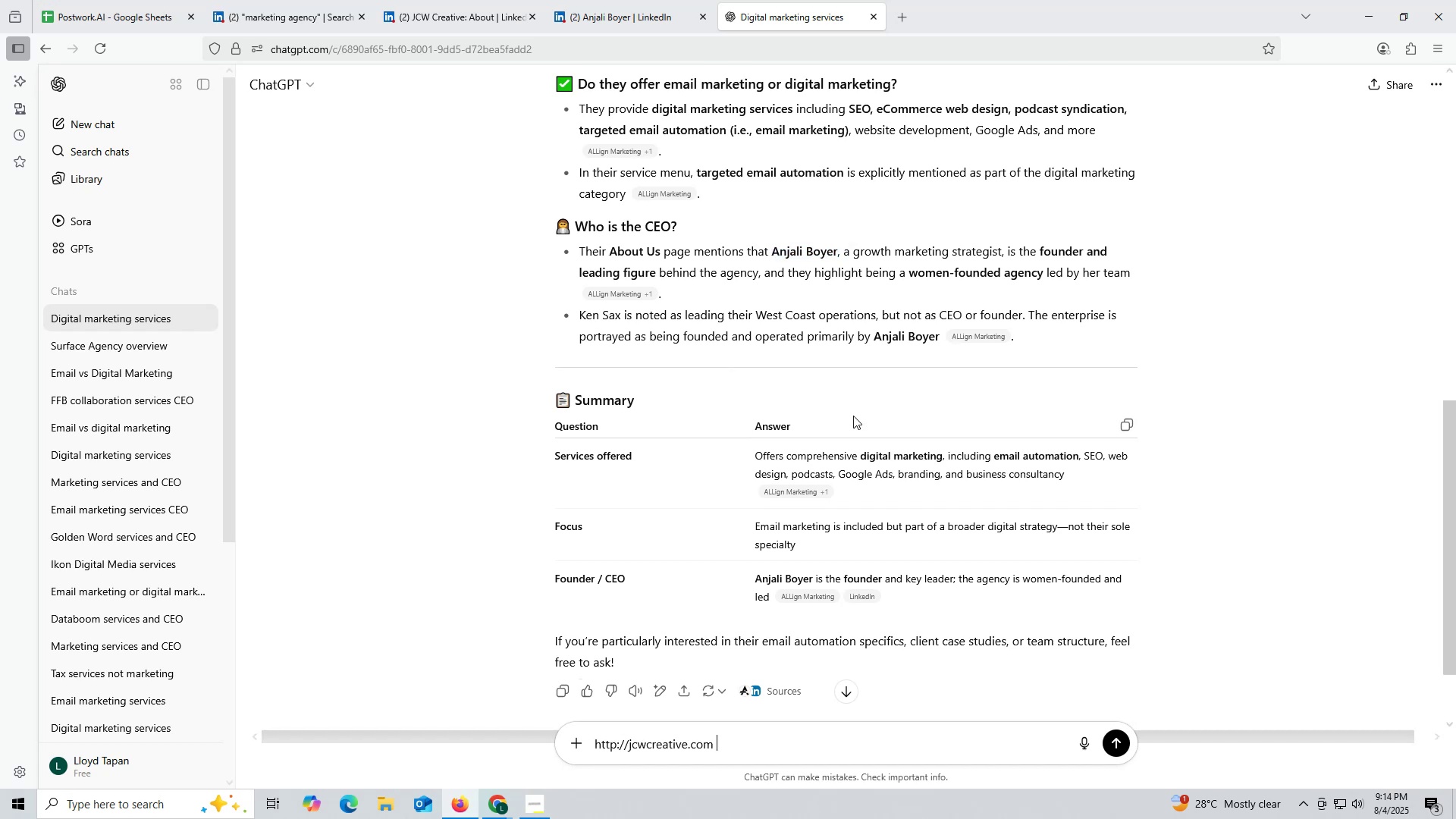 
scroll: coordinate [853, 416], scroll_direction: up, amount: 4.0
 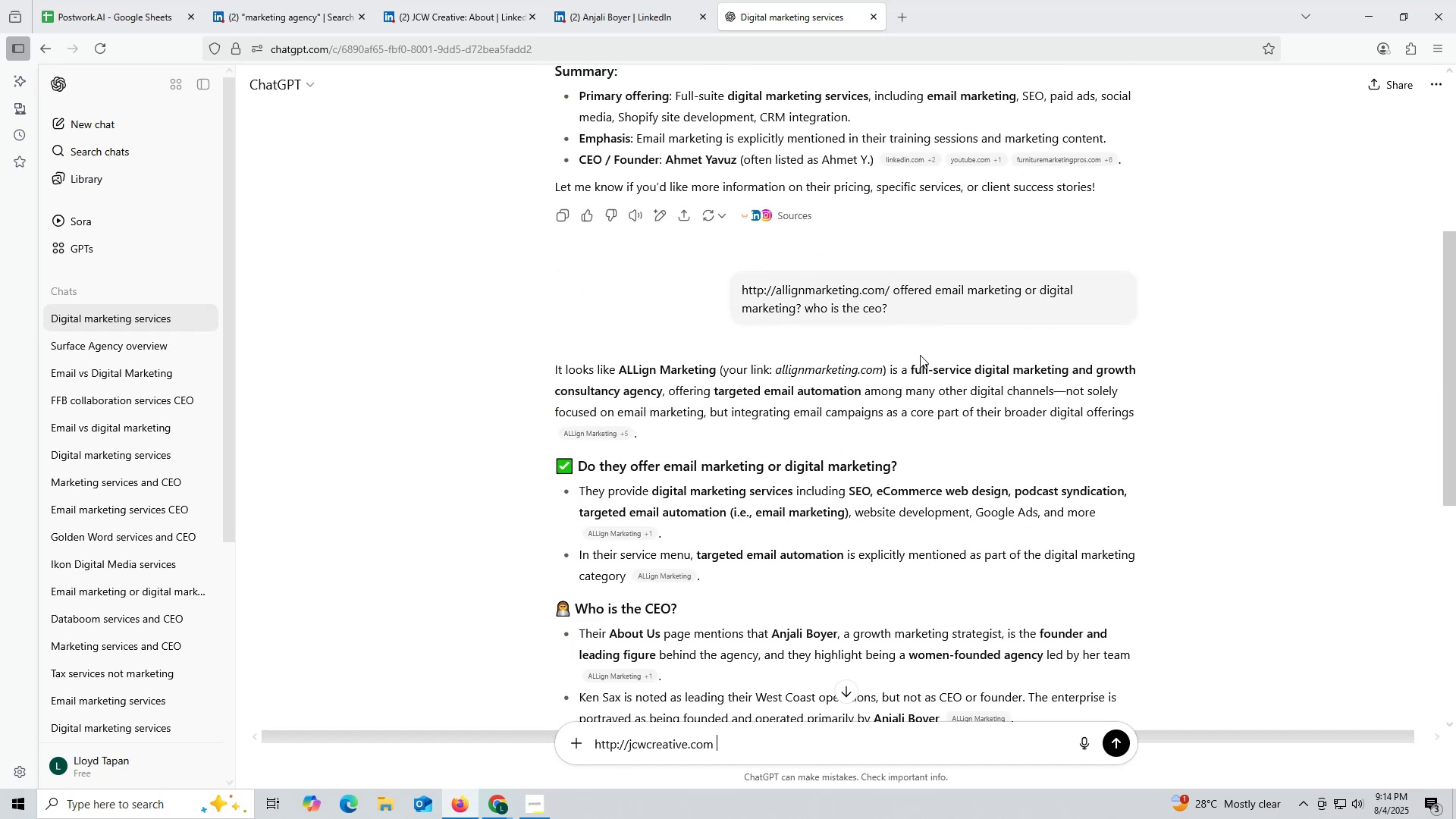 
scroll: coordinate [921, 354], scroll_direction: down, amount: 1.0
 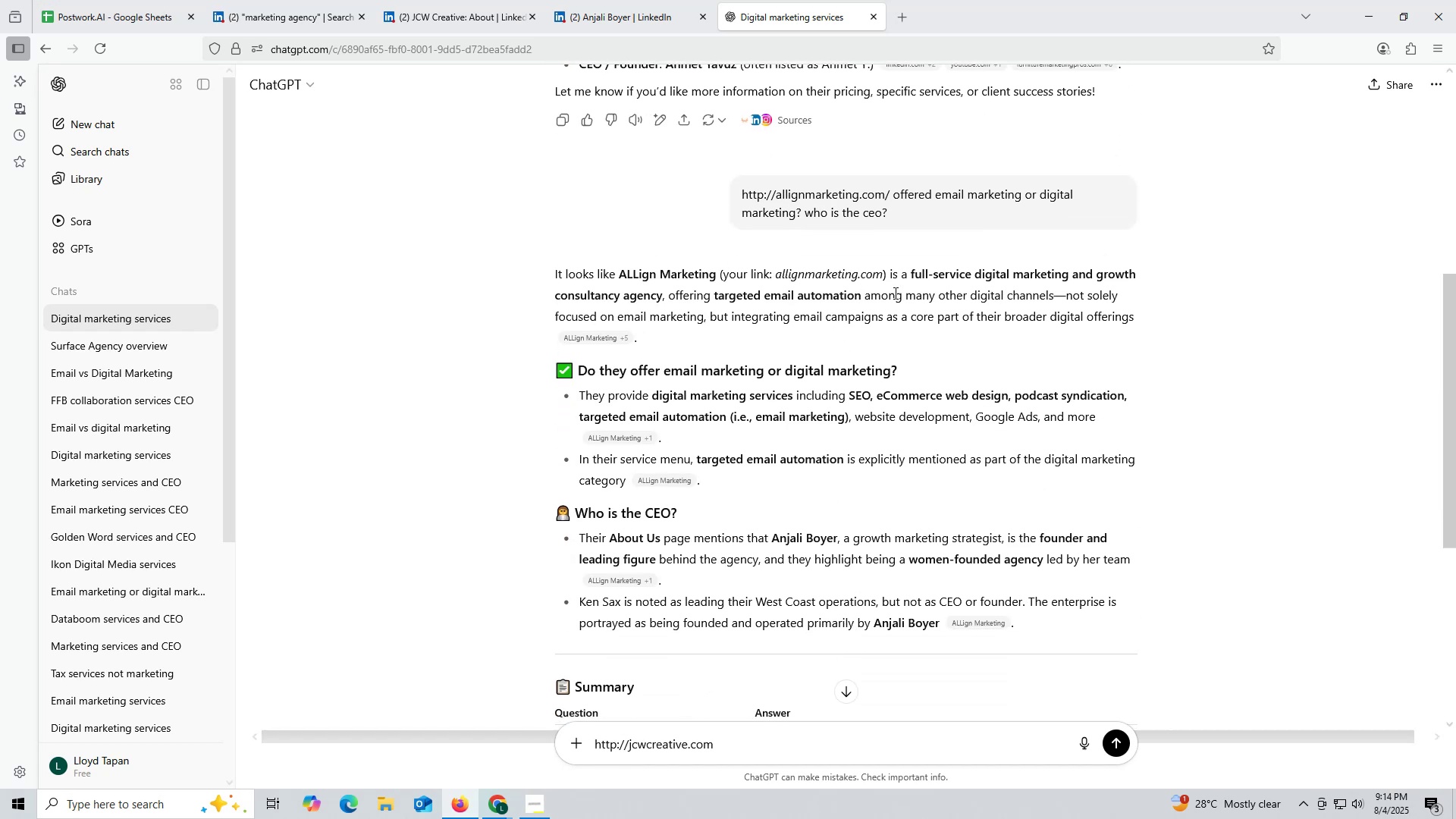 
left_click_drag(start_coordinate=[893, 193], to_coordinate=[928, 215])
 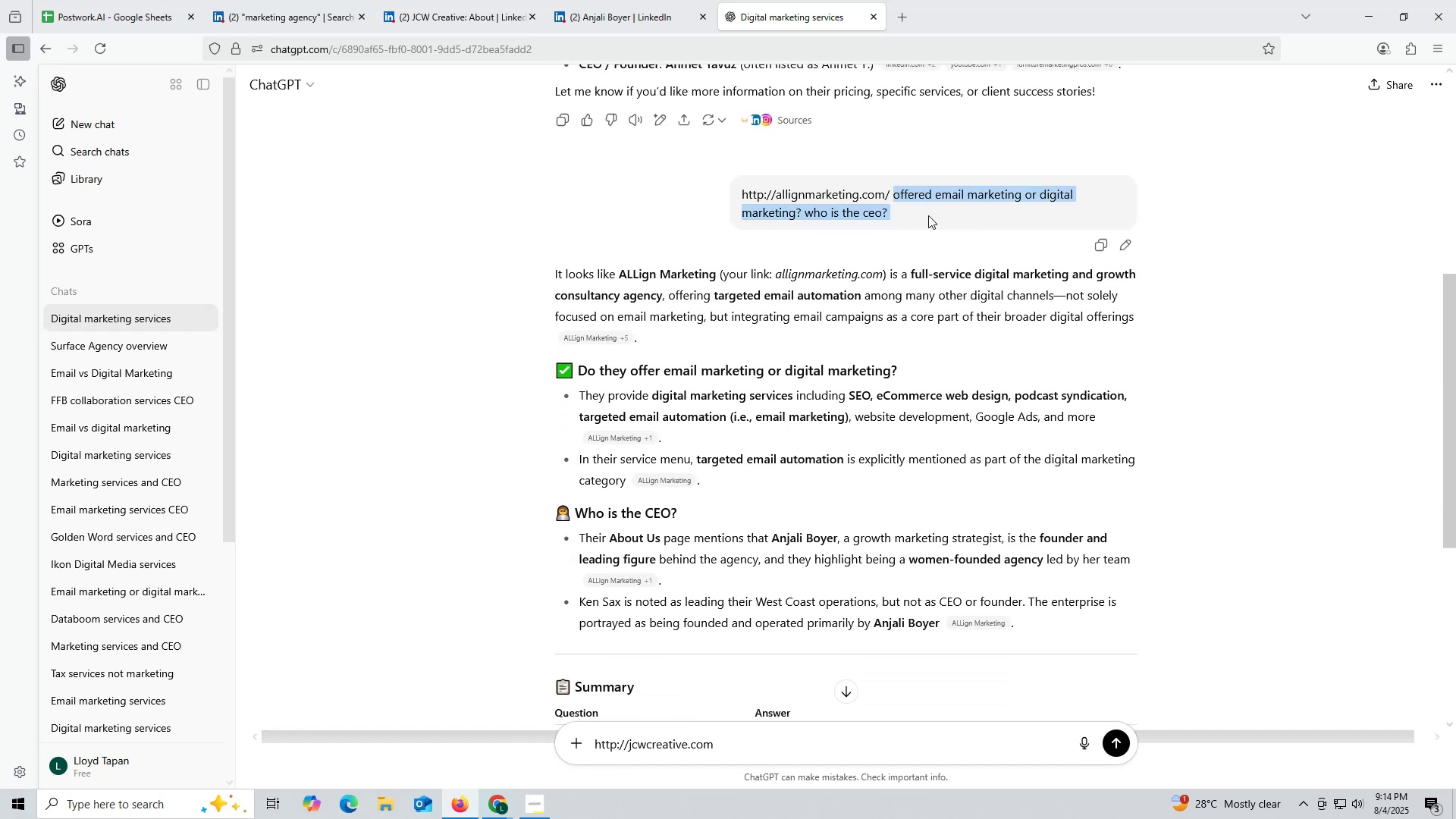 
key(Control+ControlLeft)
 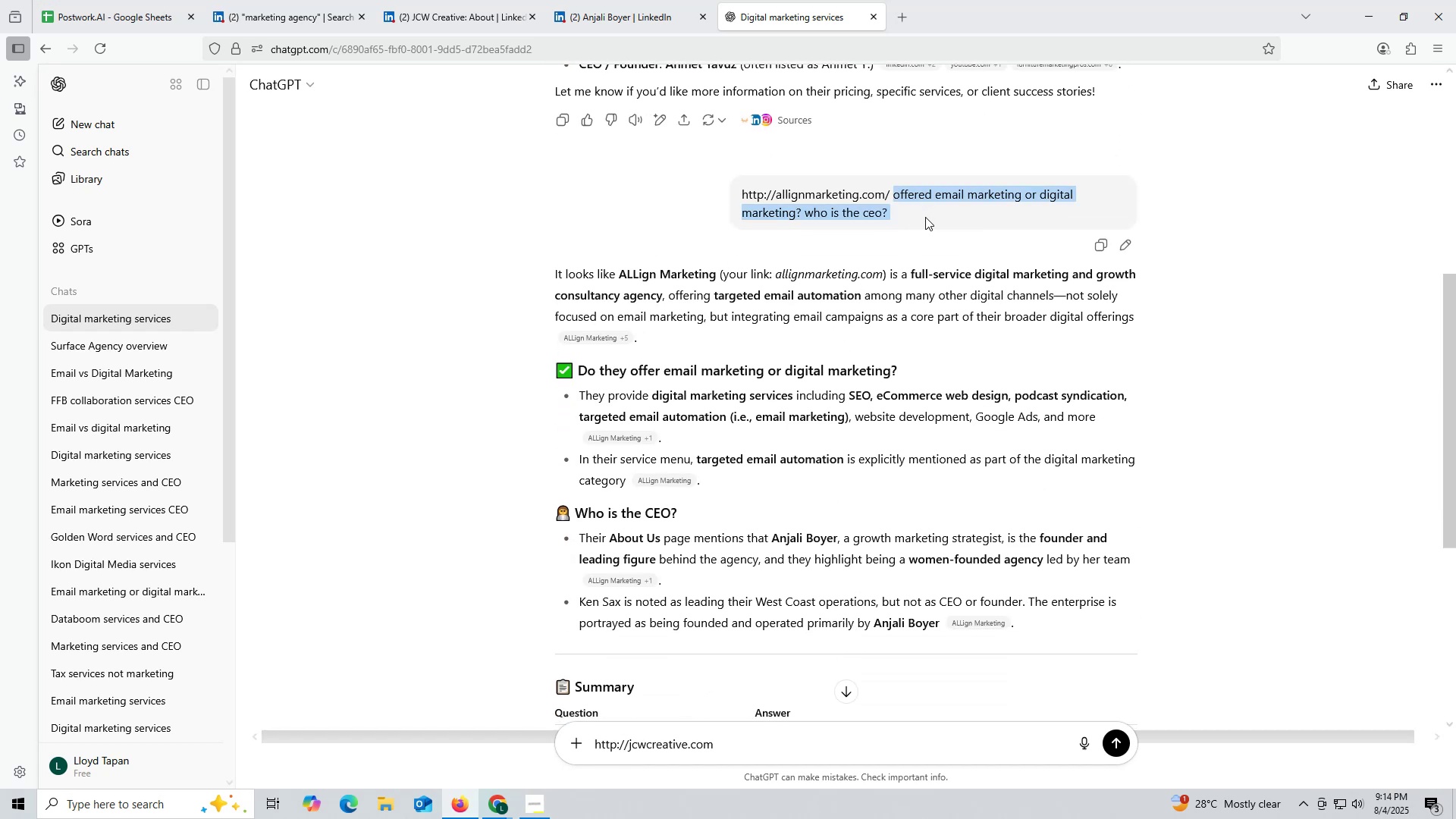 
key(Control+C)
 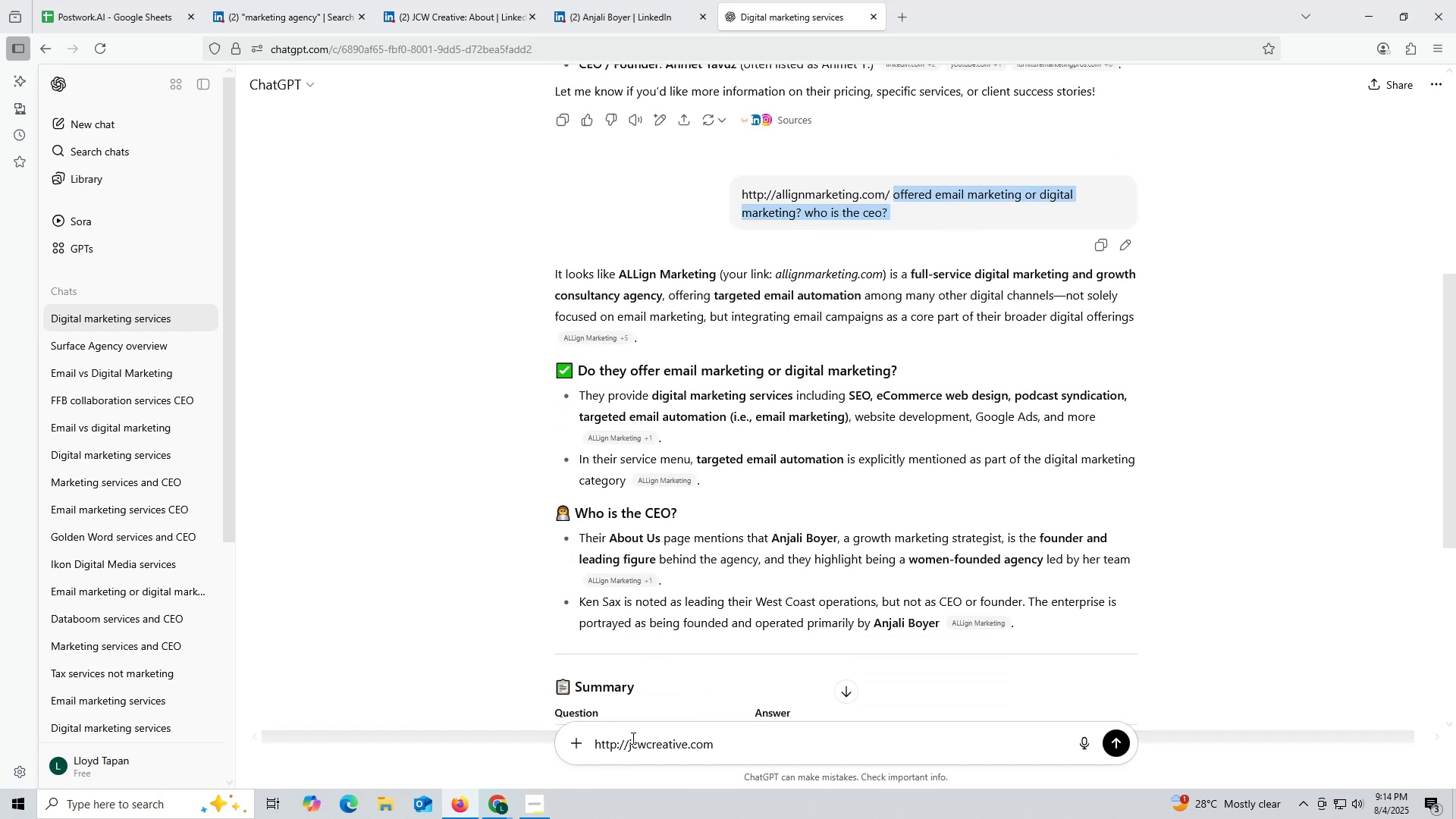 
left_click([746, 748])
 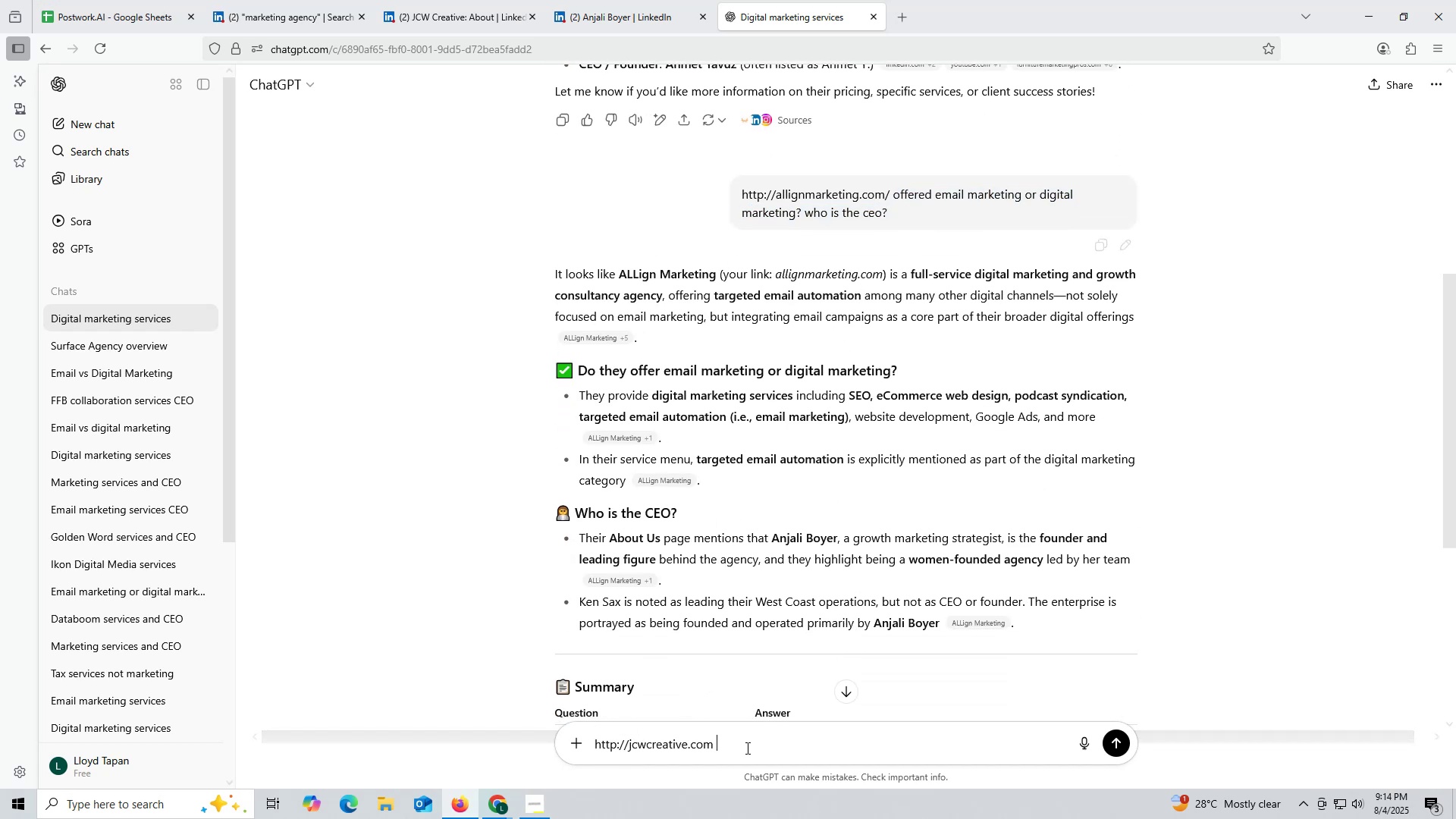 
key(Control+ControlLeft)
 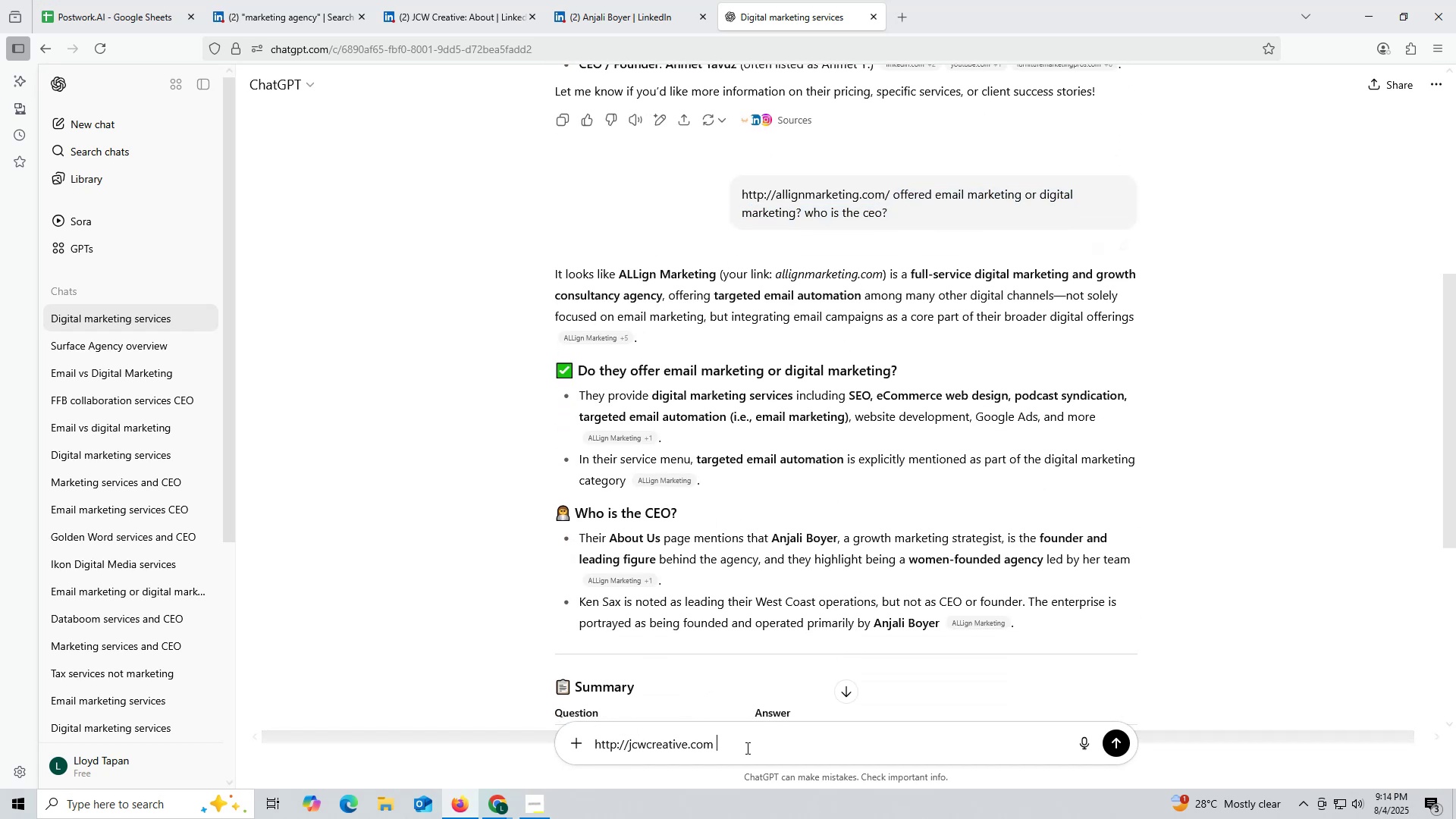 
key(Control+V)
 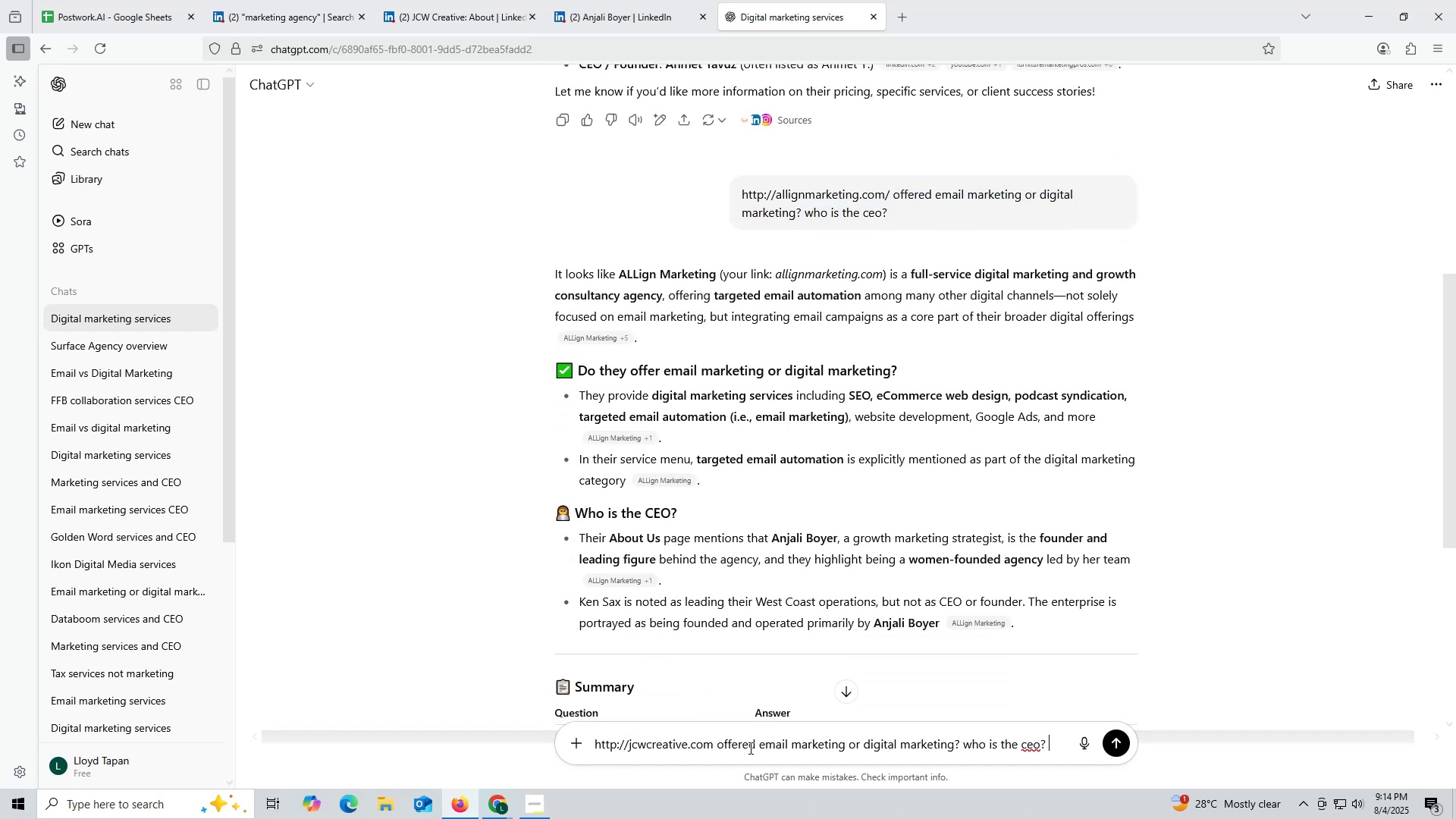 
key(Enter)
 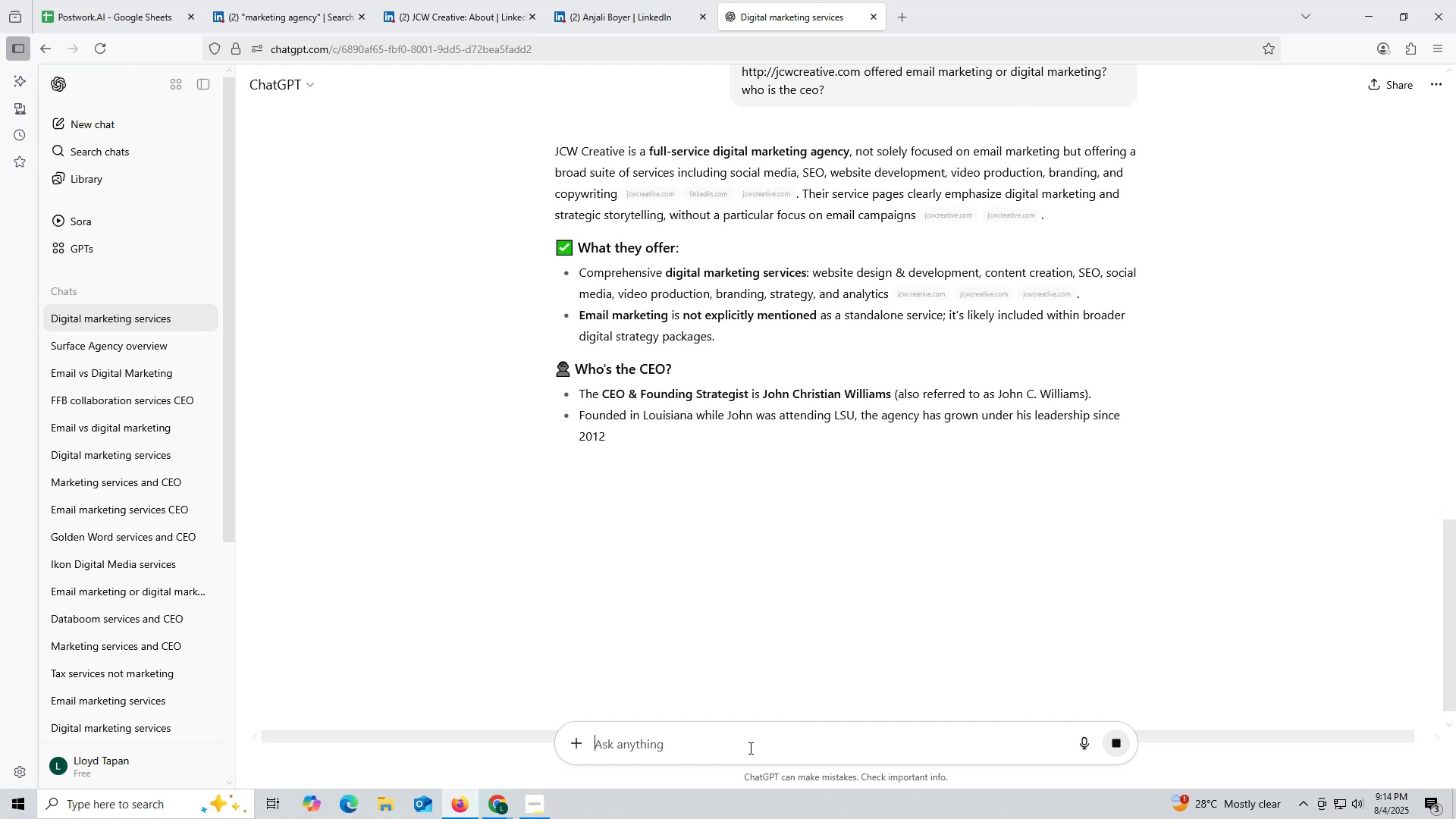 
wait(11.54)
 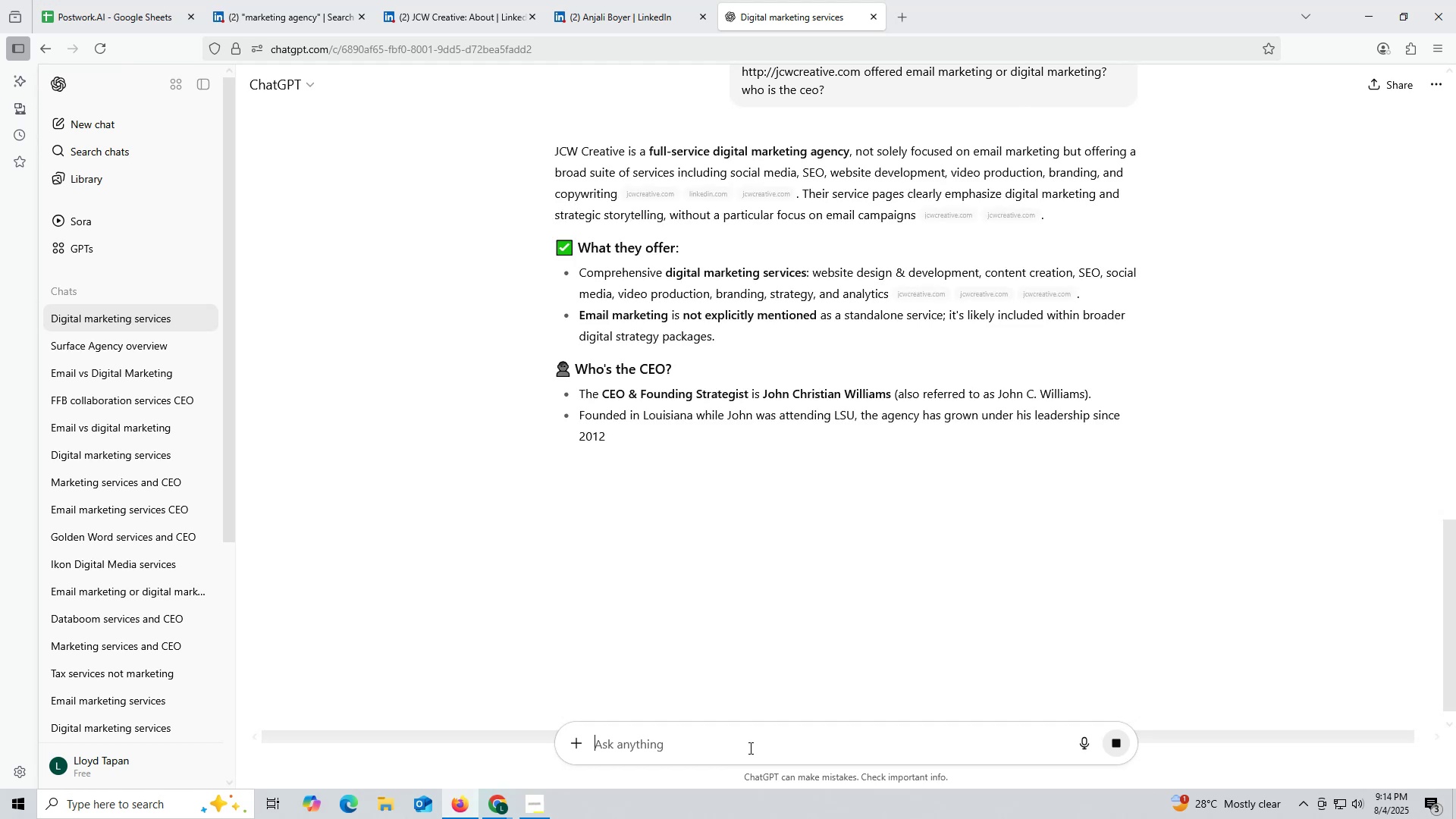 
scroll: coordinate [669, 551], scroll_direction: down, amount: 3.0
 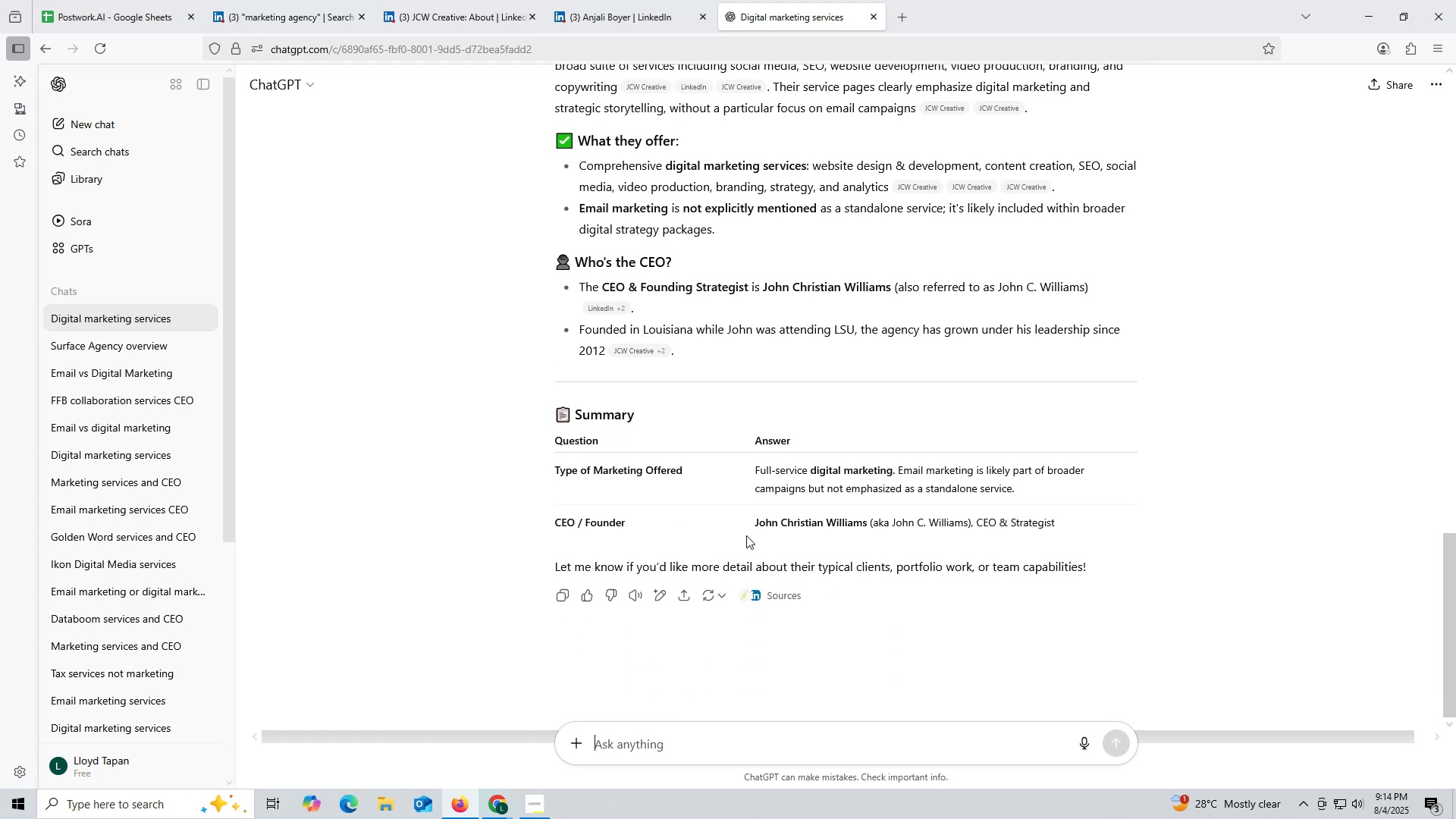 
left_click_drag(start_coordinate=[745, 526], to_coordinate=[866, 522])
 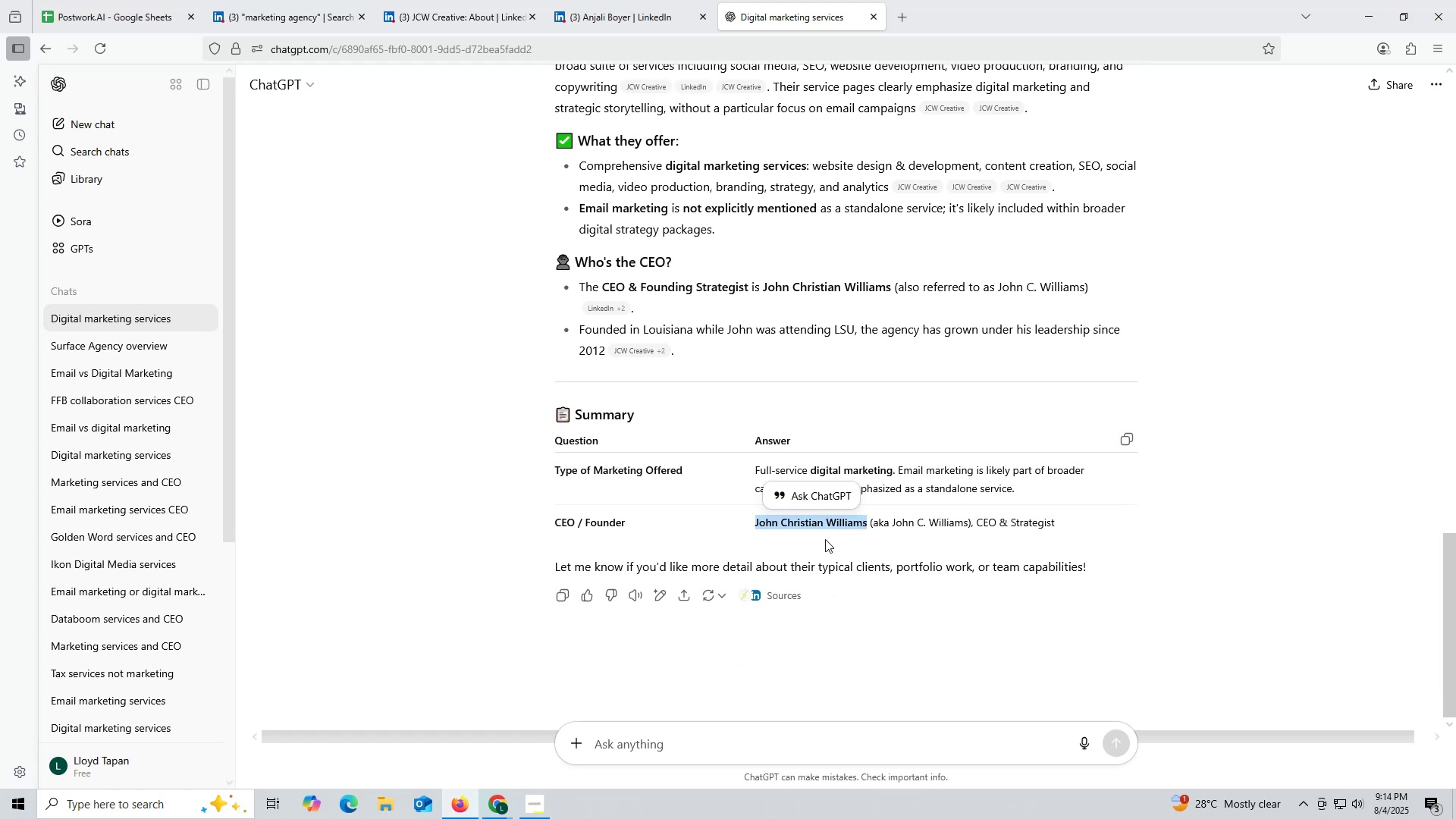 
key(Control+ControlLeft)
 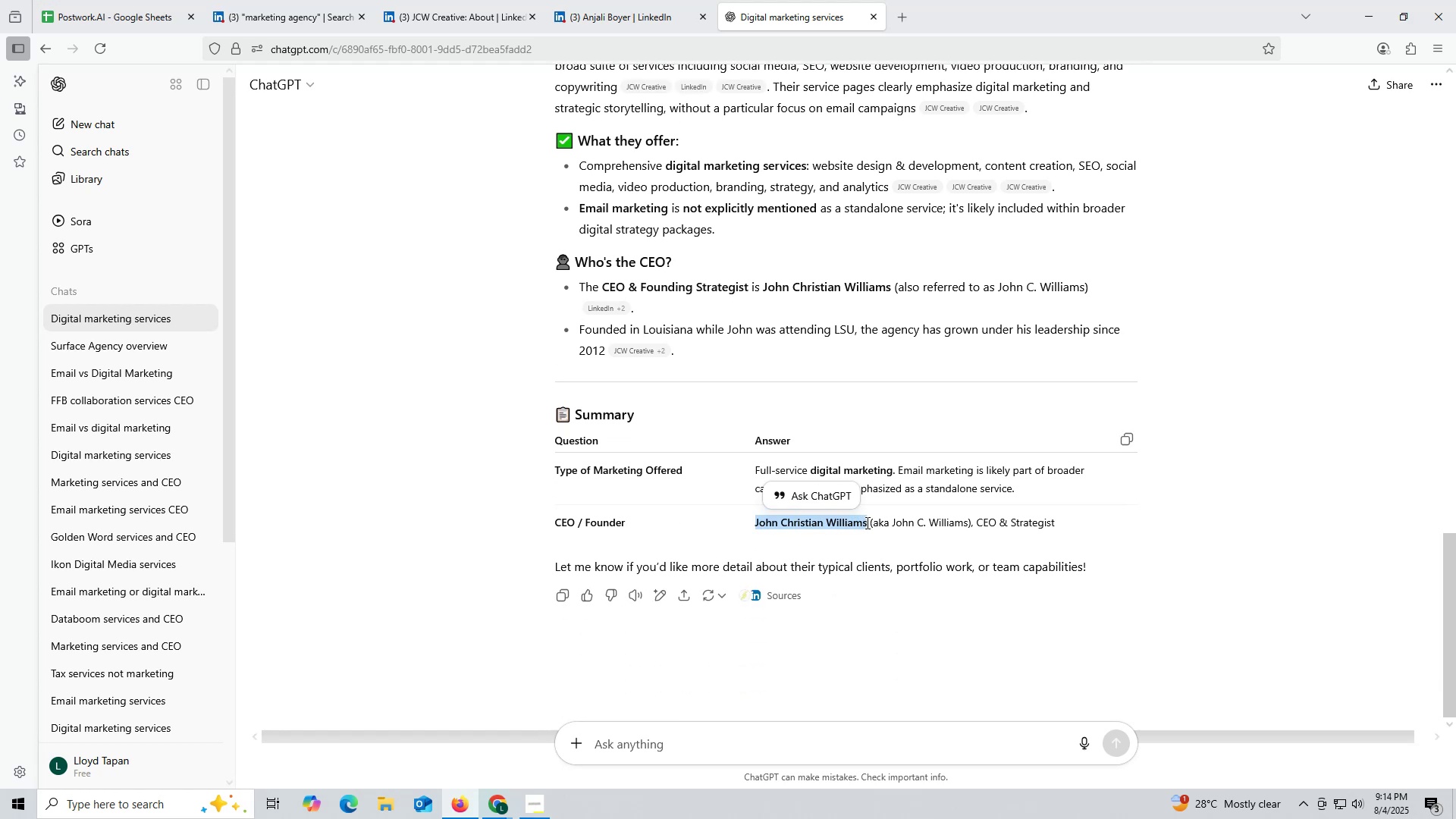 
key(Control+C)
 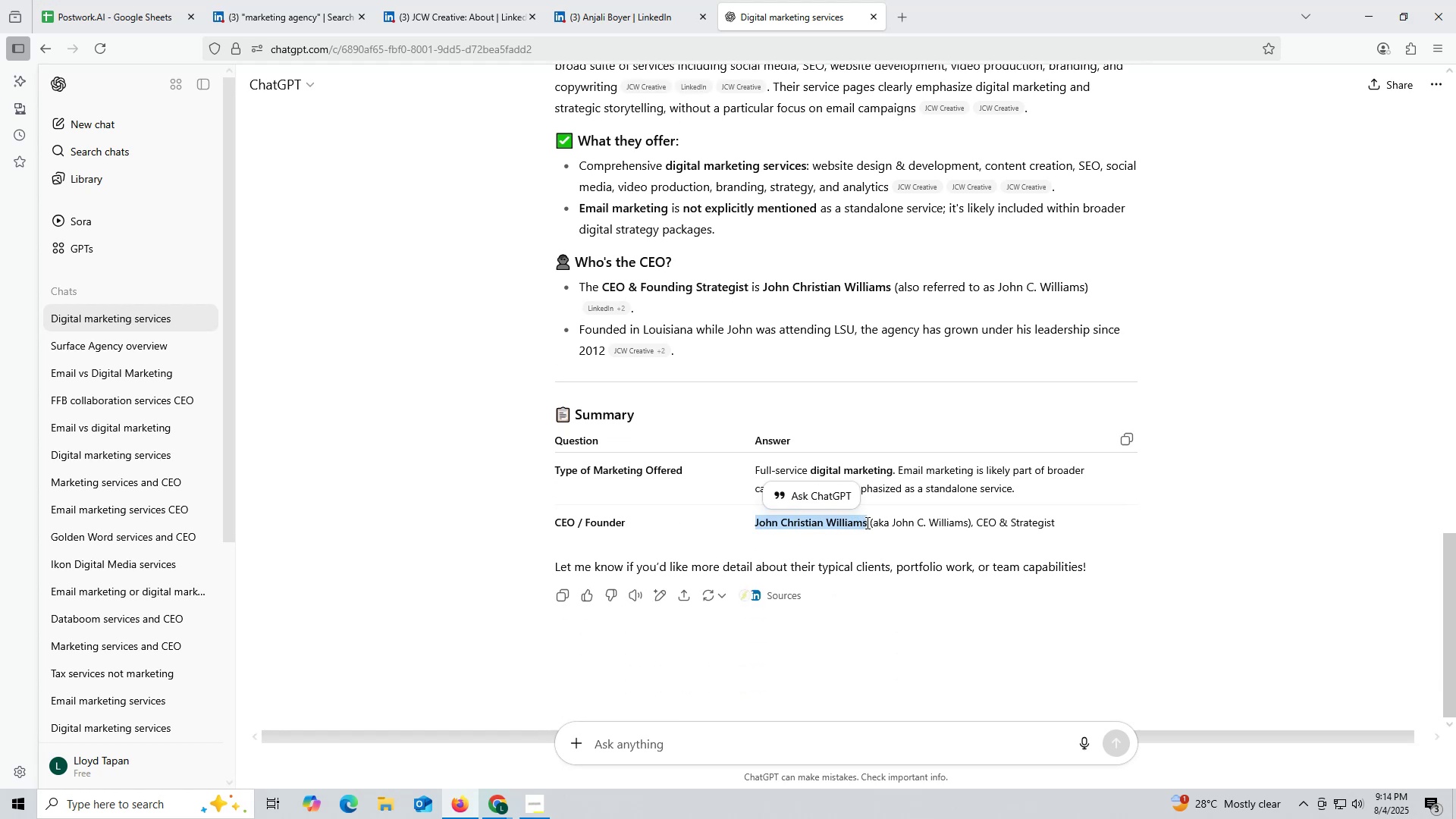 
key(Control+ControlLeft)
 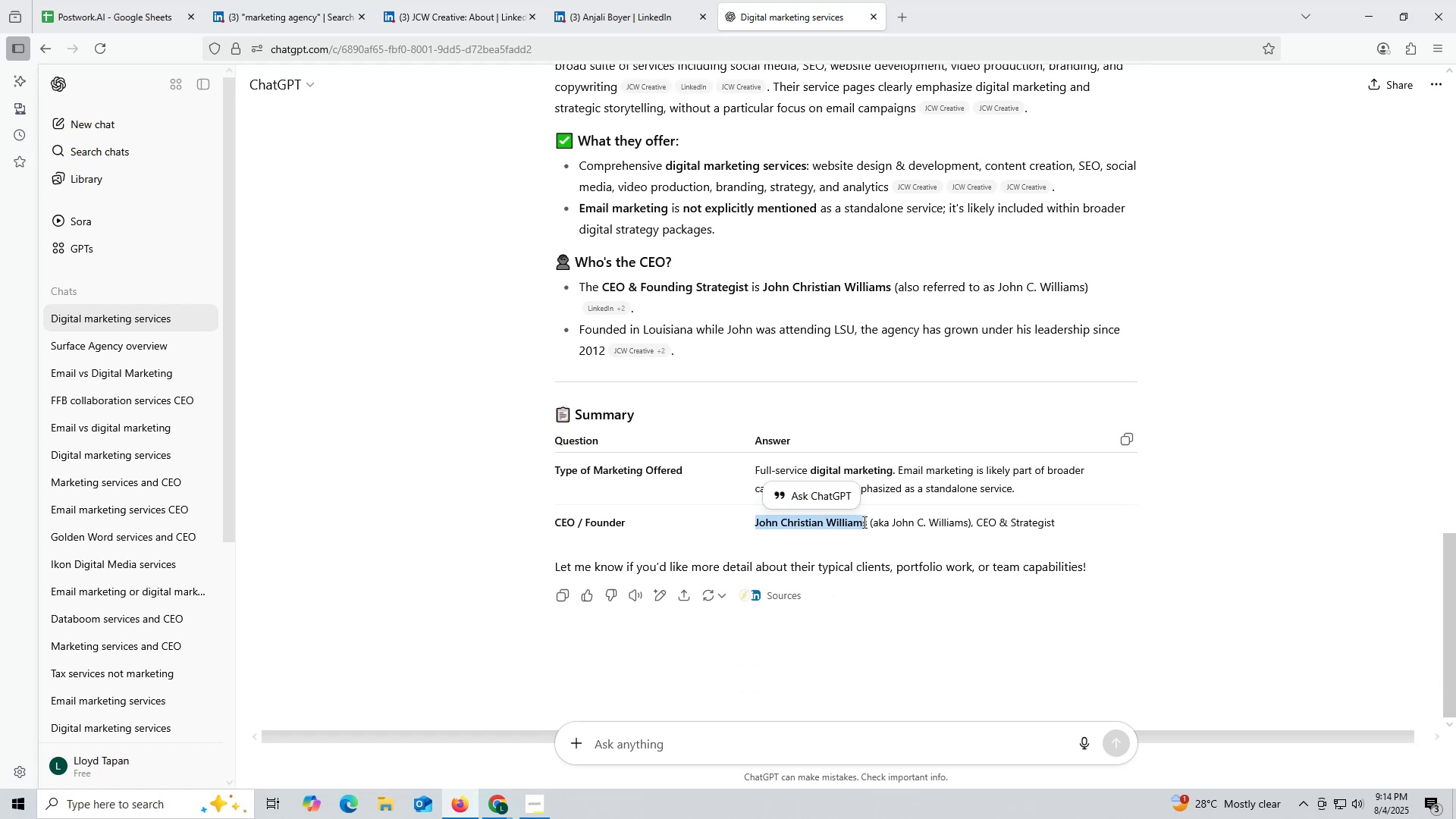 
key(Control+C)
 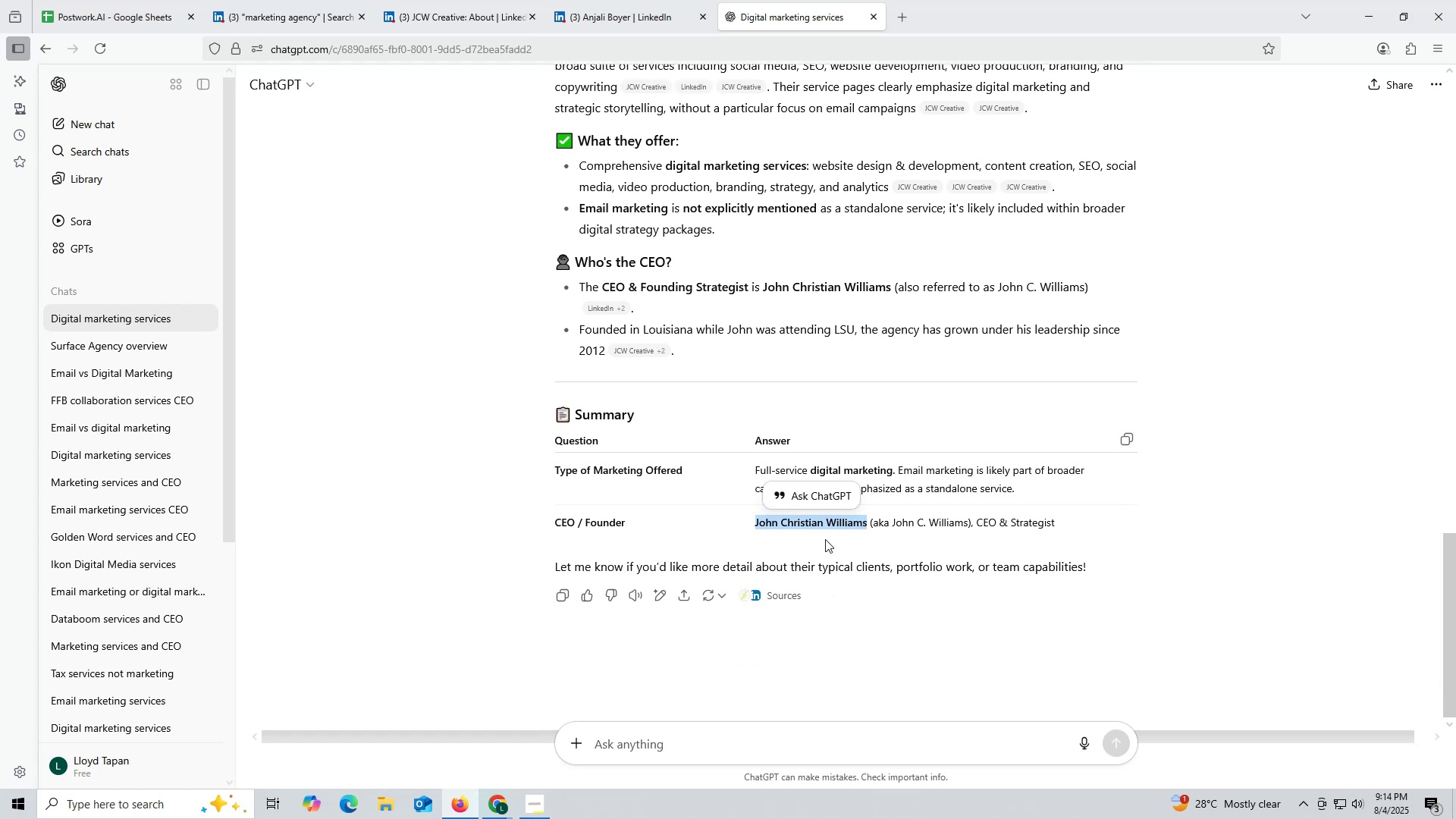 
key(Control+ControlLeft)
 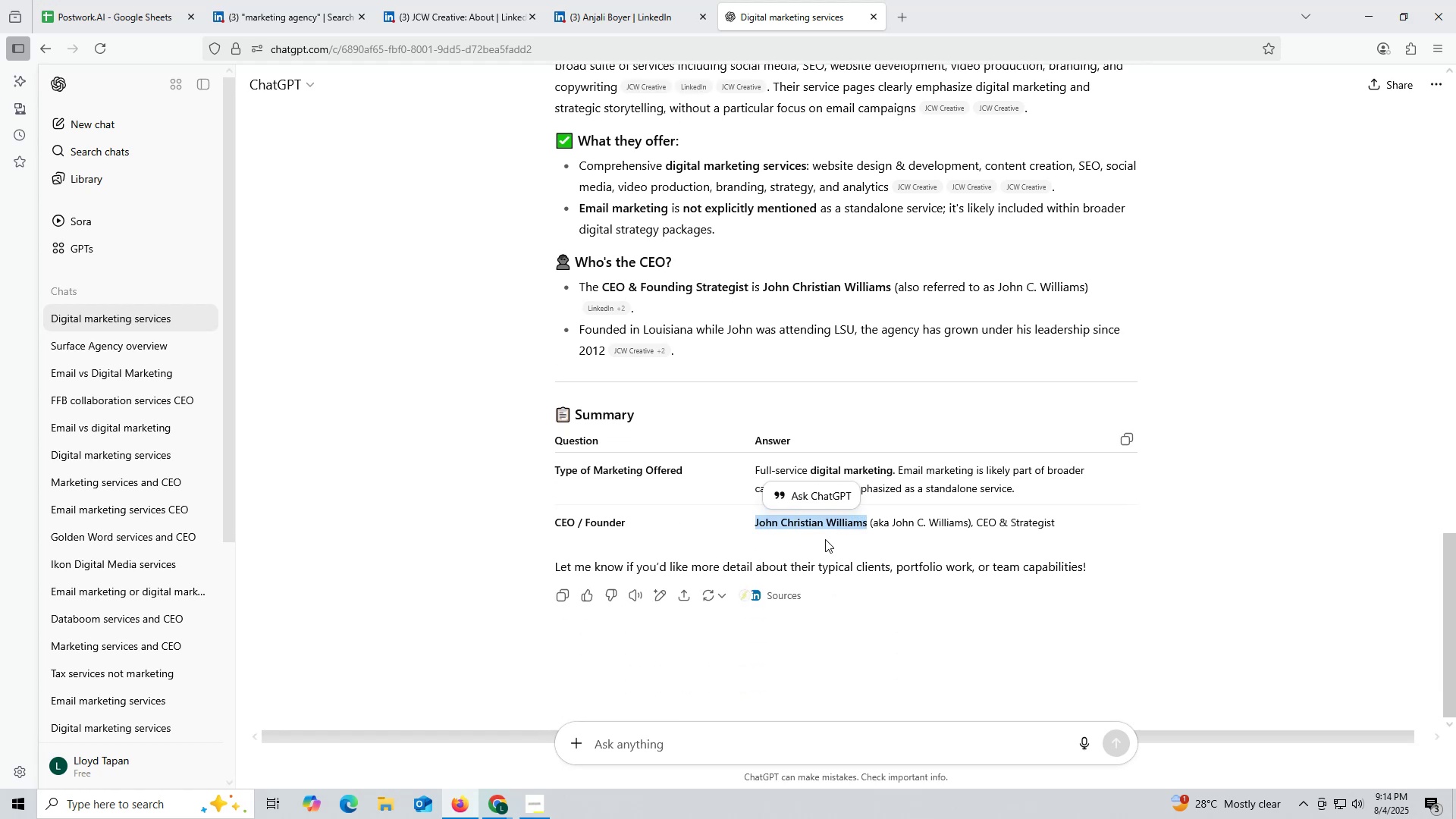 
key(Control+C)
 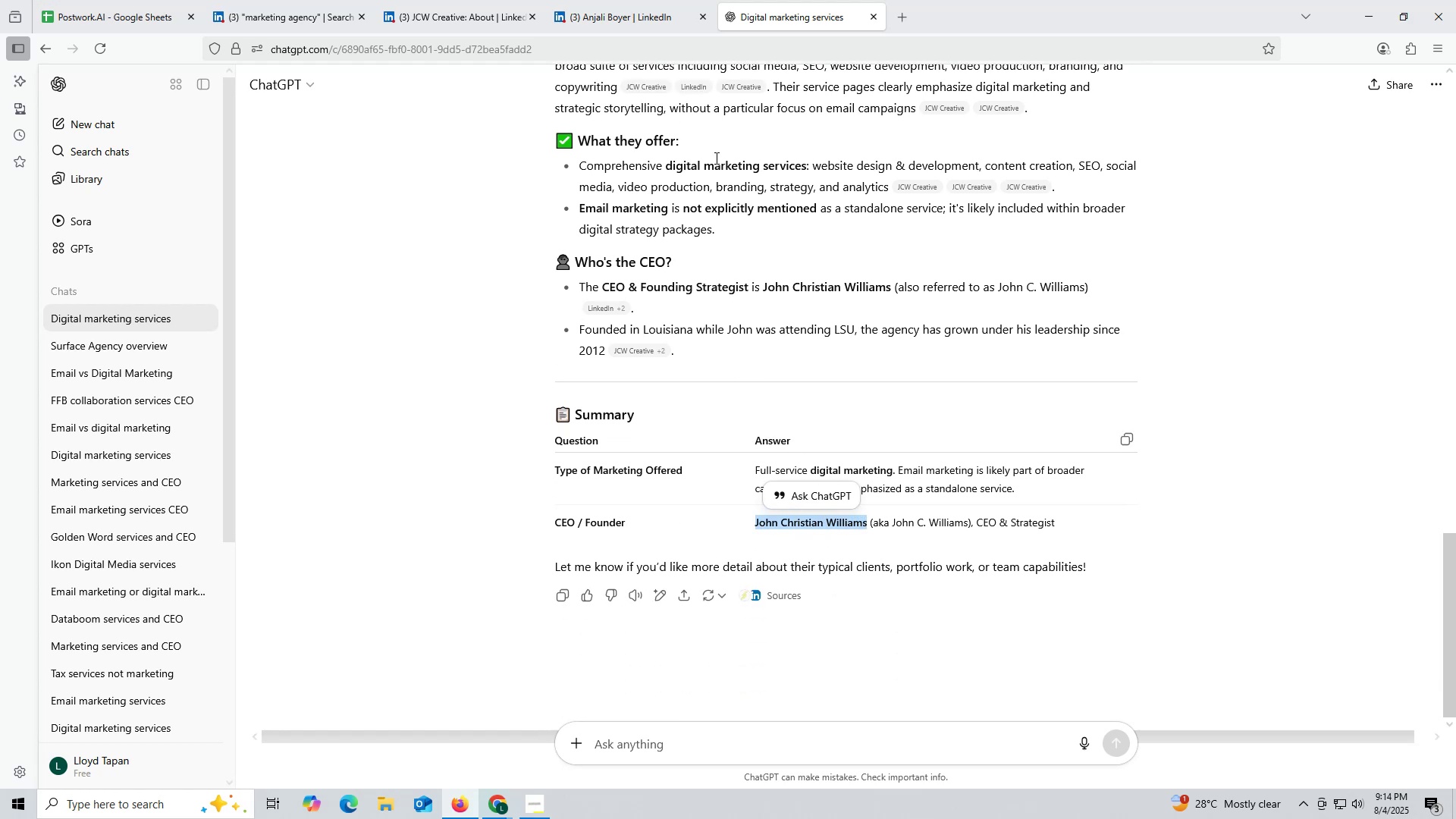 
wait(5.79)
 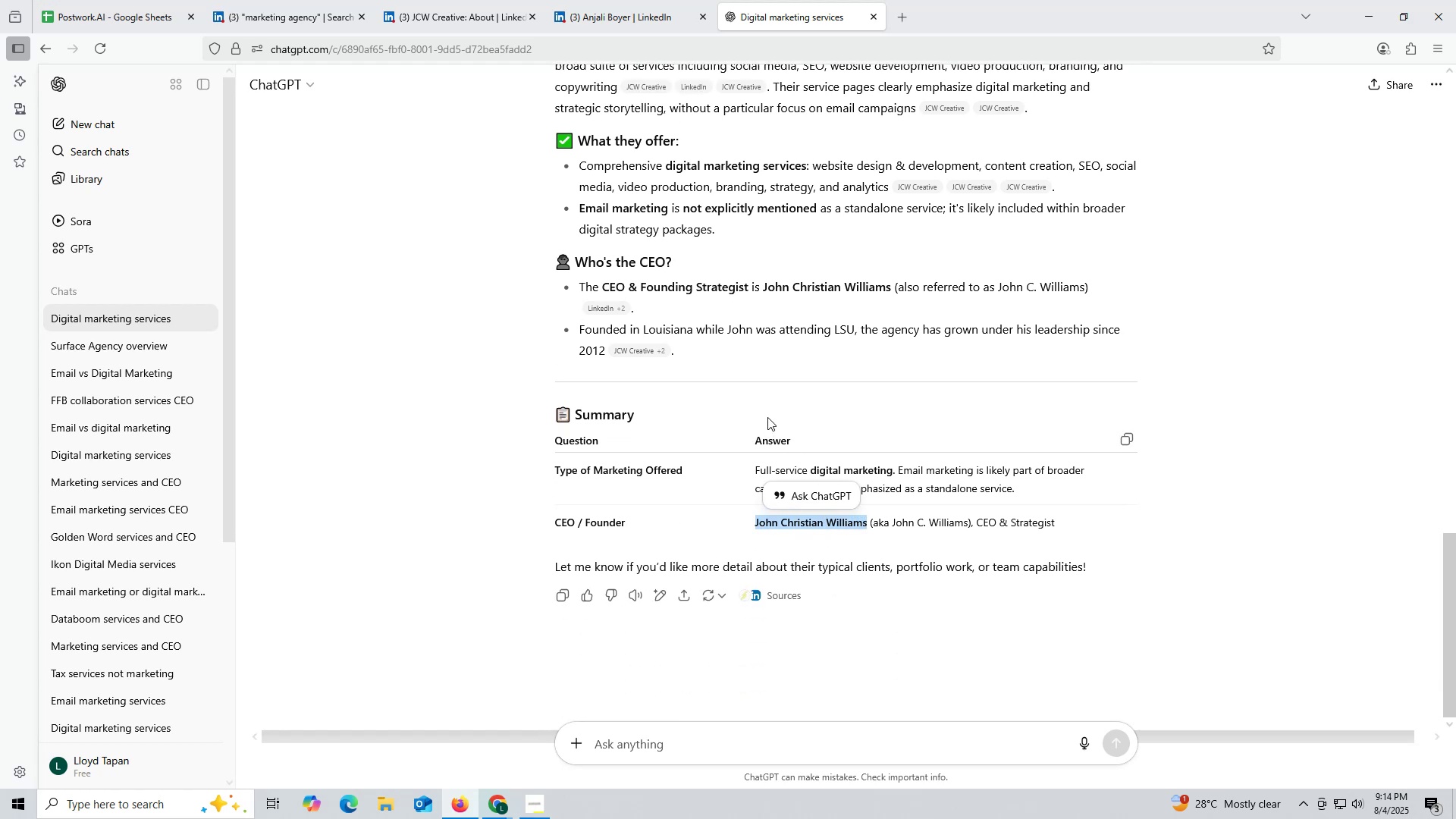 
left_click([637, 11])
 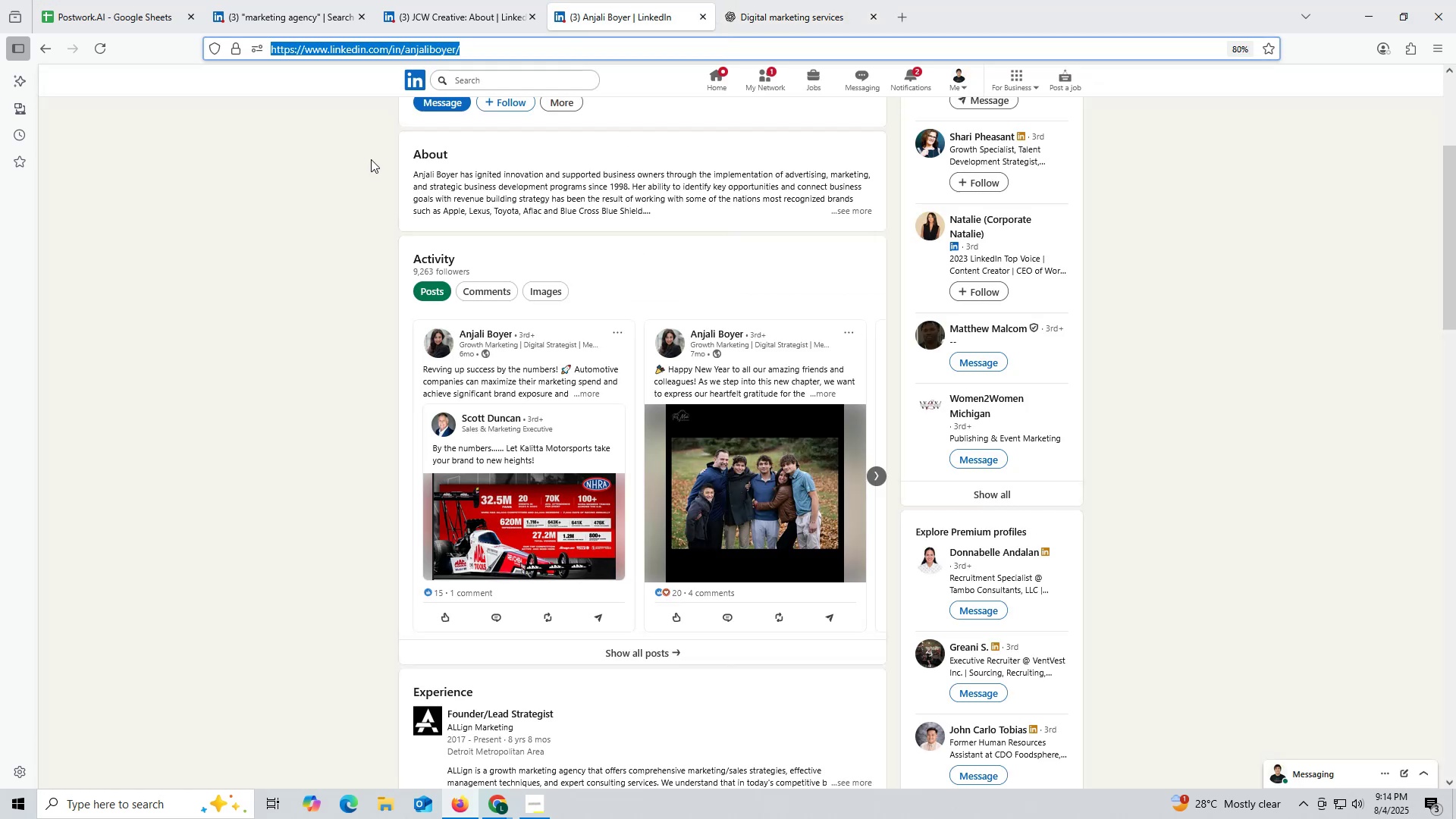 
key(Control+ControlLeft)
 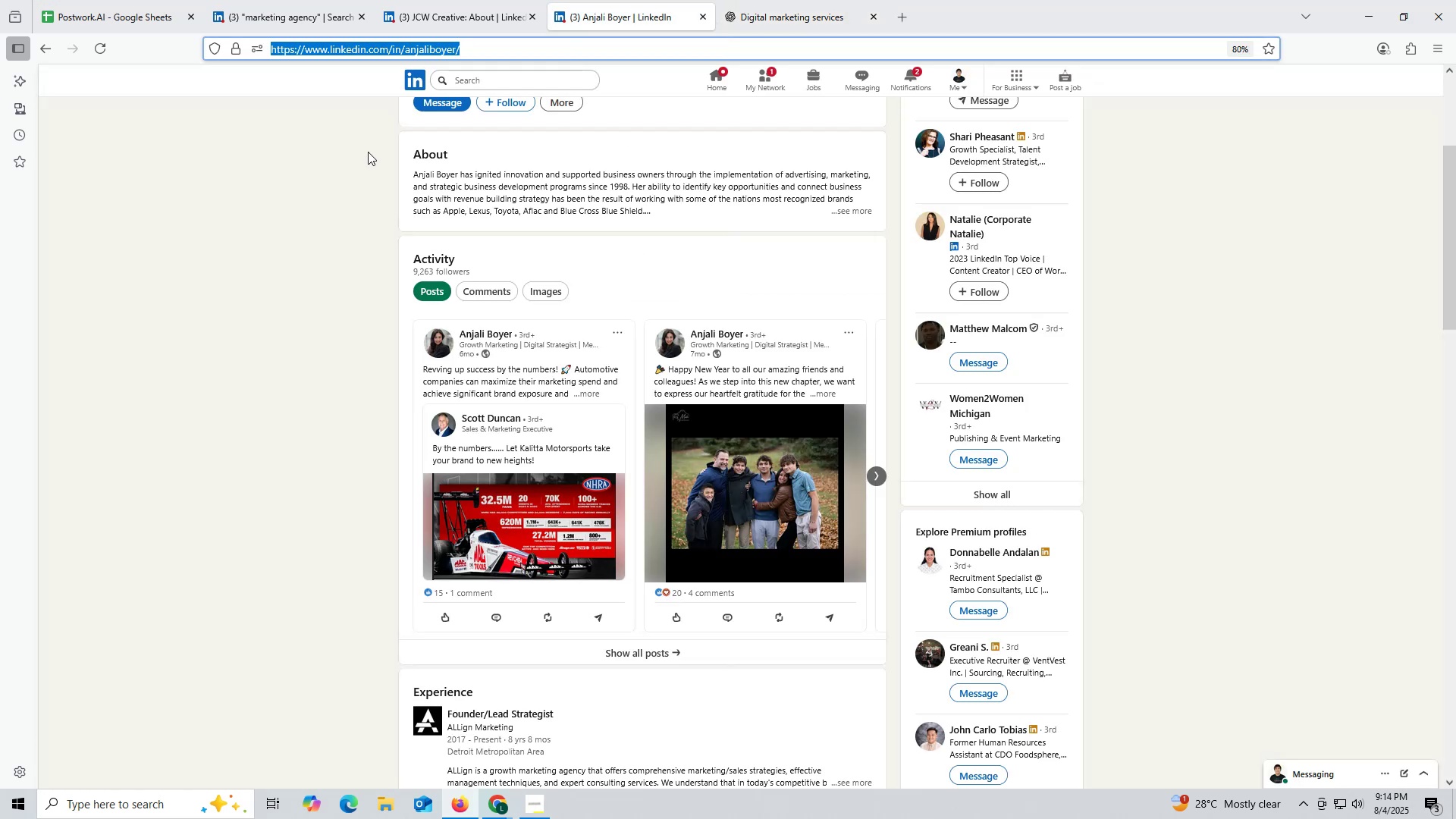 
key(Control+V)
 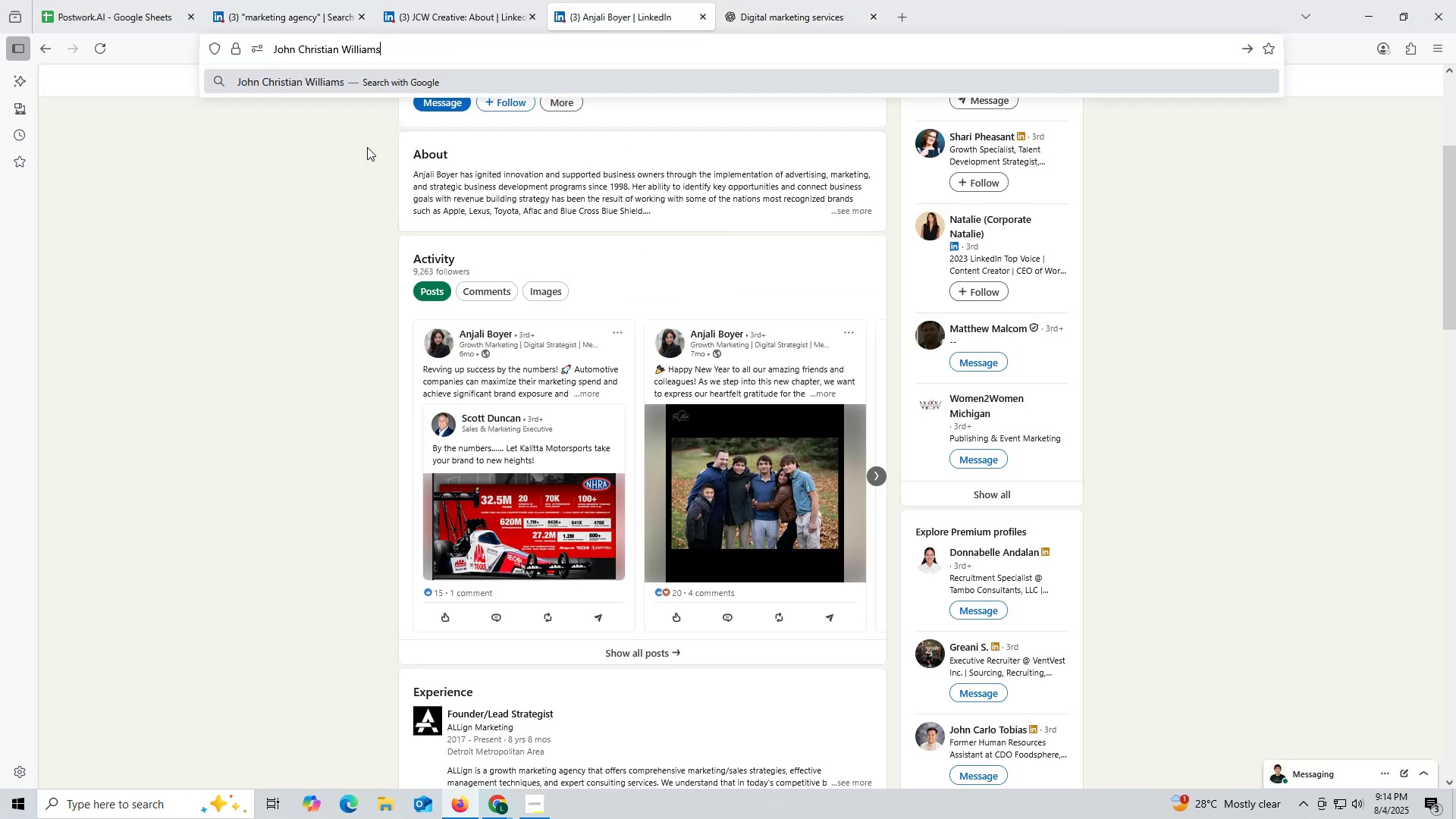 
key(Space)
 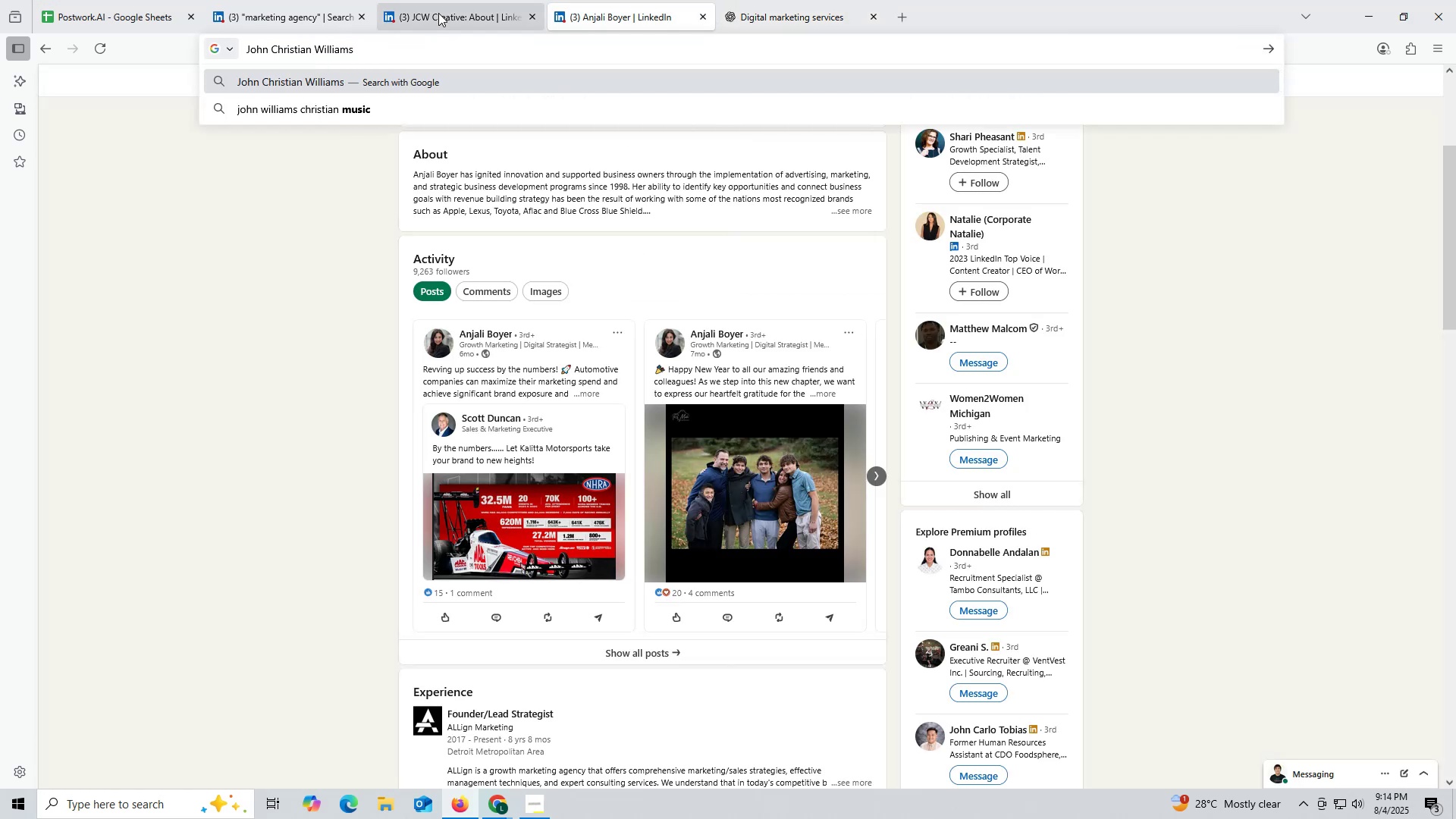 
left_click([438, 12])
 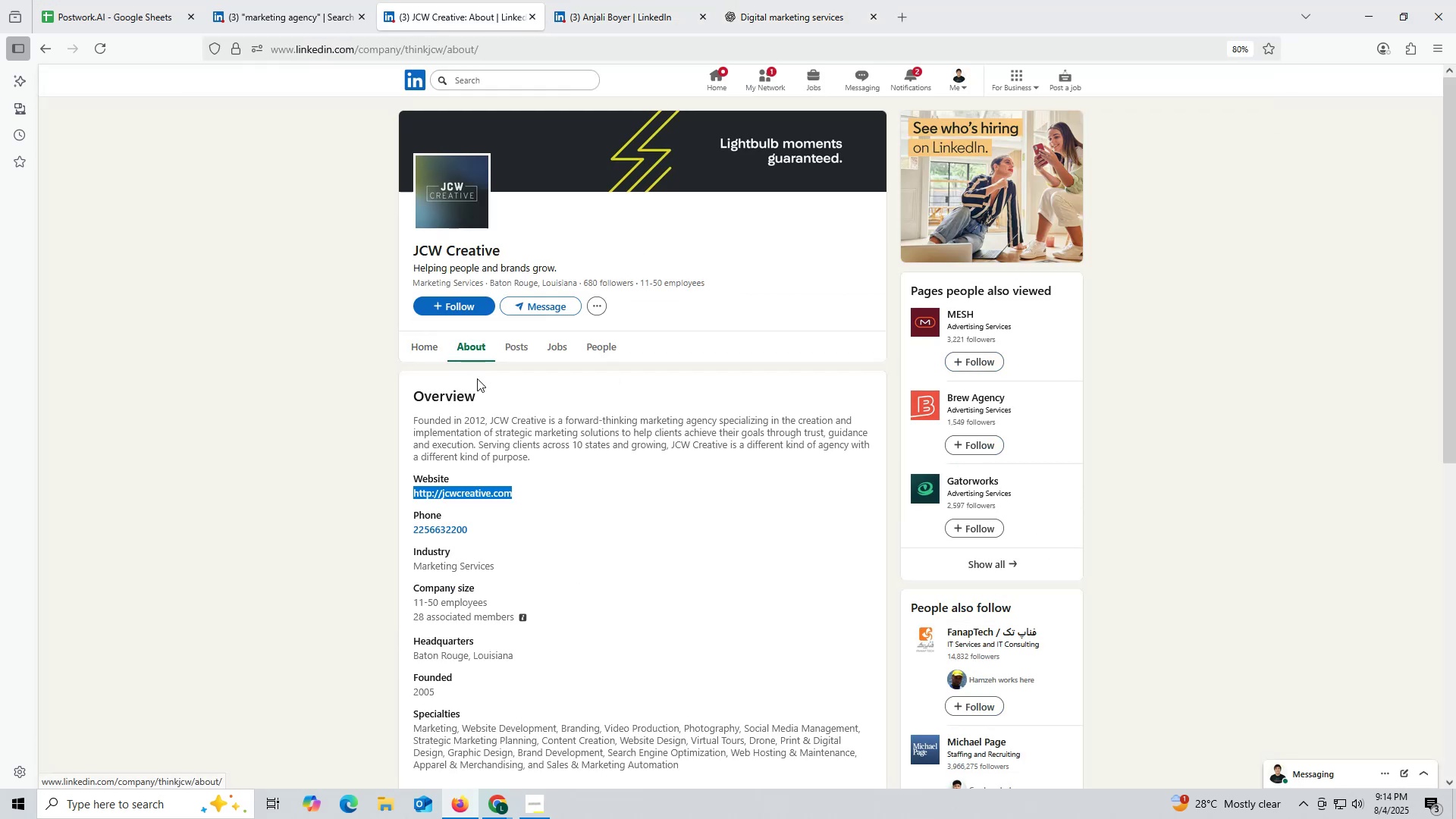 
left_click_drag(start_coordinate=[400, 253], to_coordinate=[521, 253])
 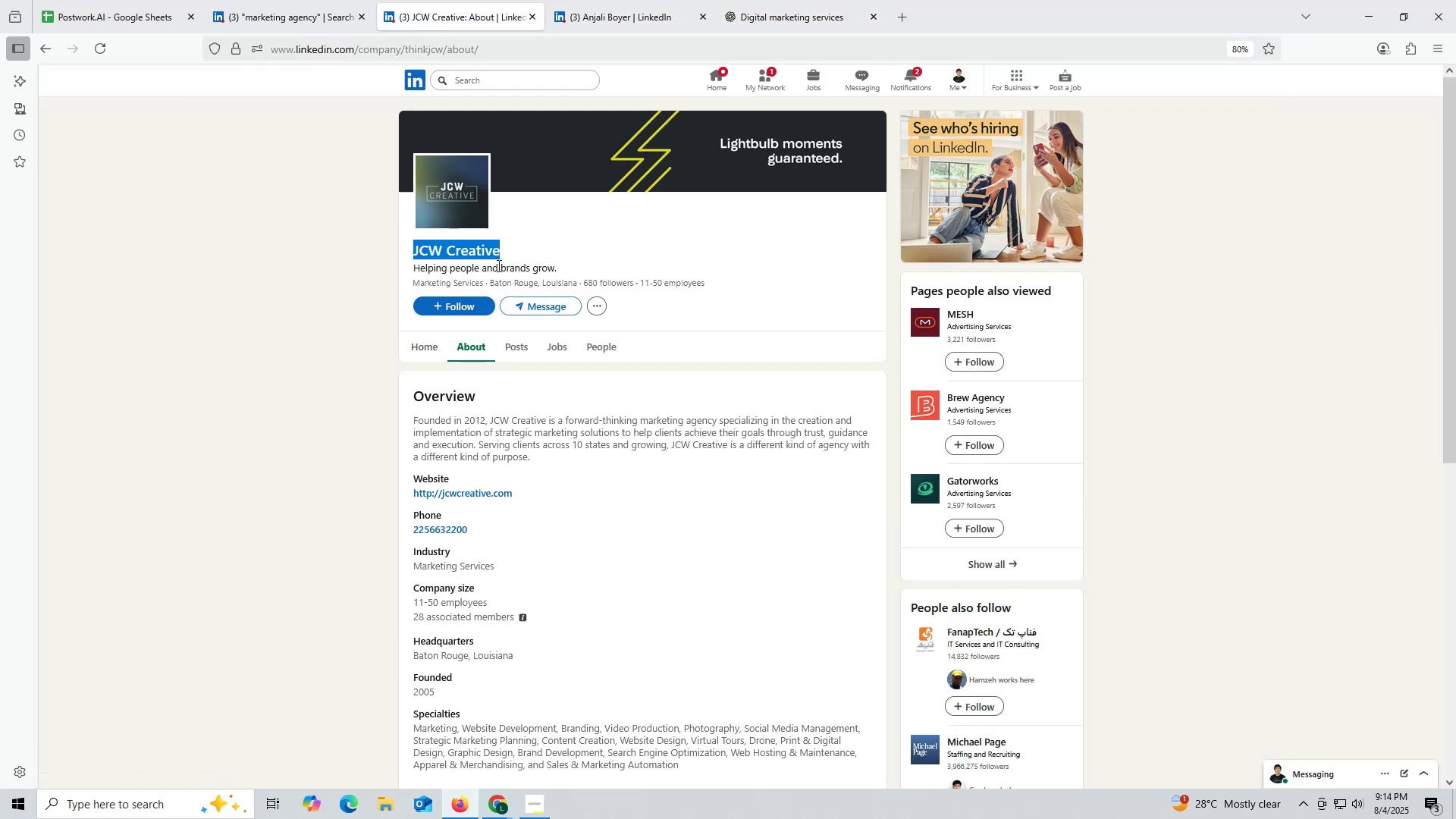 
key(Control+ControlLeft)
 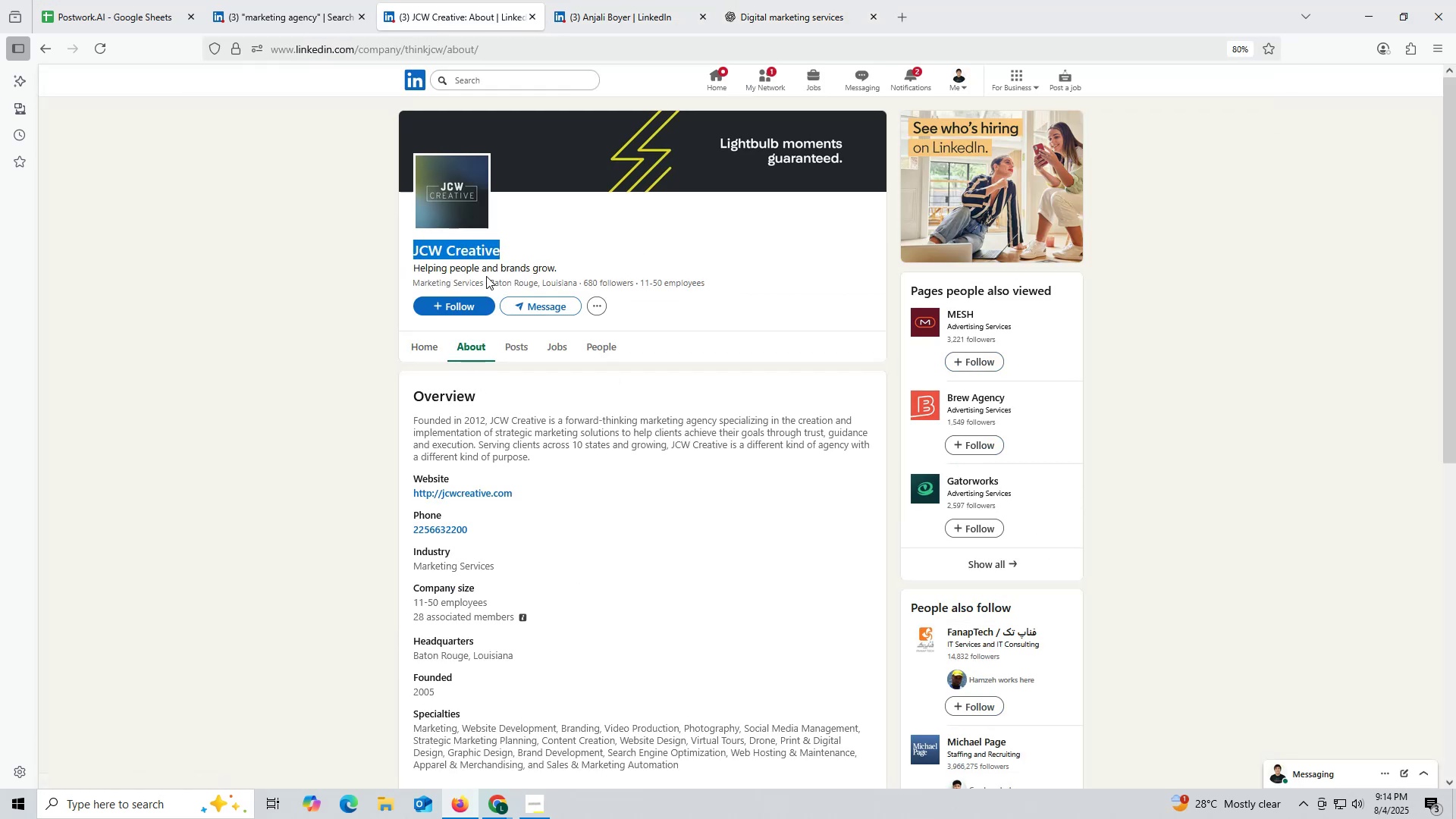 
key(Control+C)
 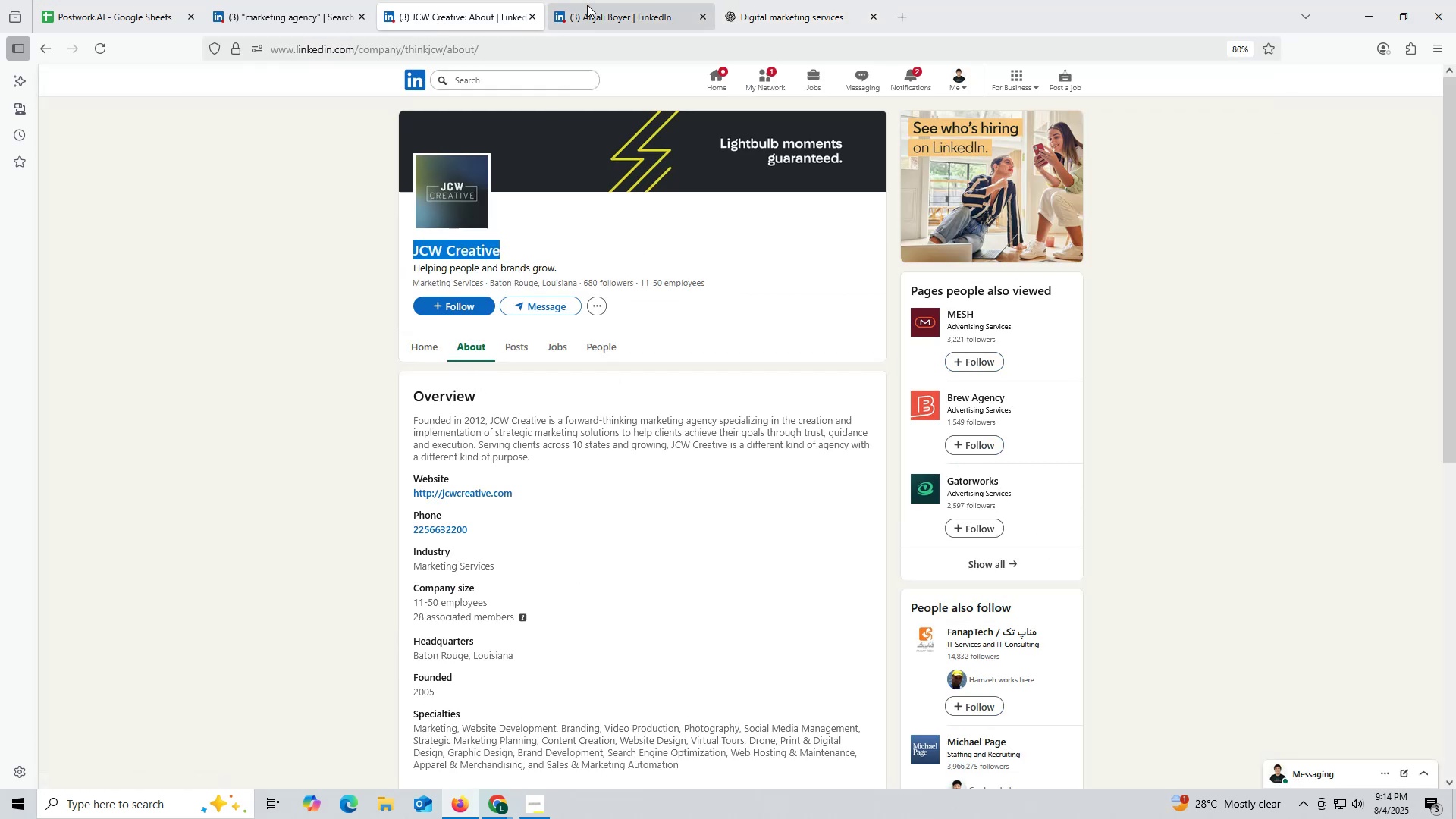 
left_click([588, 4])
 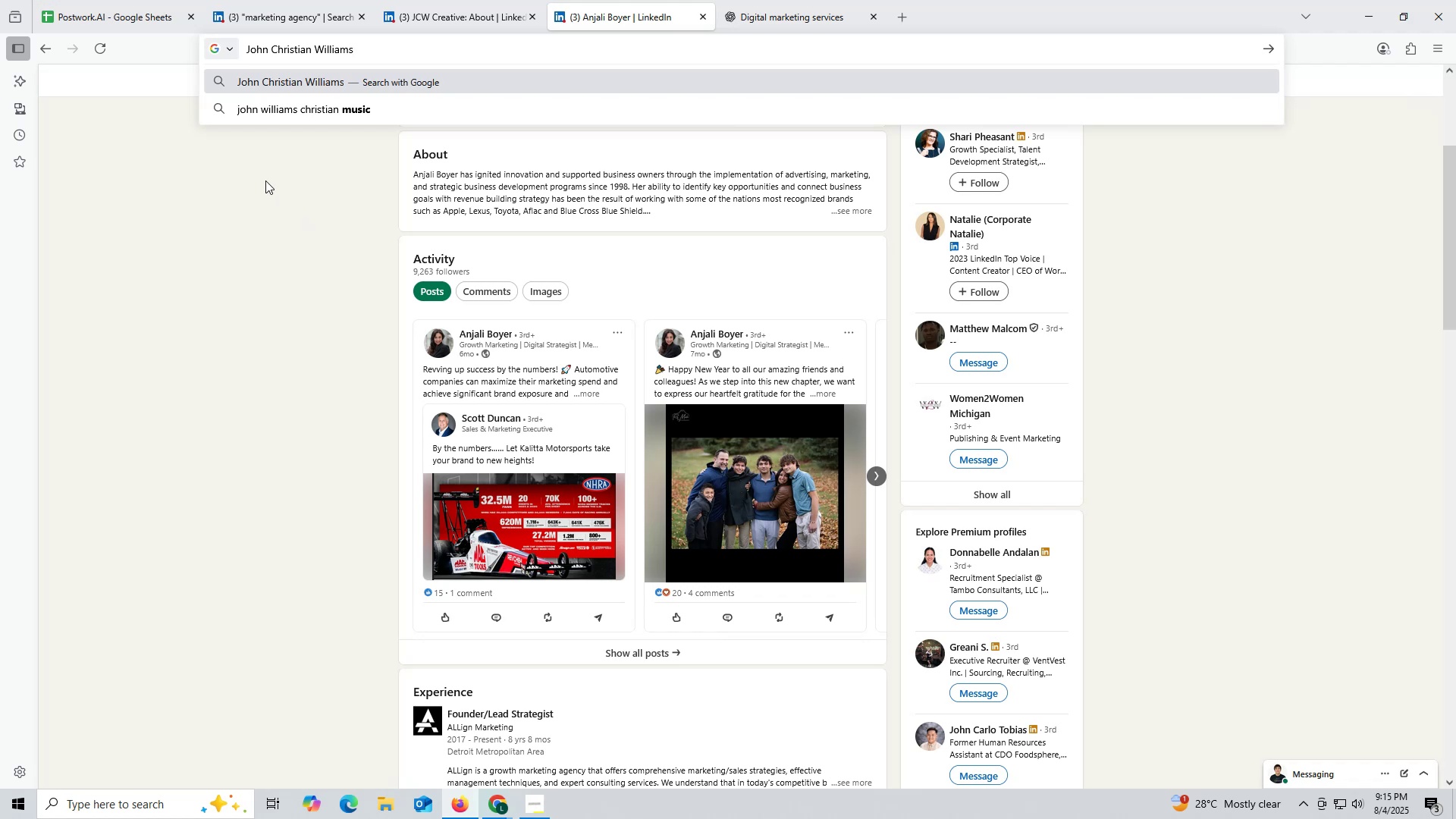 
key(Control+ControlLeft)
 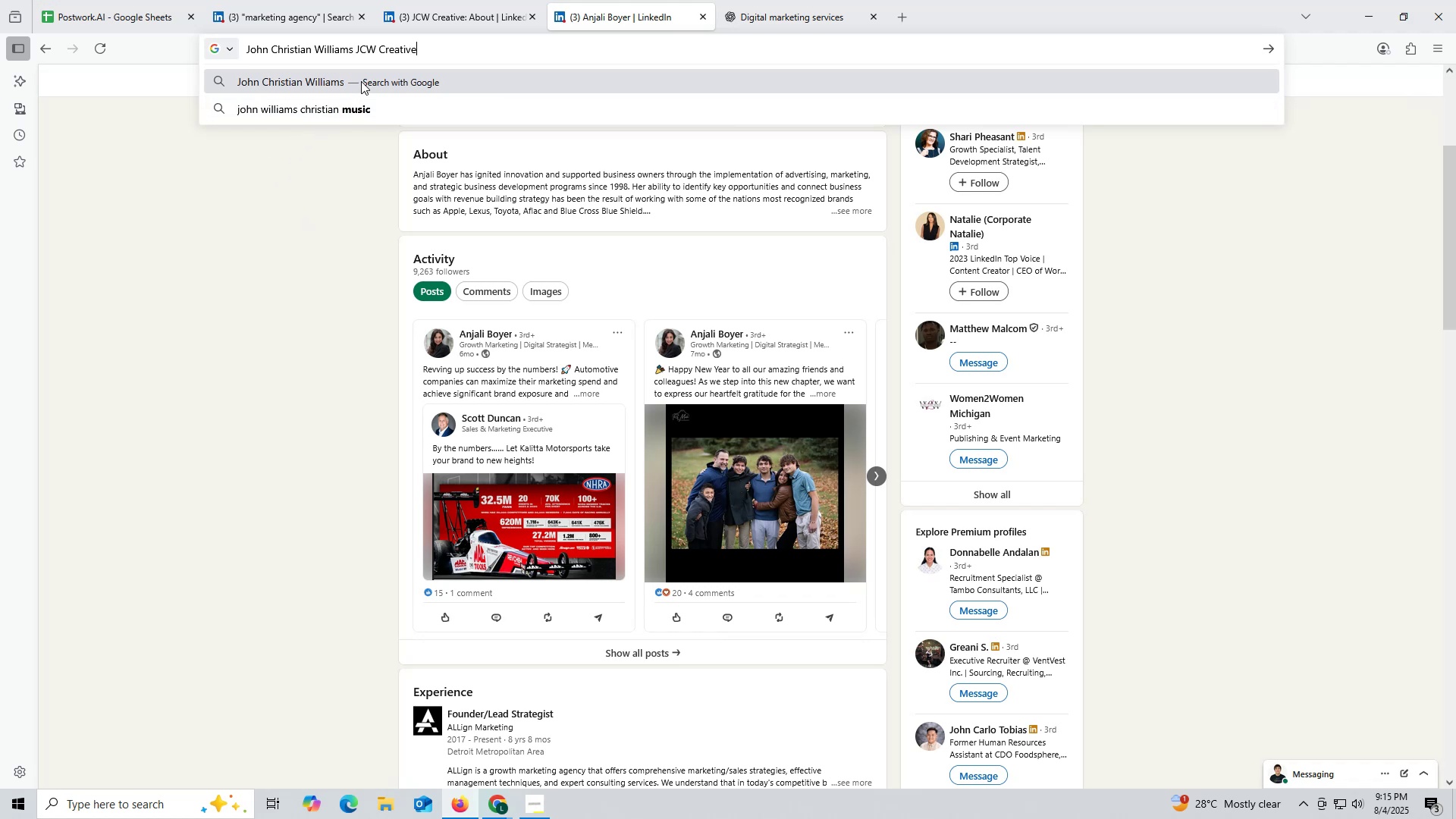 
key(Control+V)
 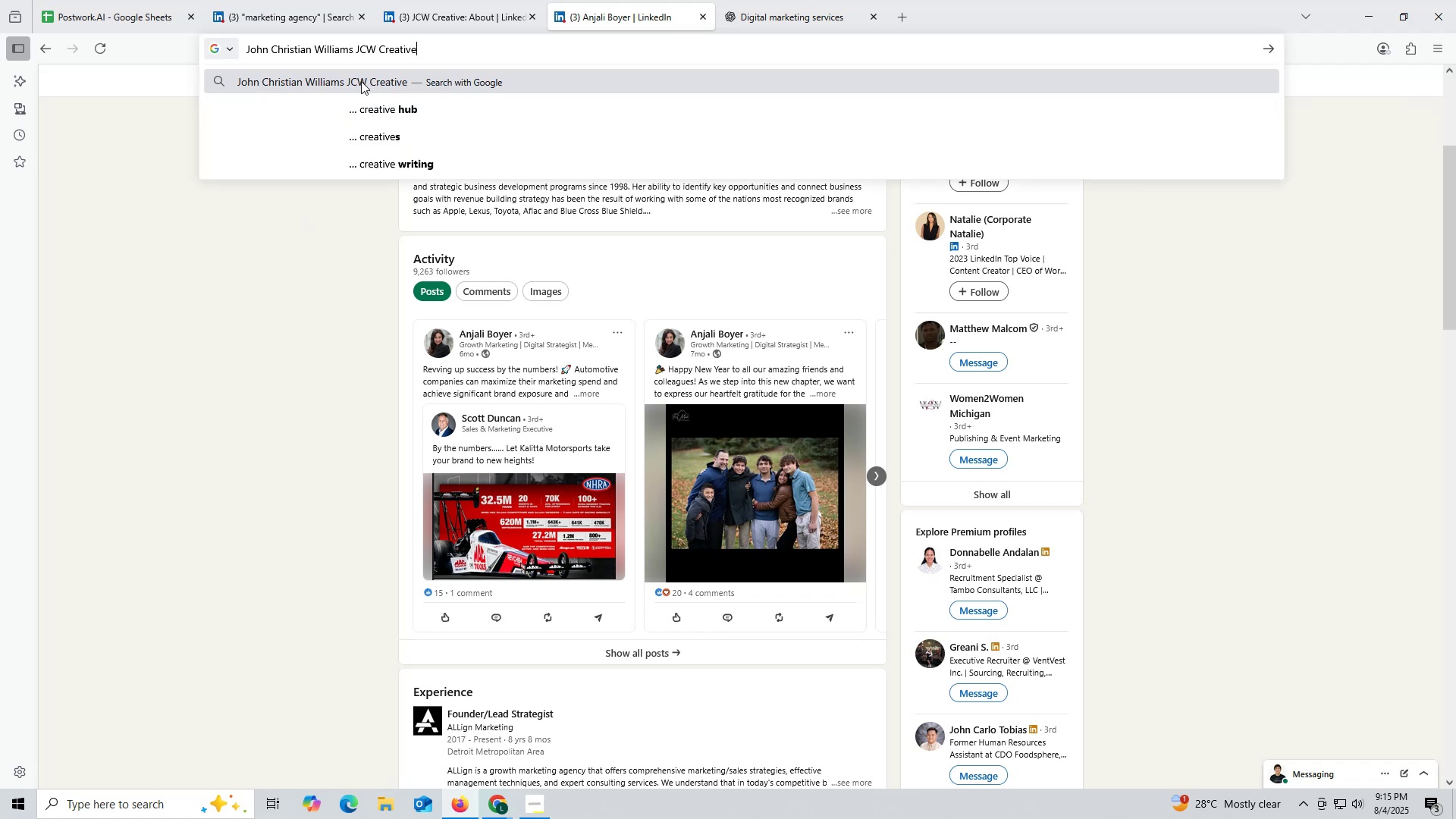 
type( link)
 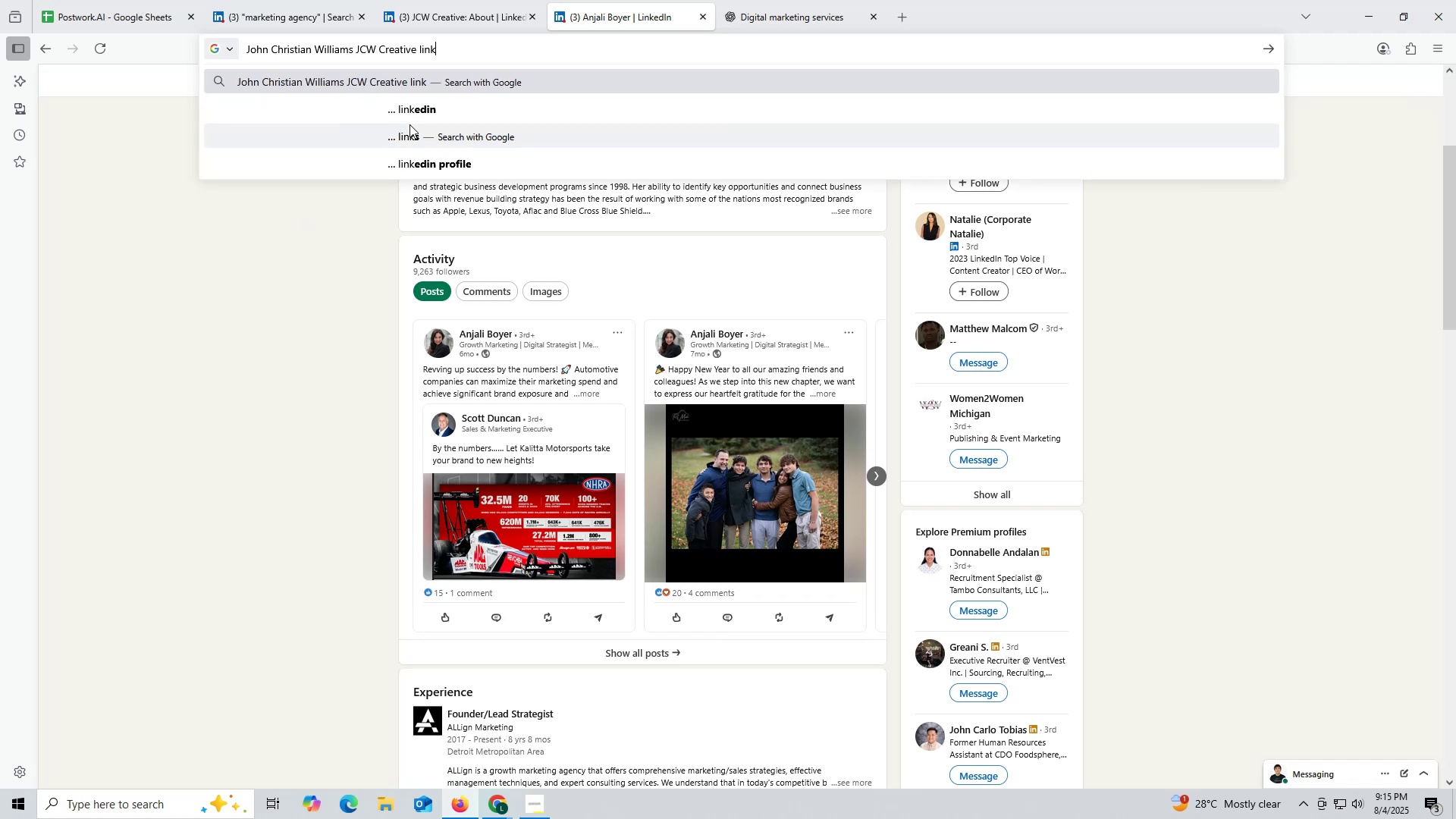 
left_click([414, 112])
 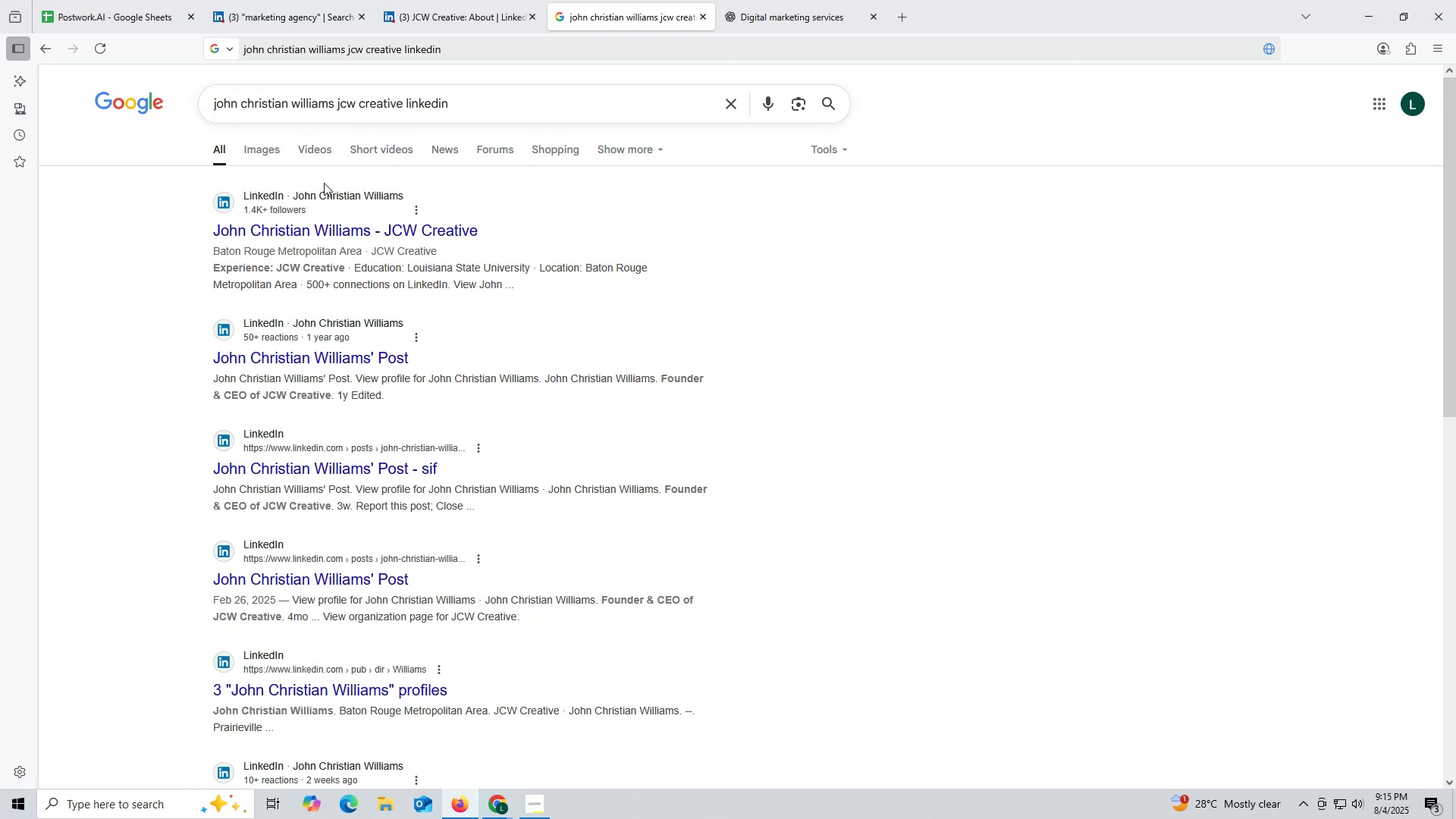 
wait(5.93)
 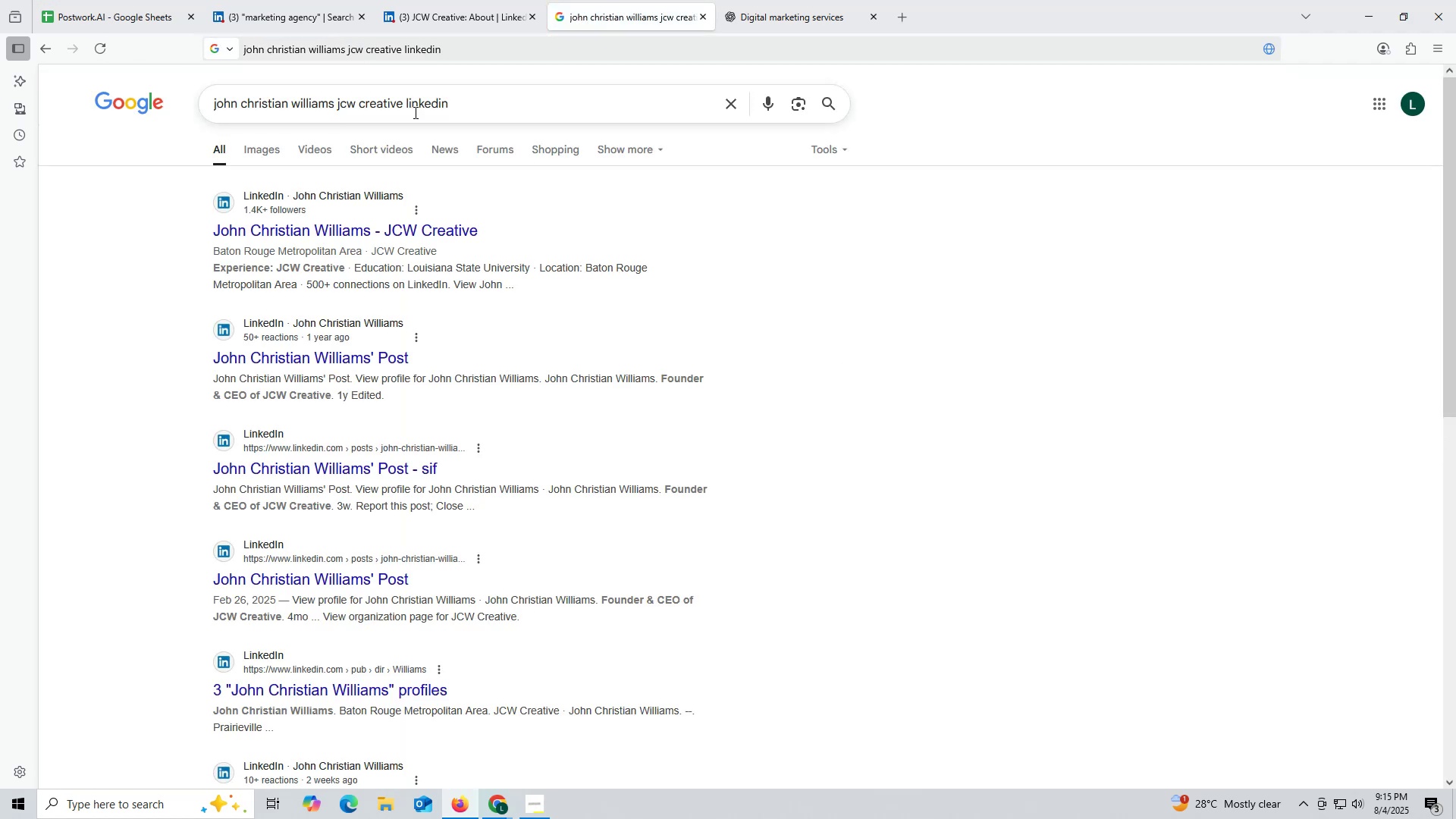 
left_click([306, 226])
 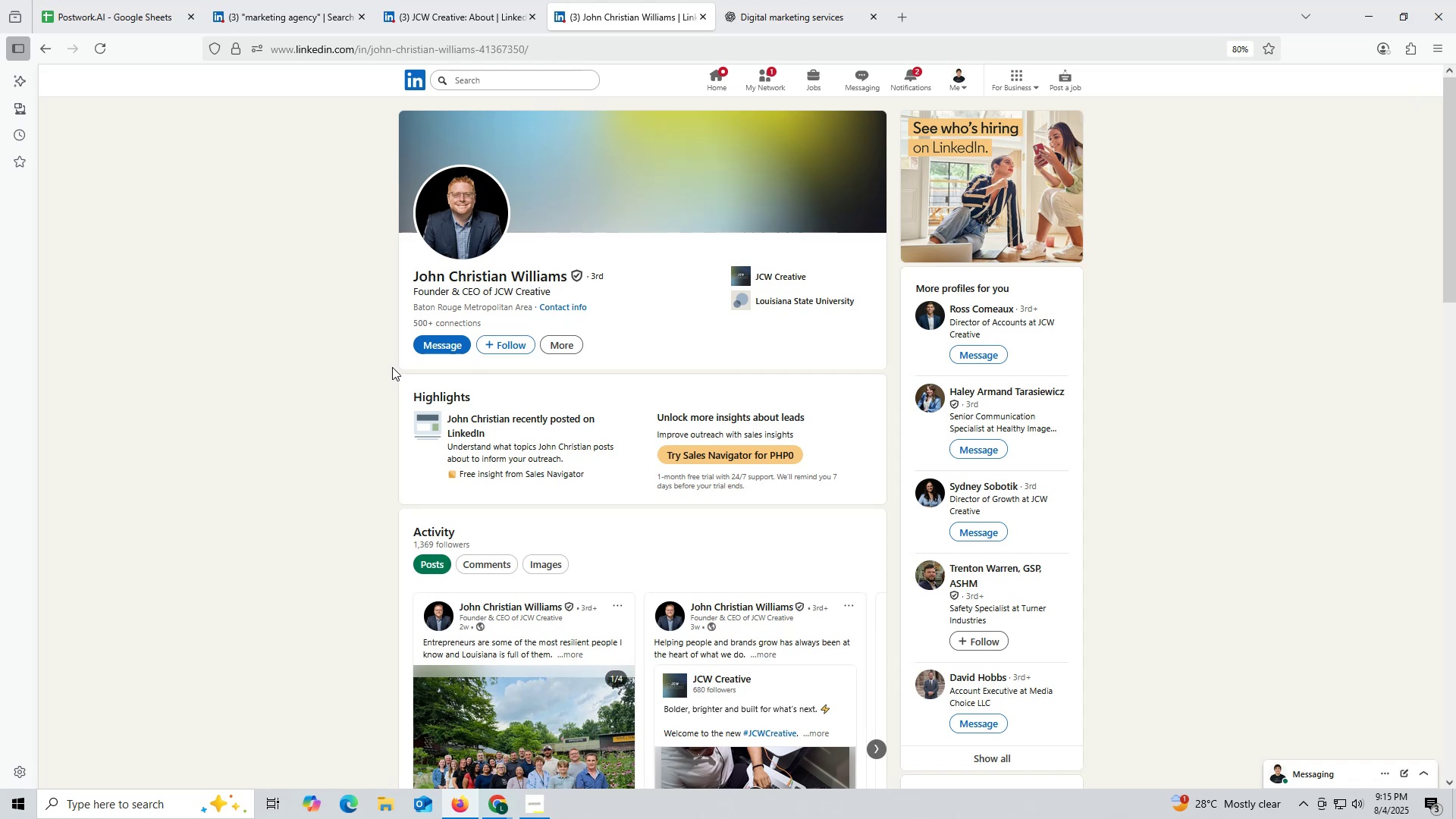 
wait(17.91)
 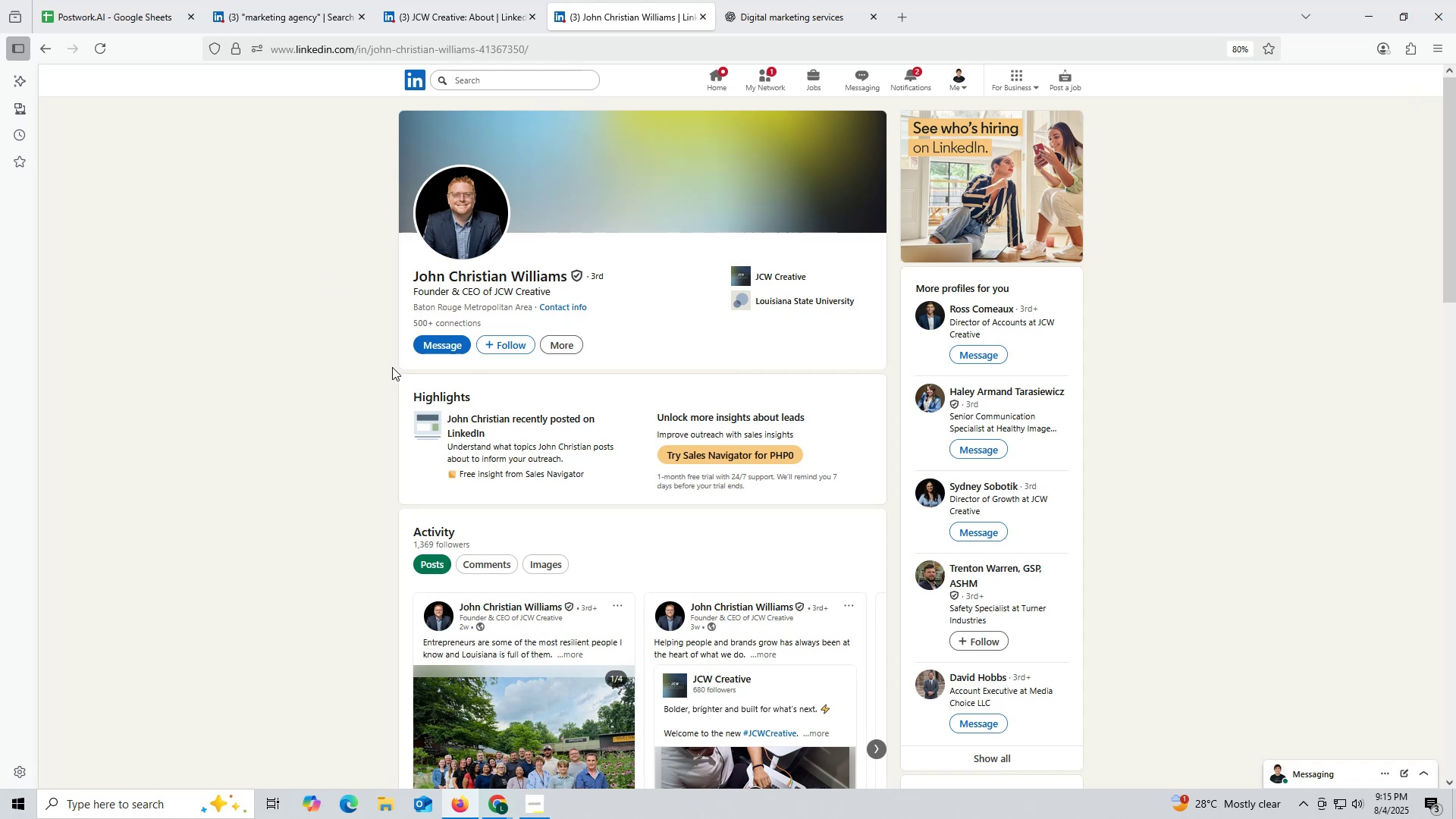 
left_click([479, 11])
 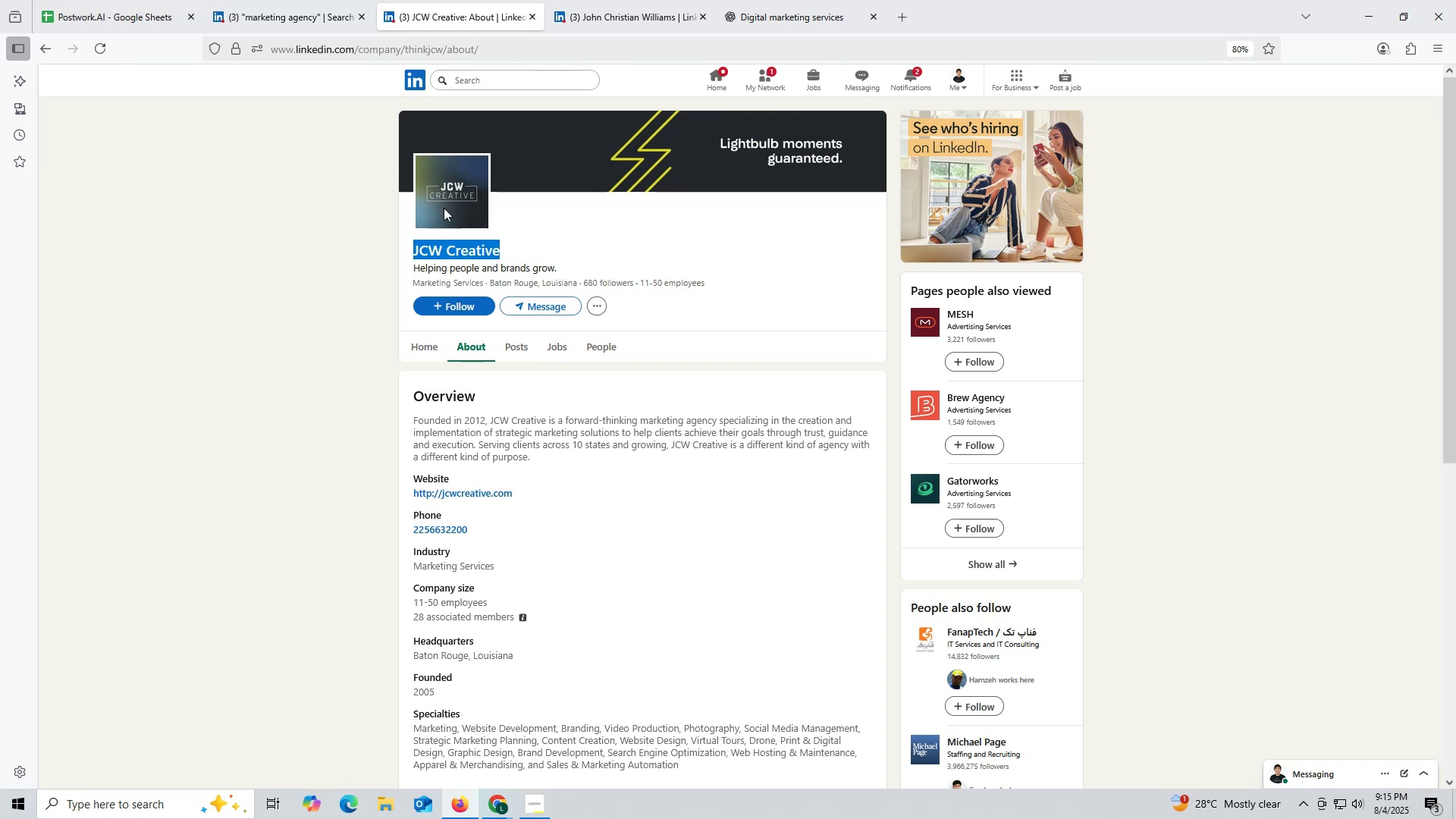 
key(Control+ControlLeft)
 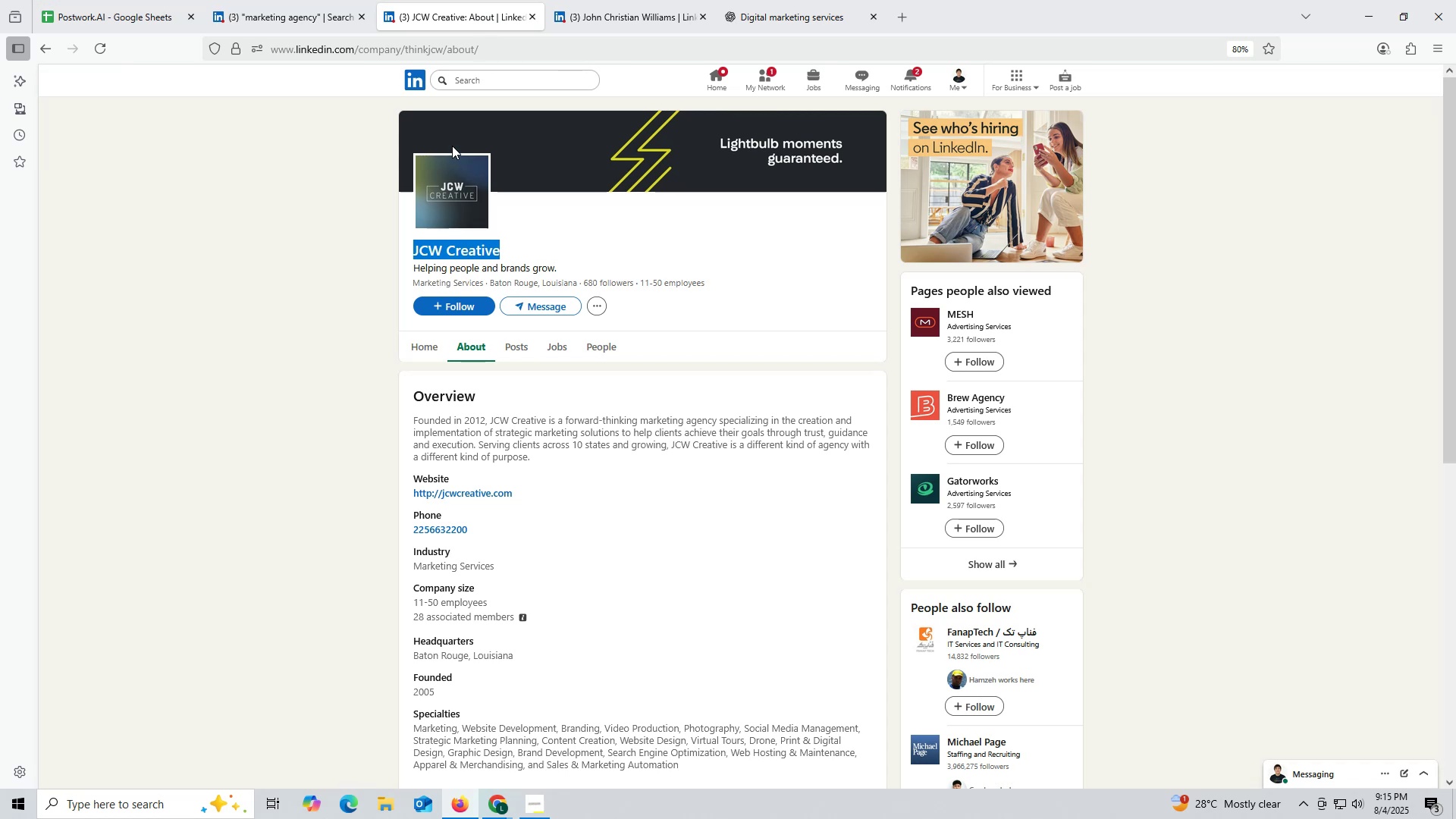 
key(Control+C)
 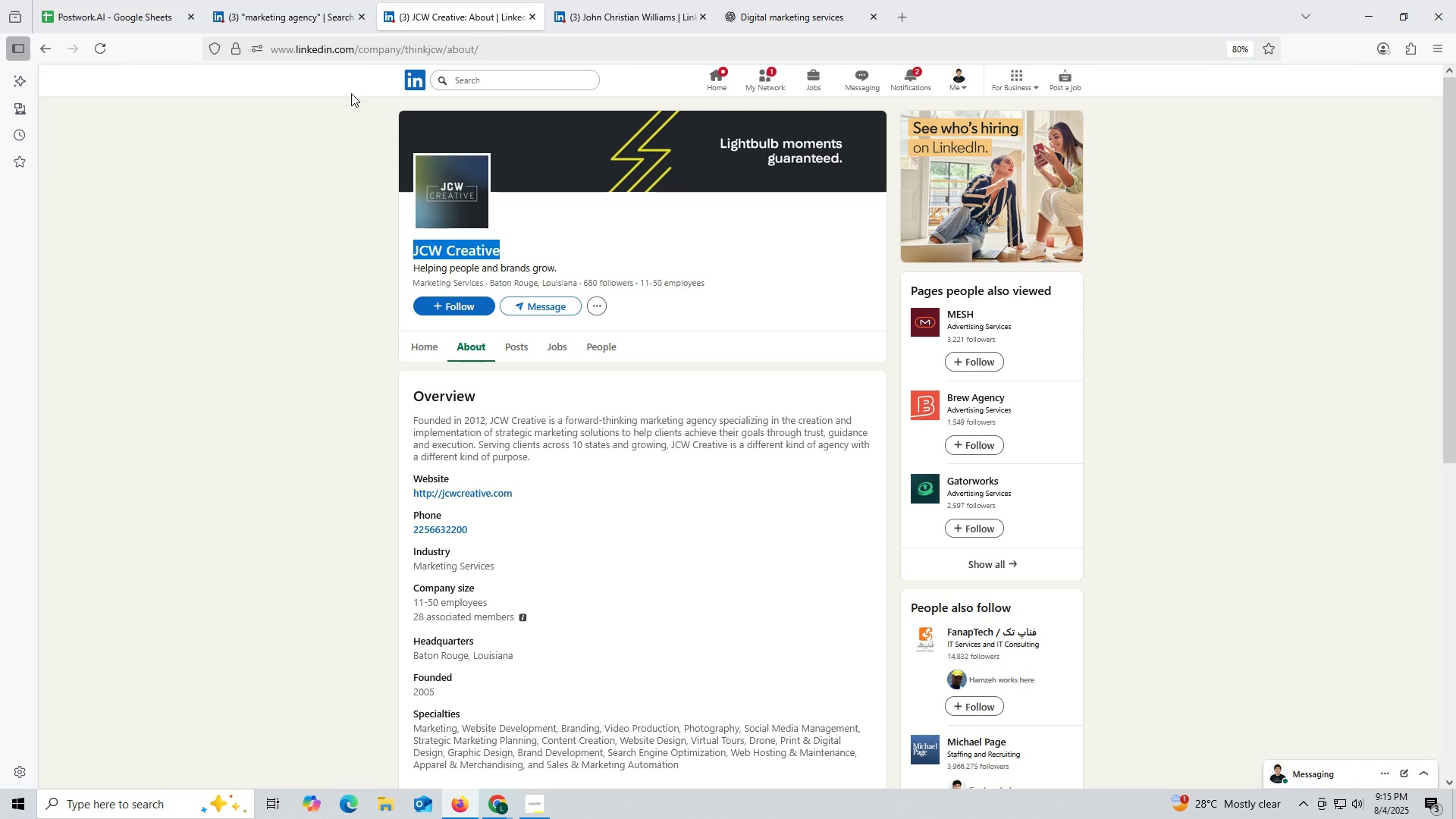 
key(Control+ControlLeft)
 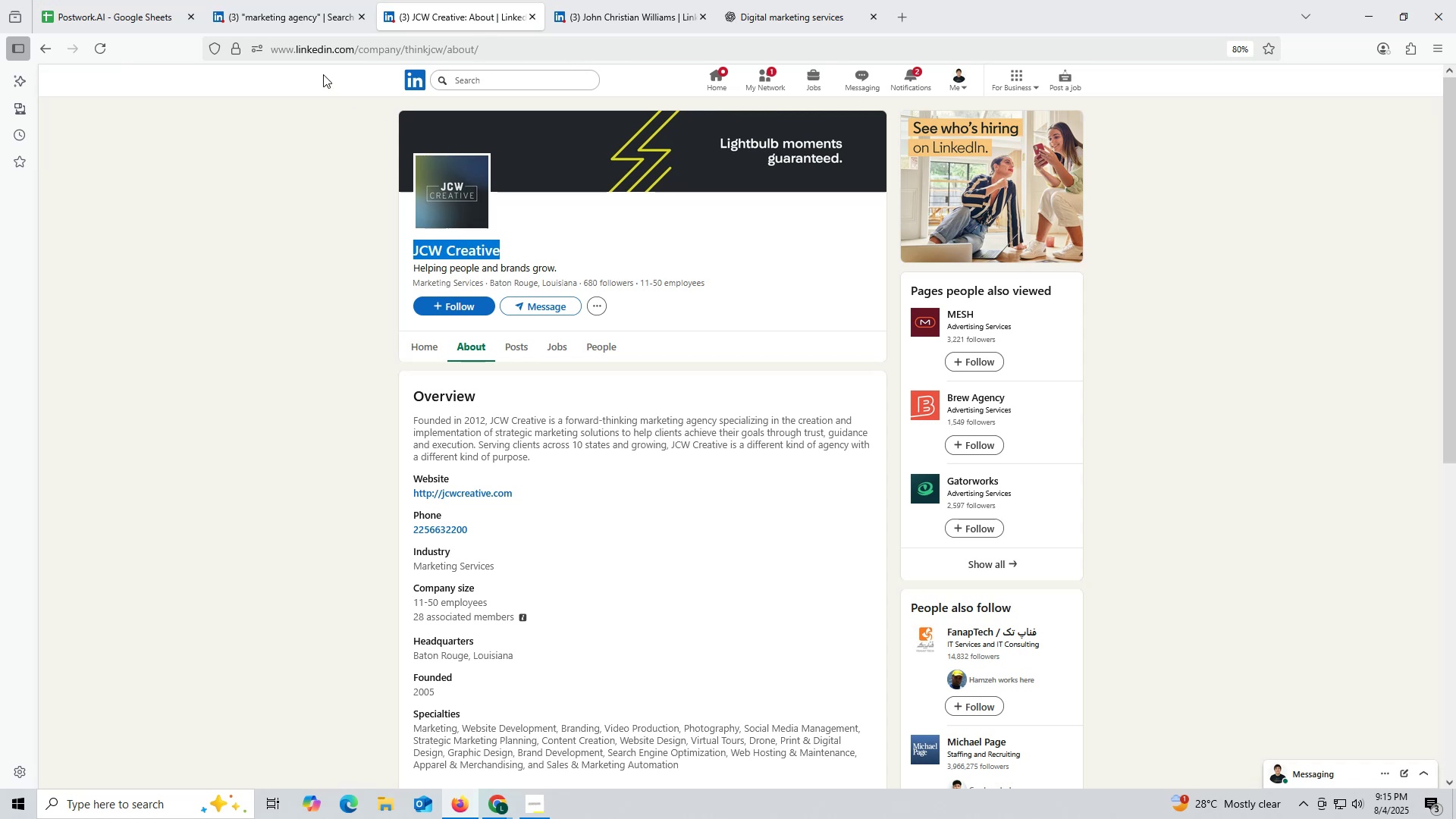 
key(Control+C)
 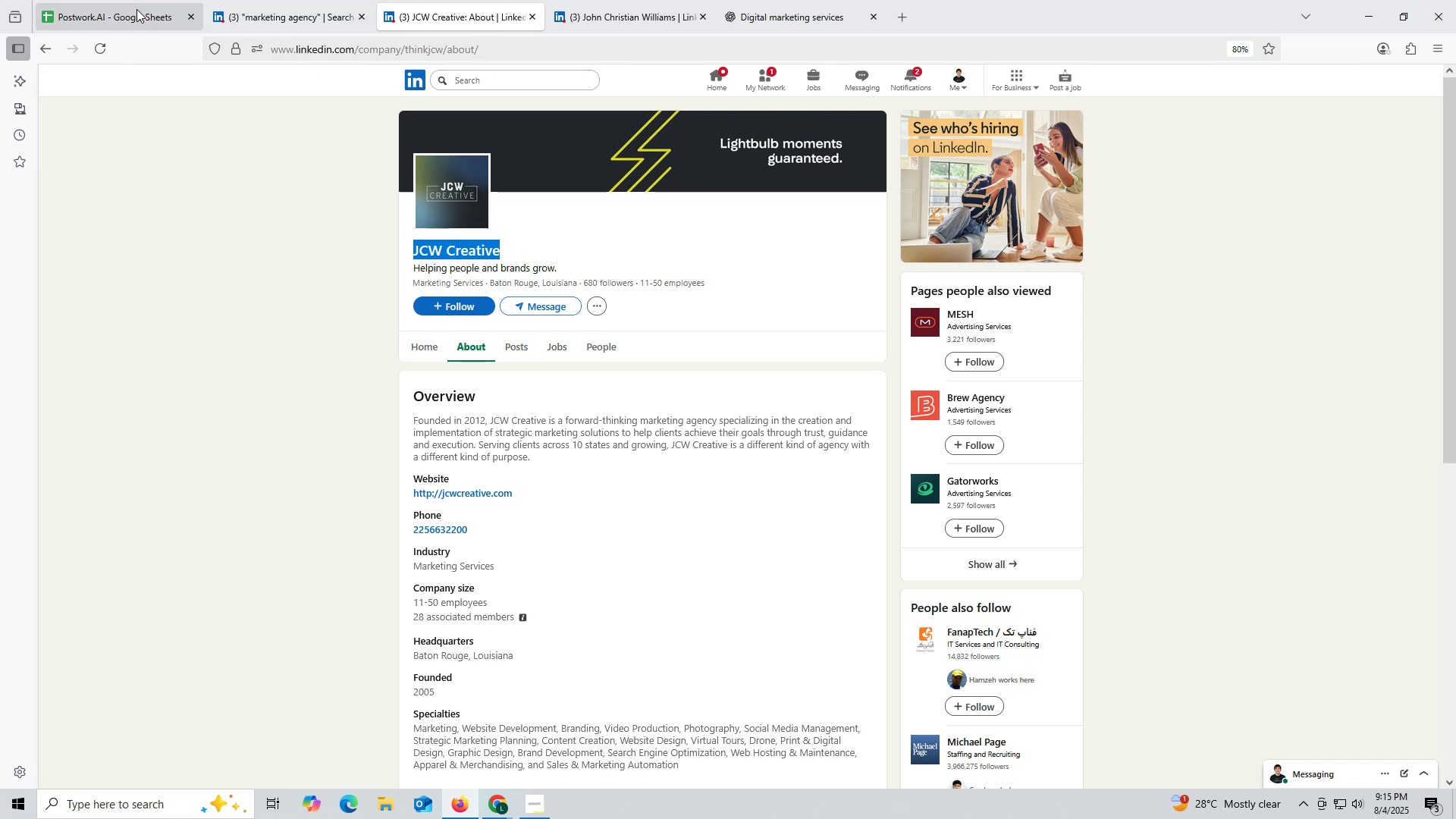 
left_click([135, 9])
 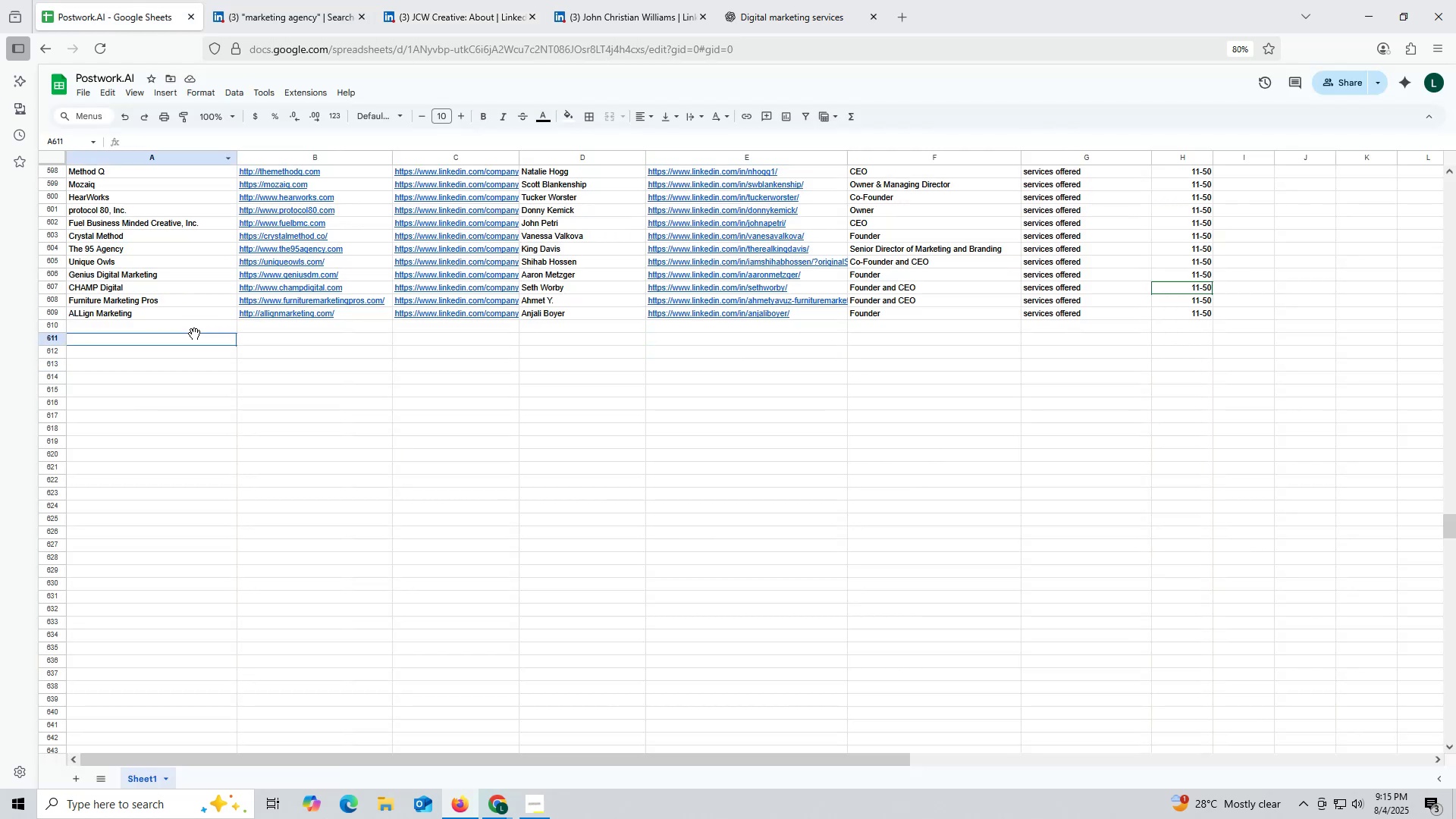 
double_click([194, 334])
 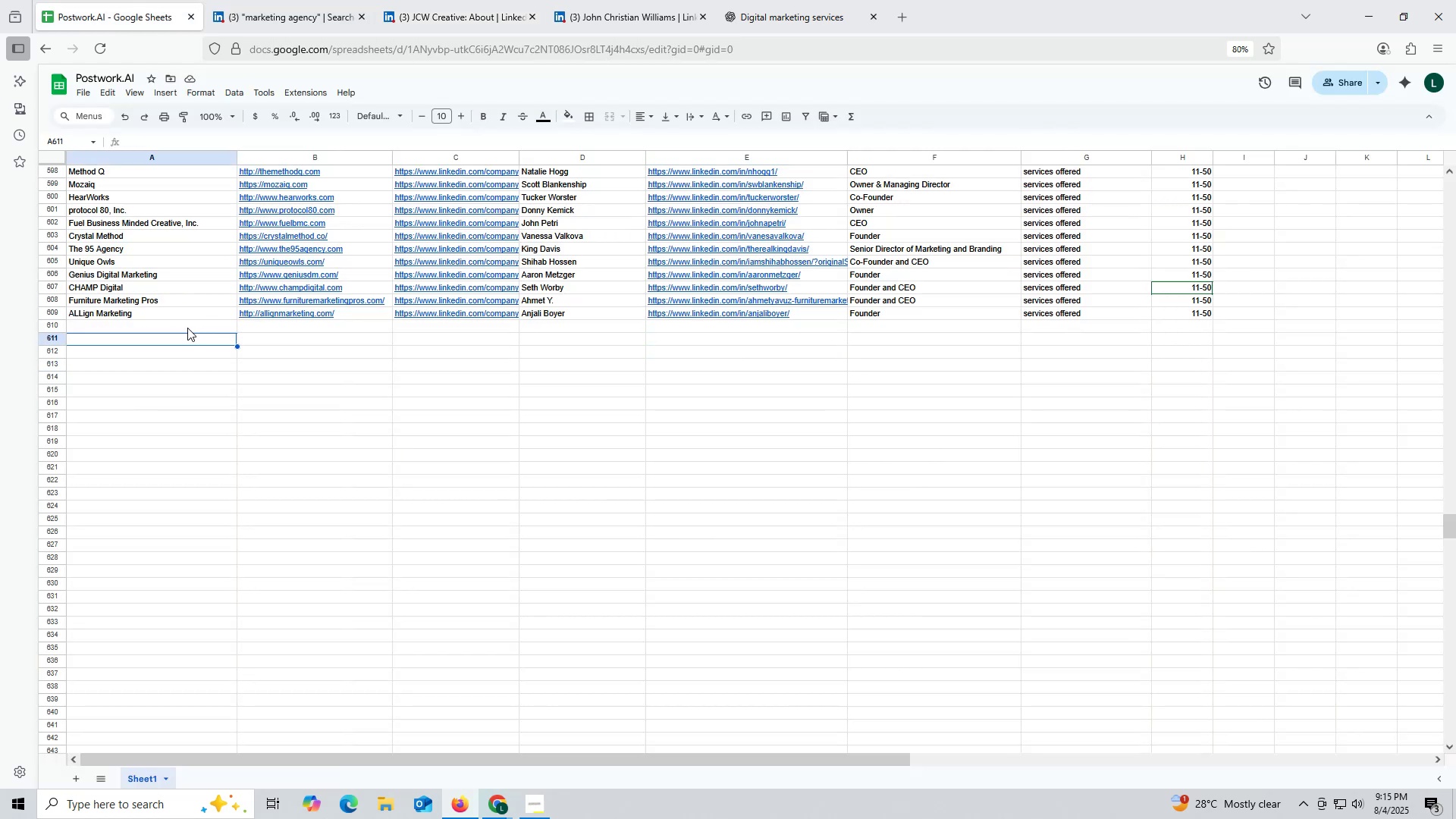 
triple_click([187, 328])
 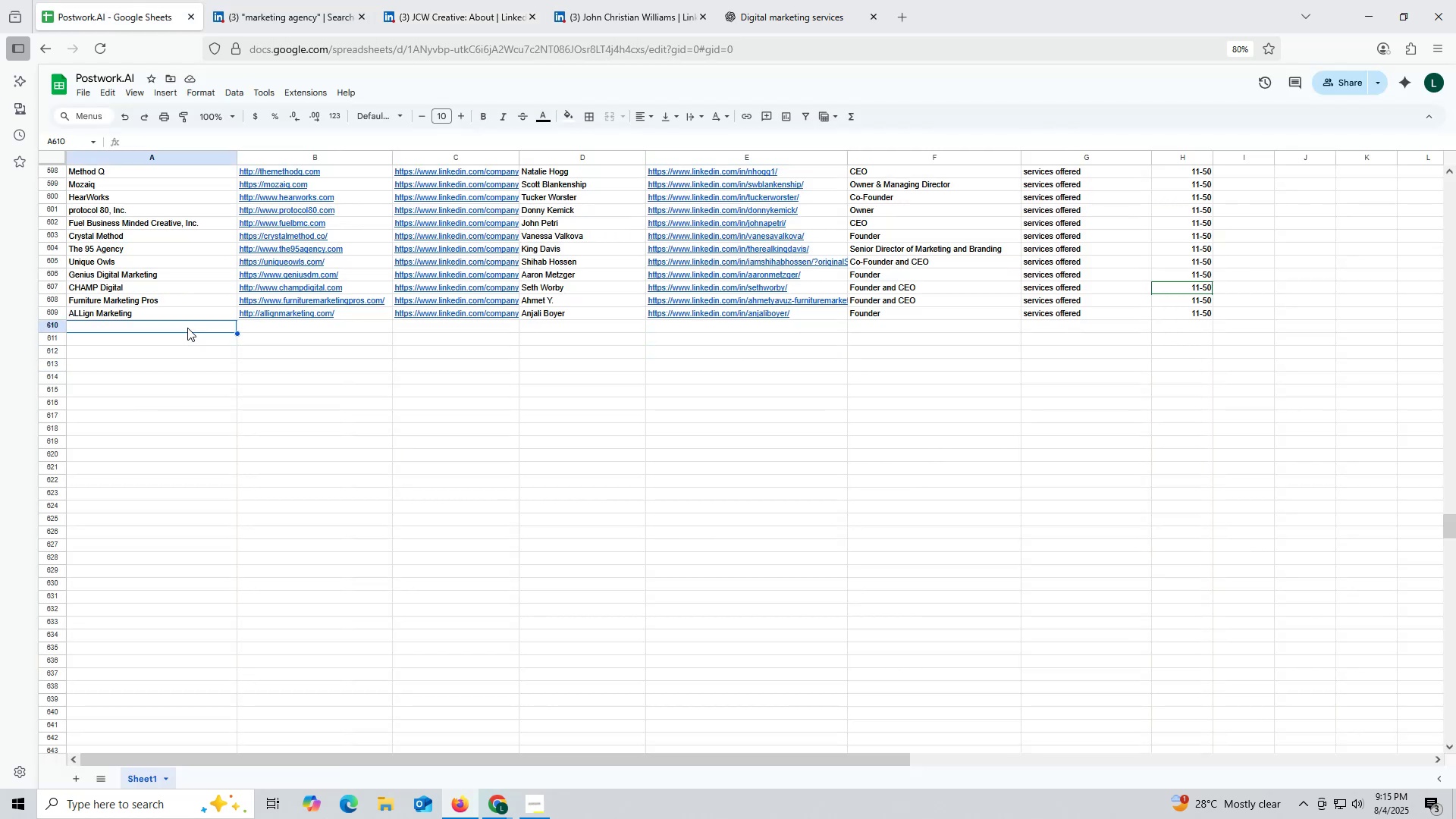 
triple_click([187, 328])
 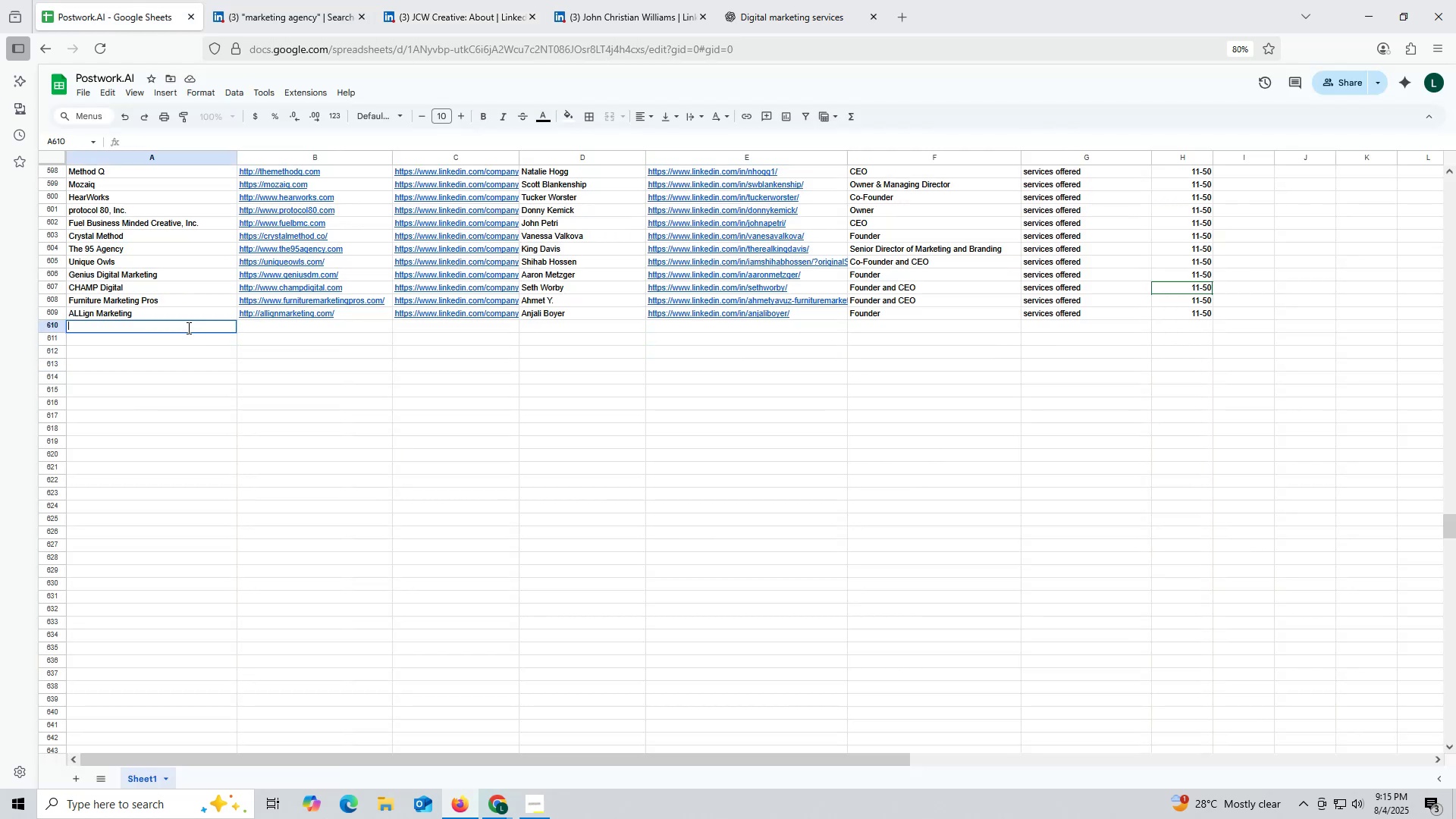 
key(Control+ControlLeft)
 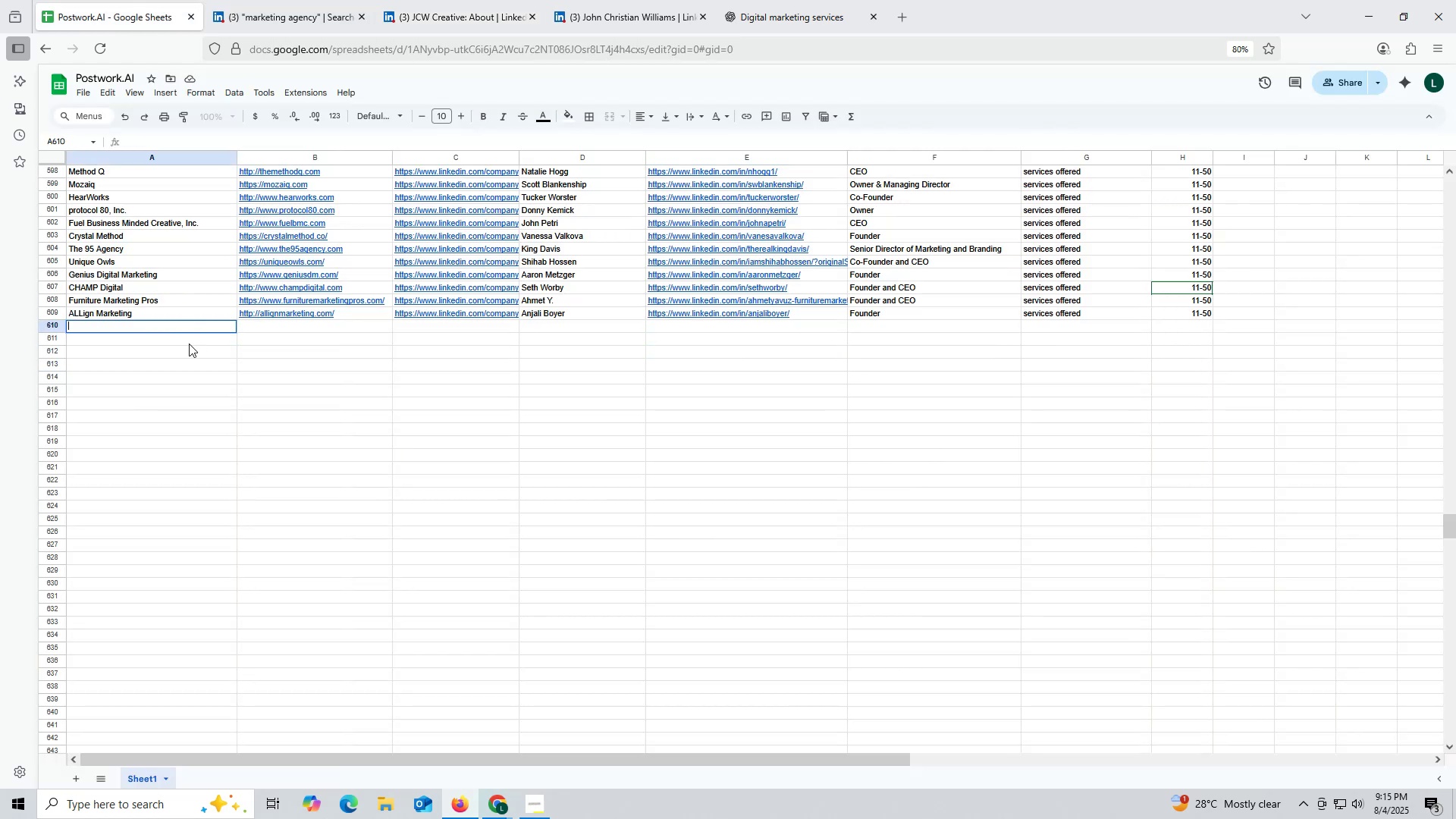 
key(Control+V)
 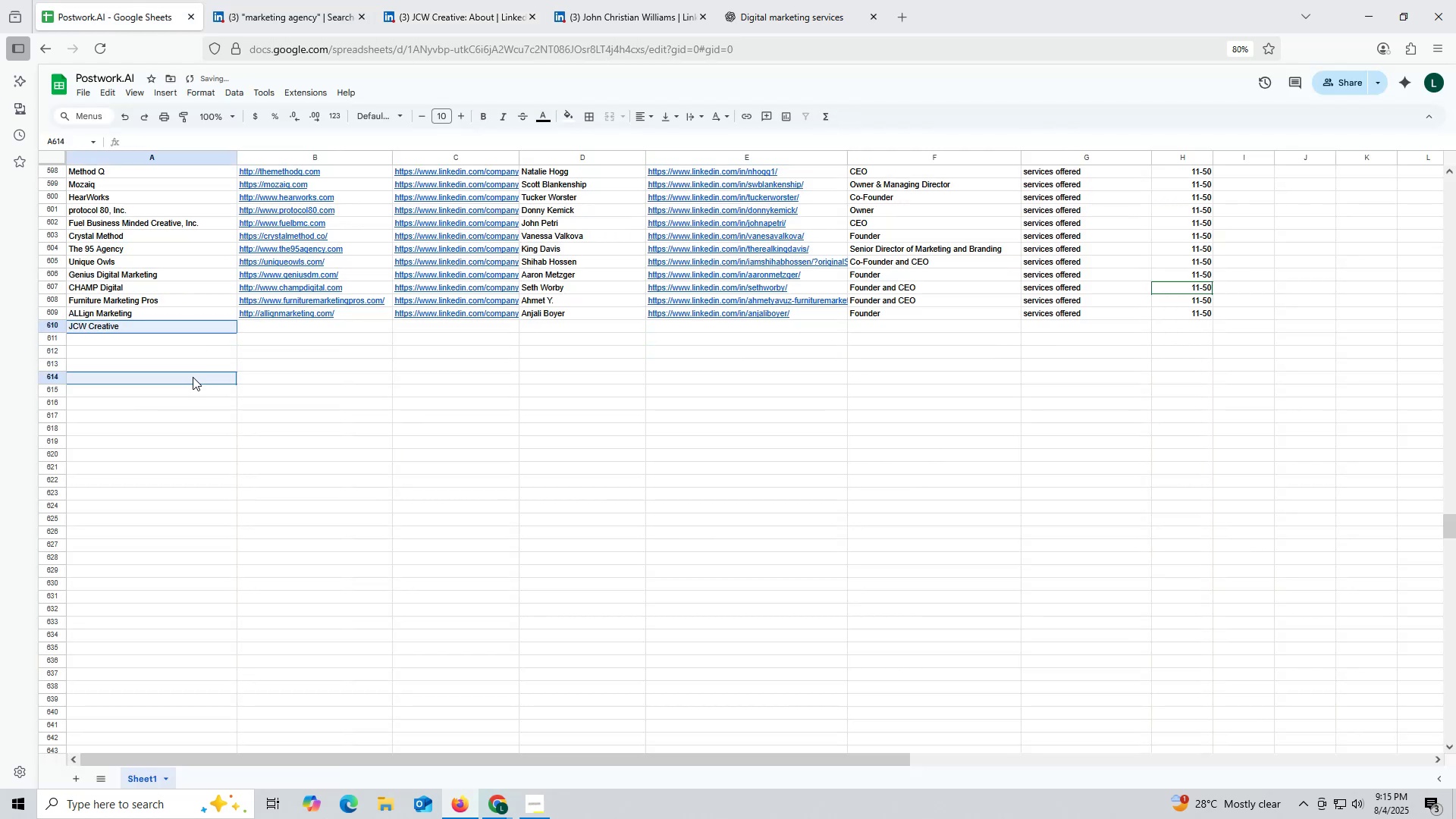 
triple_click([193, 377])
 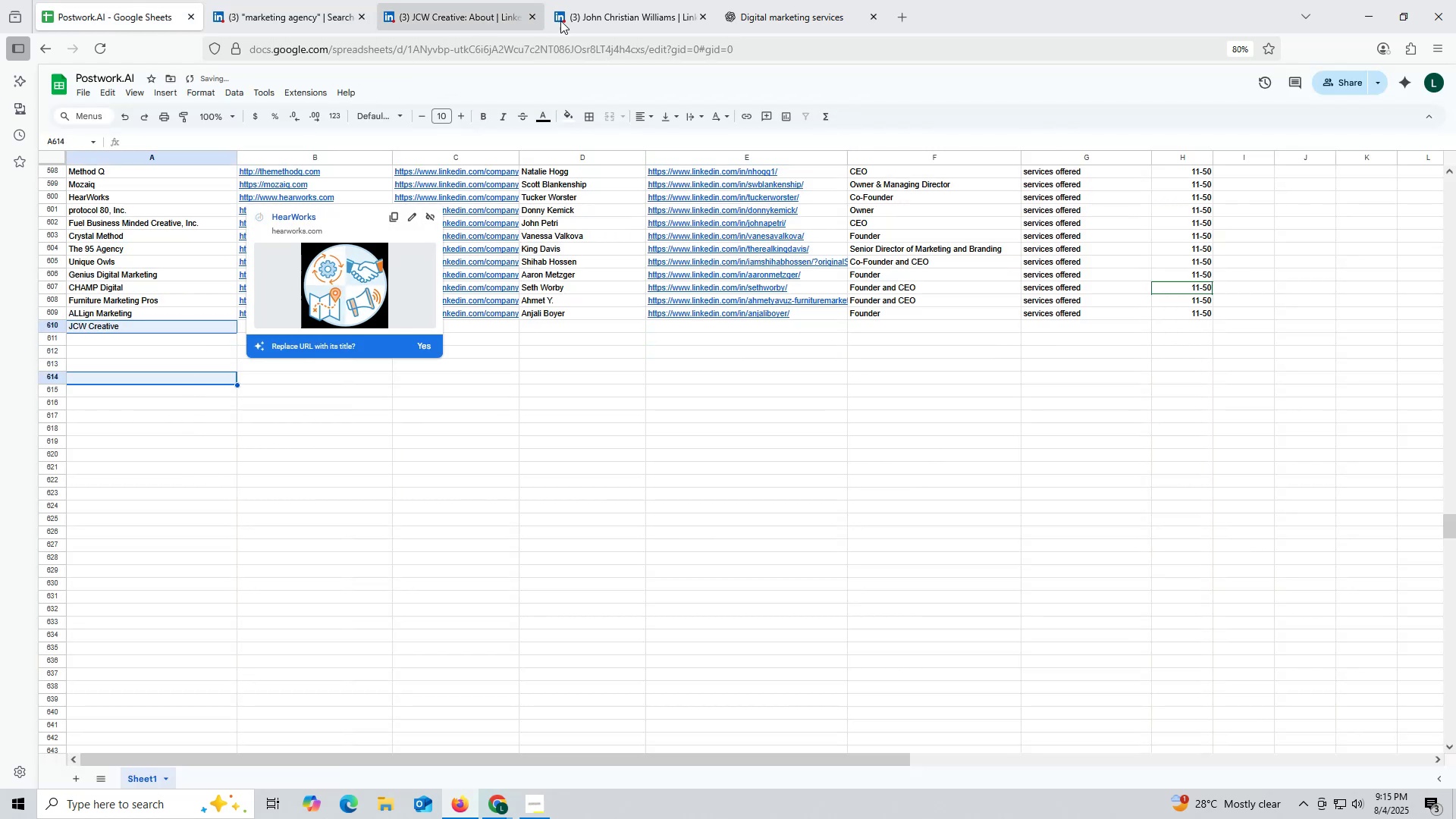 
left_click([595, 10])
 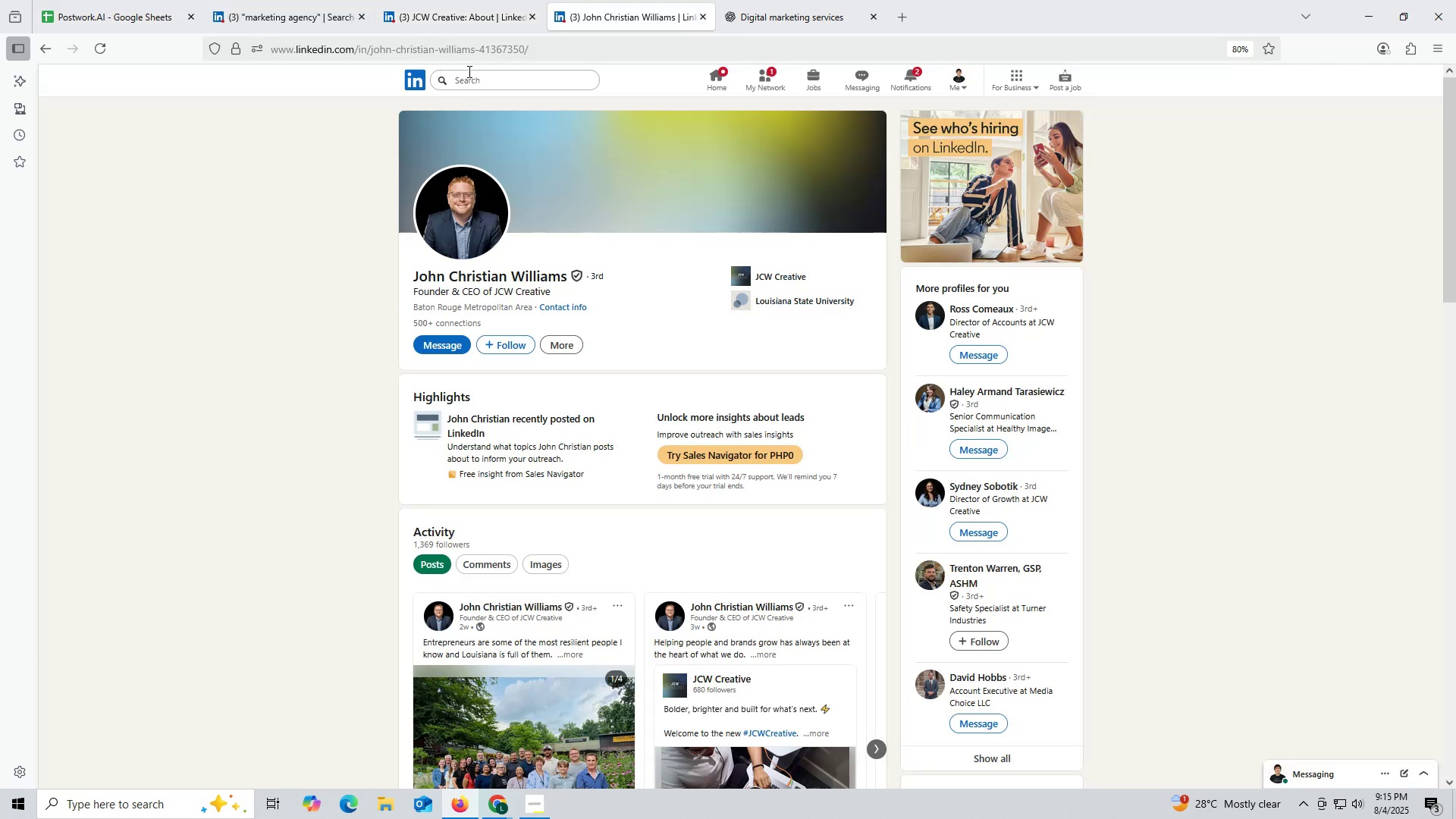 
left_click([460, 16])
 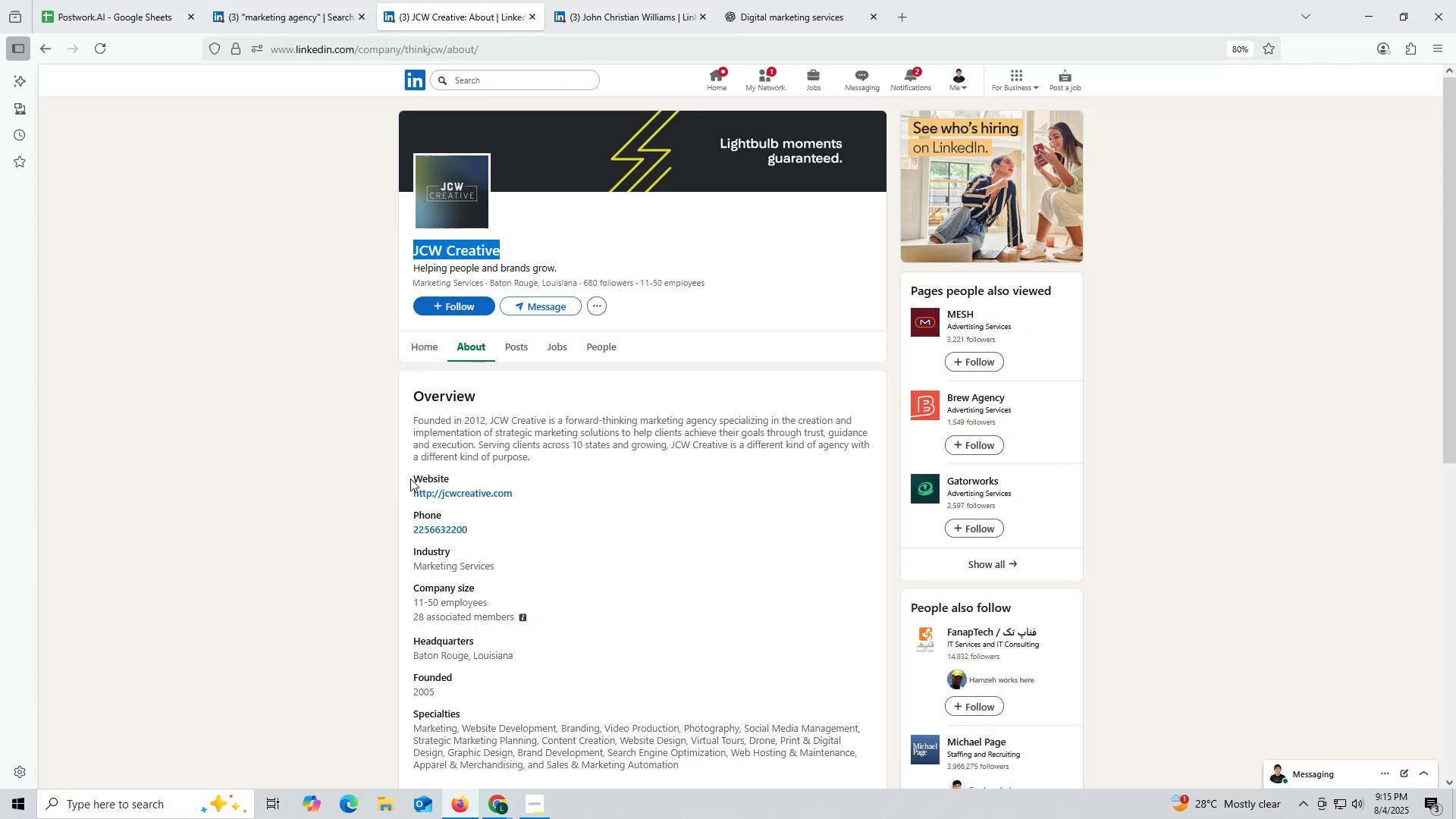 
left_click_drag(start_coordinate=[410, 490], to_coordinate=[545, 497])
 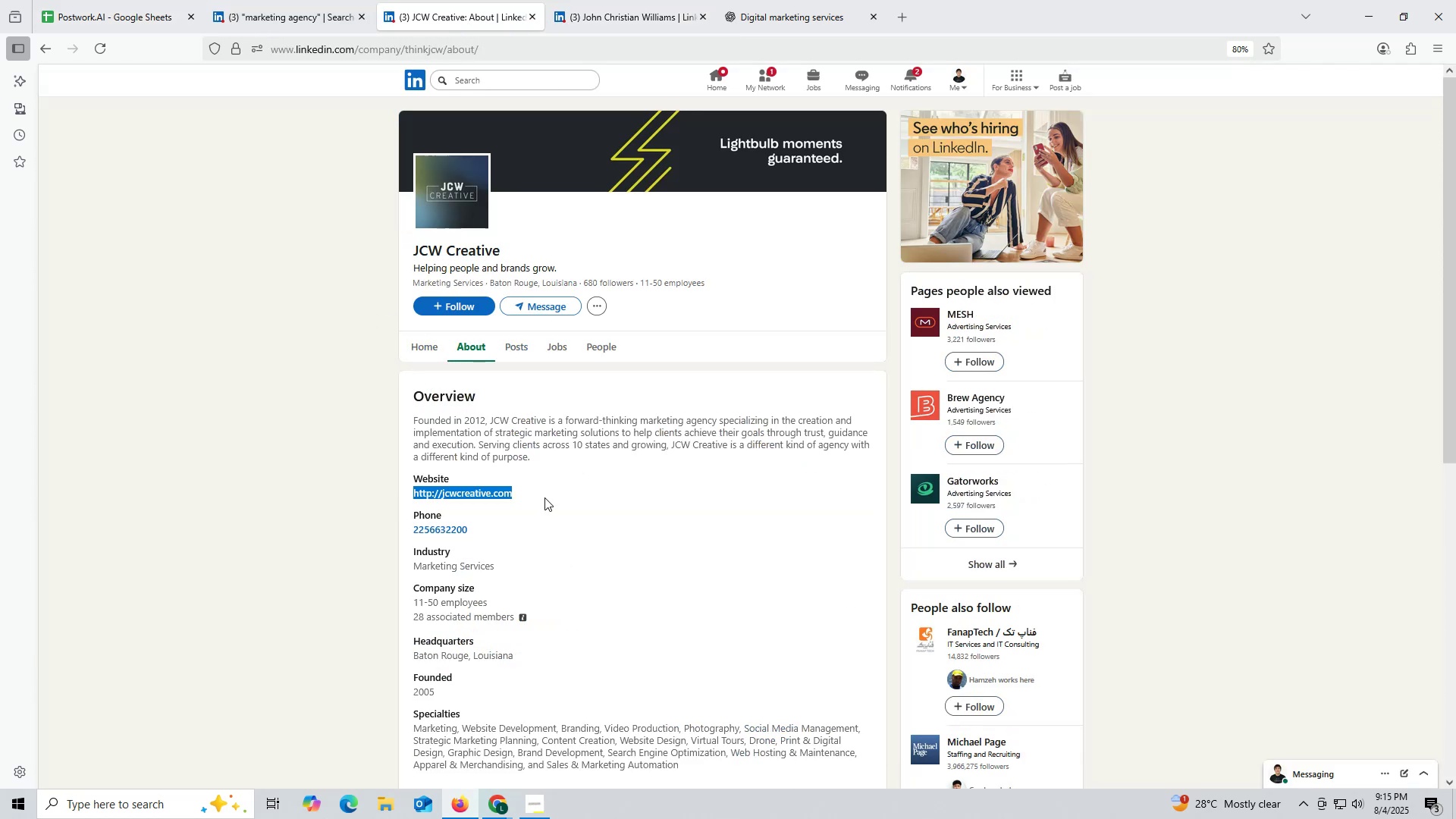 
key(Control+ControlLeft)
 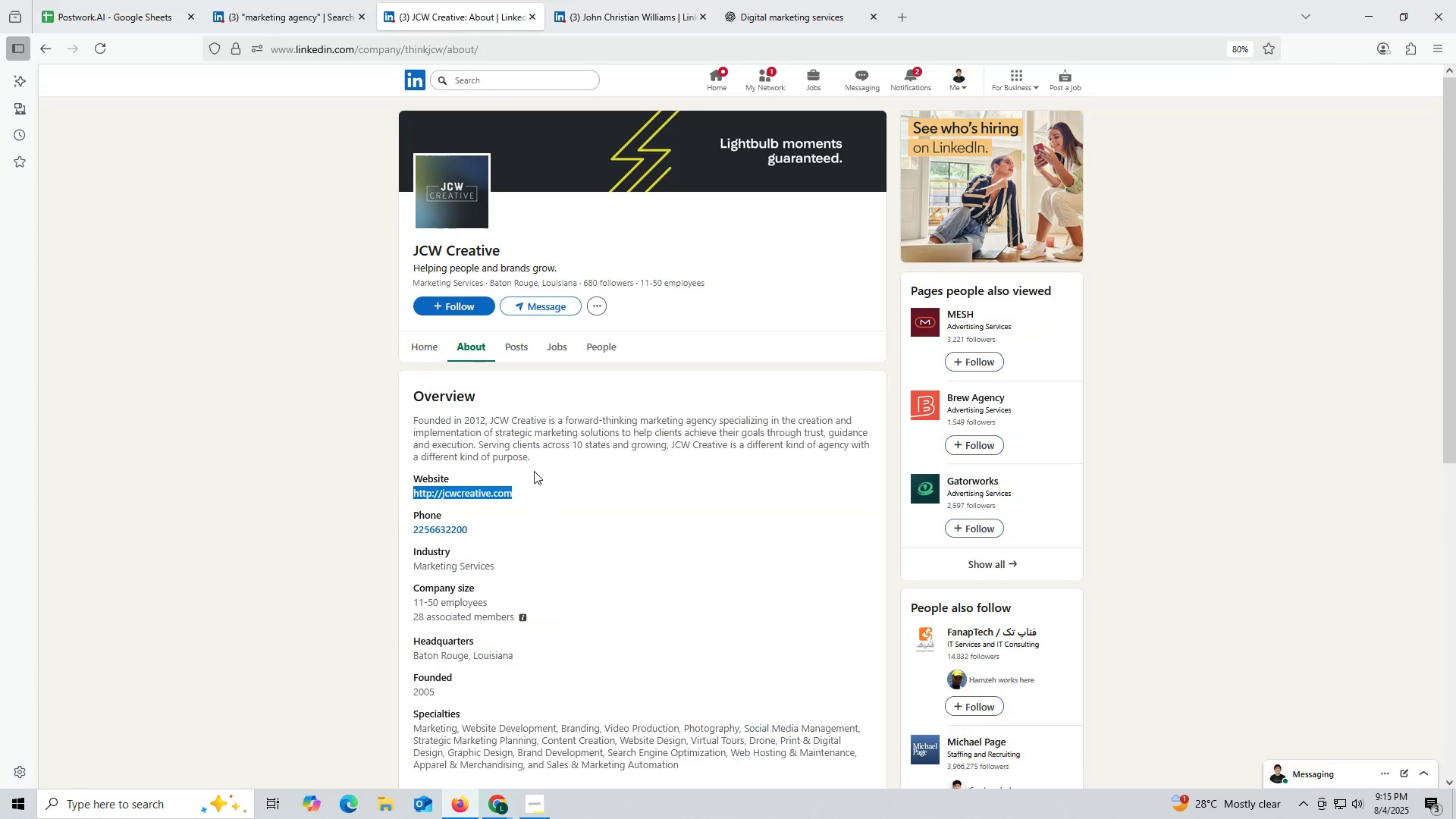 
key(Control+C)
 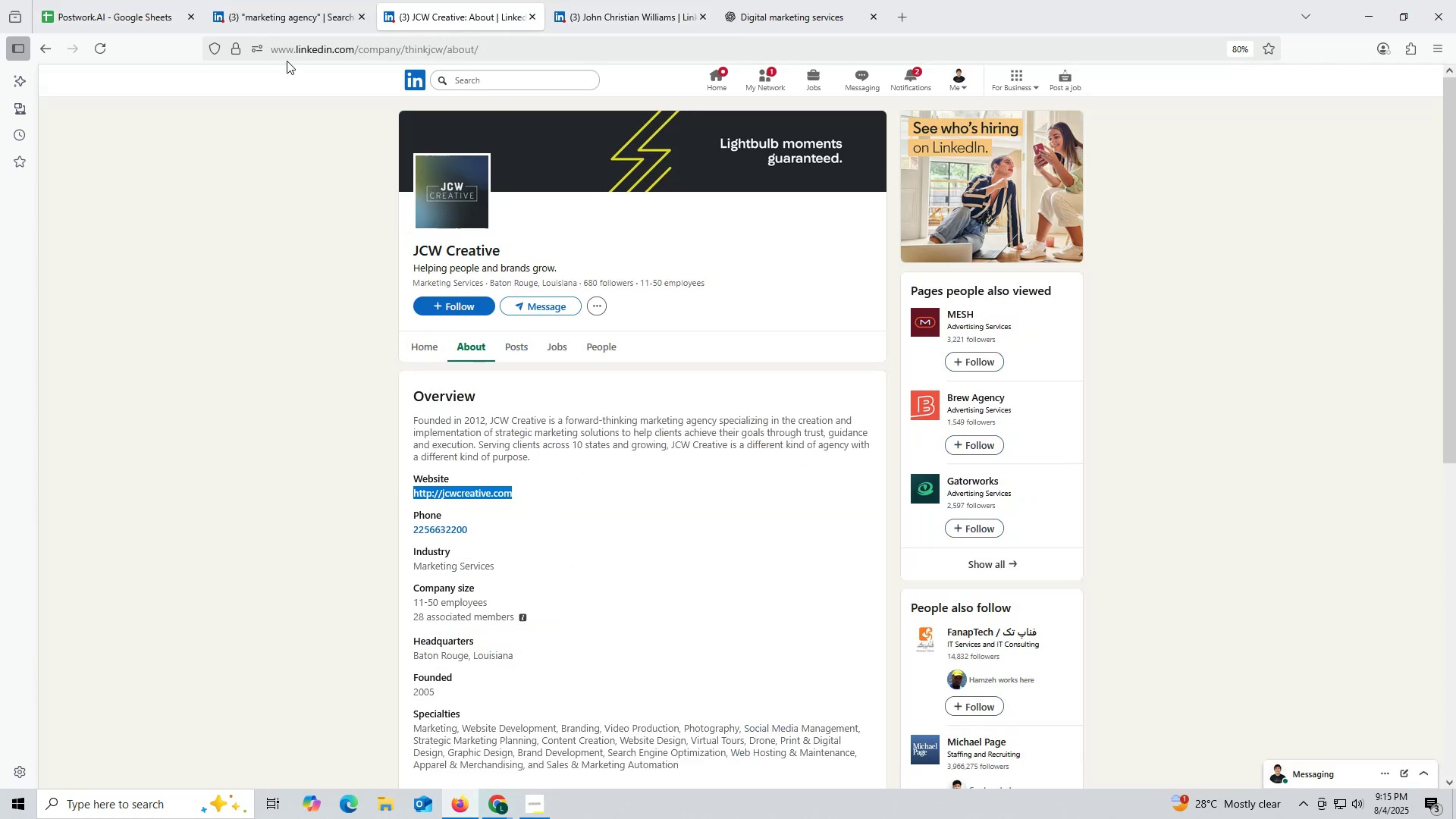 
key(Control+ControlLeft)
 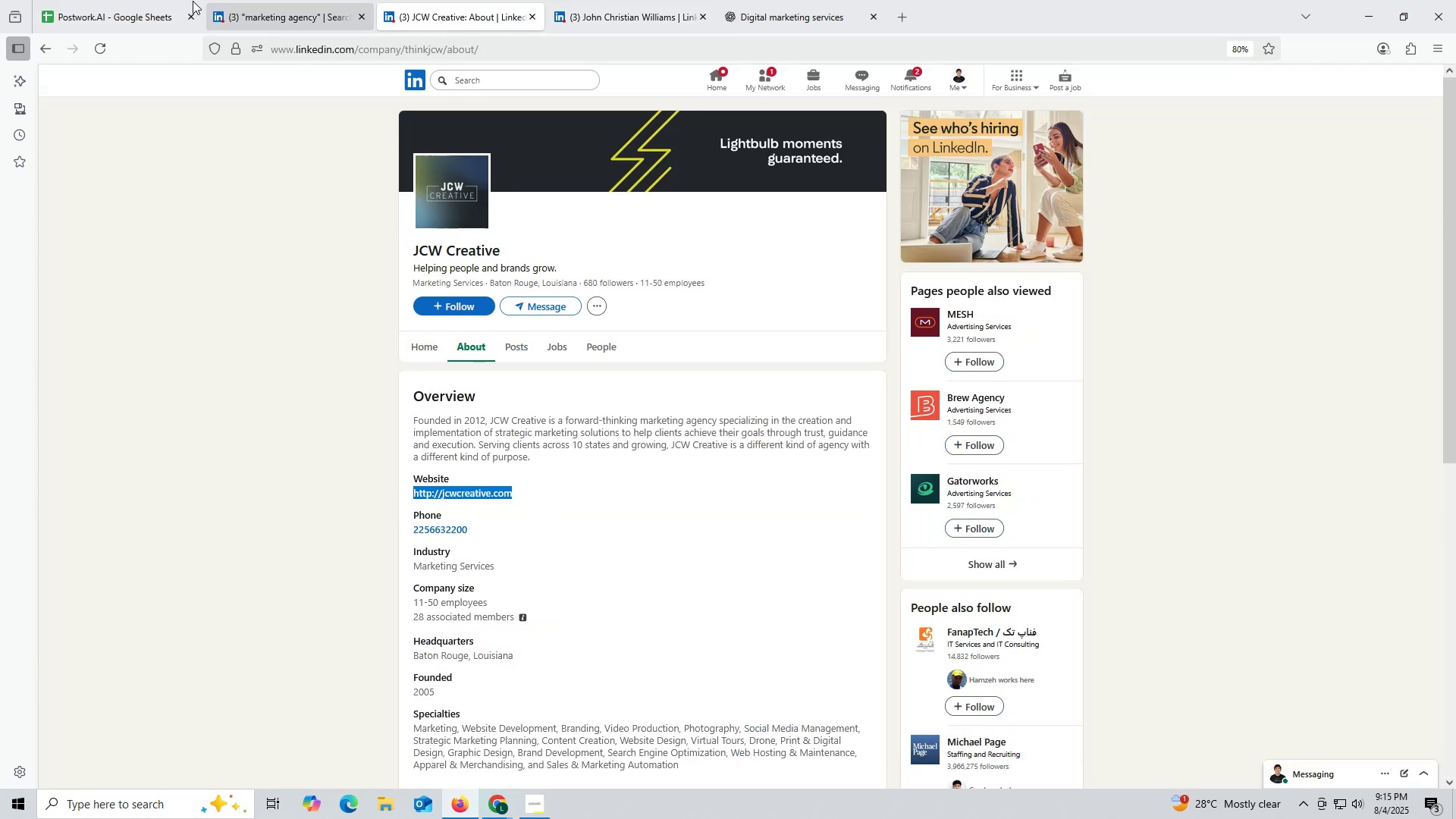 
key(Control+C)
 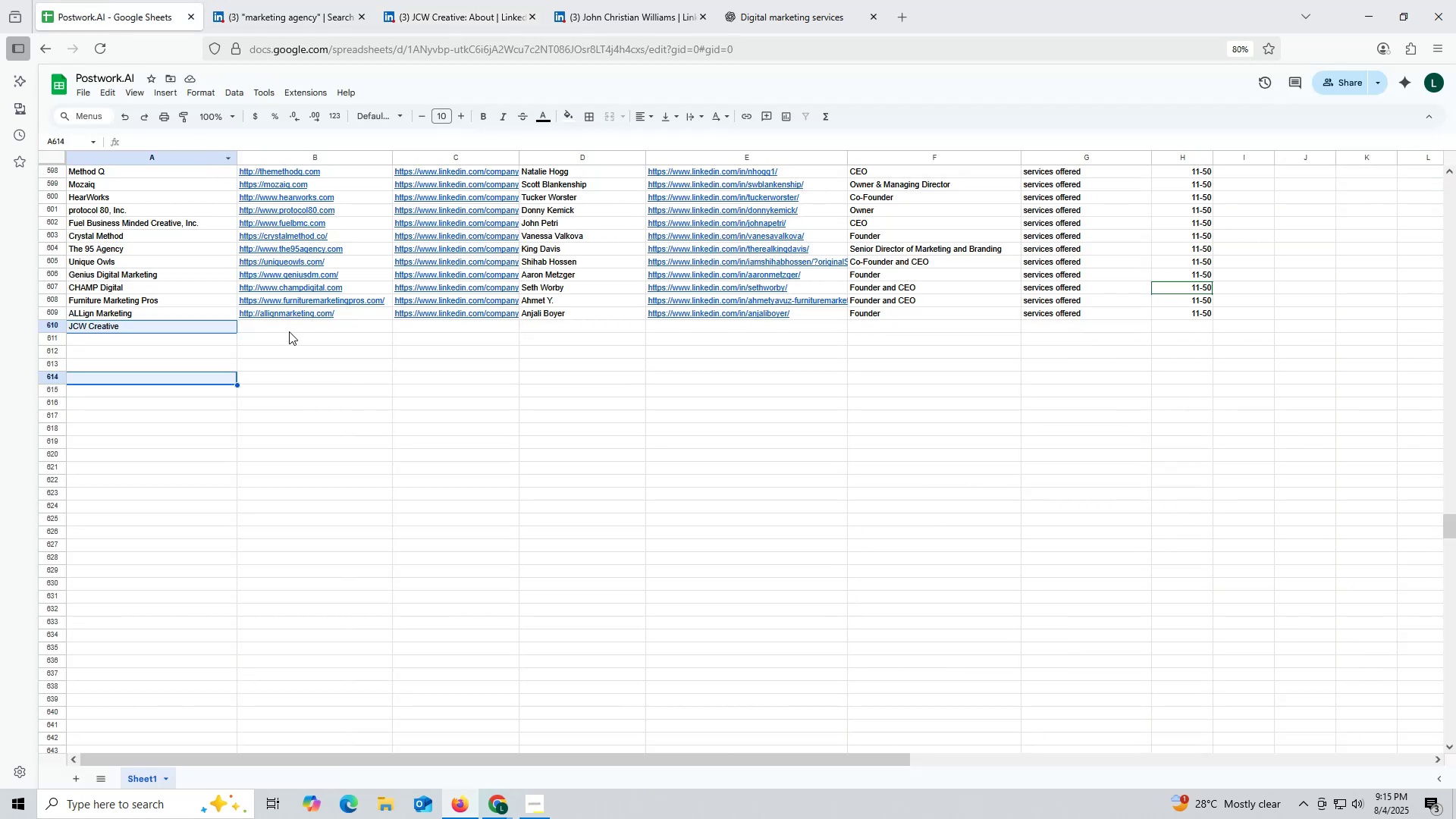 
double_click([290, 328])
 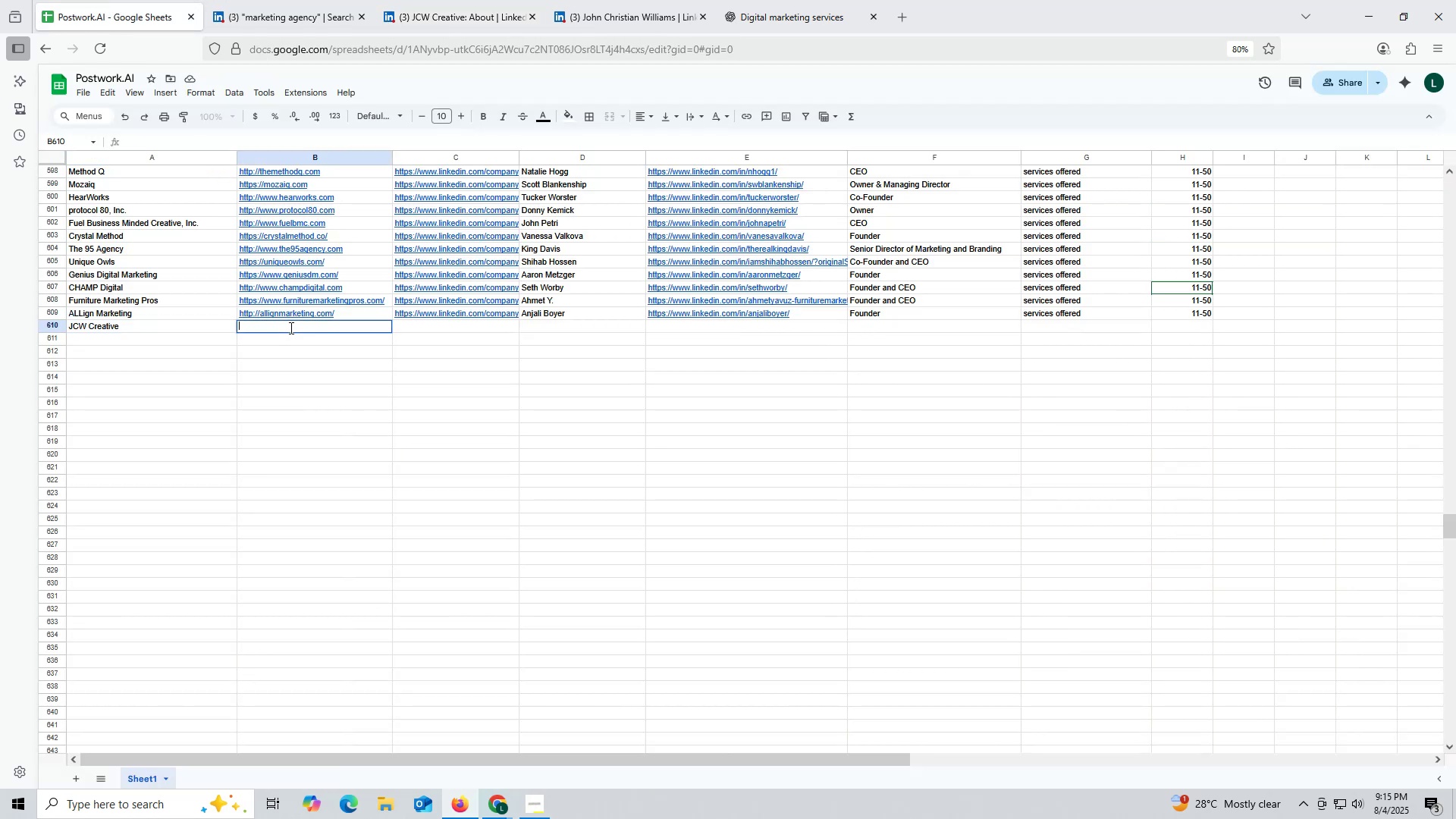 
key(Control+ControlLeft)
 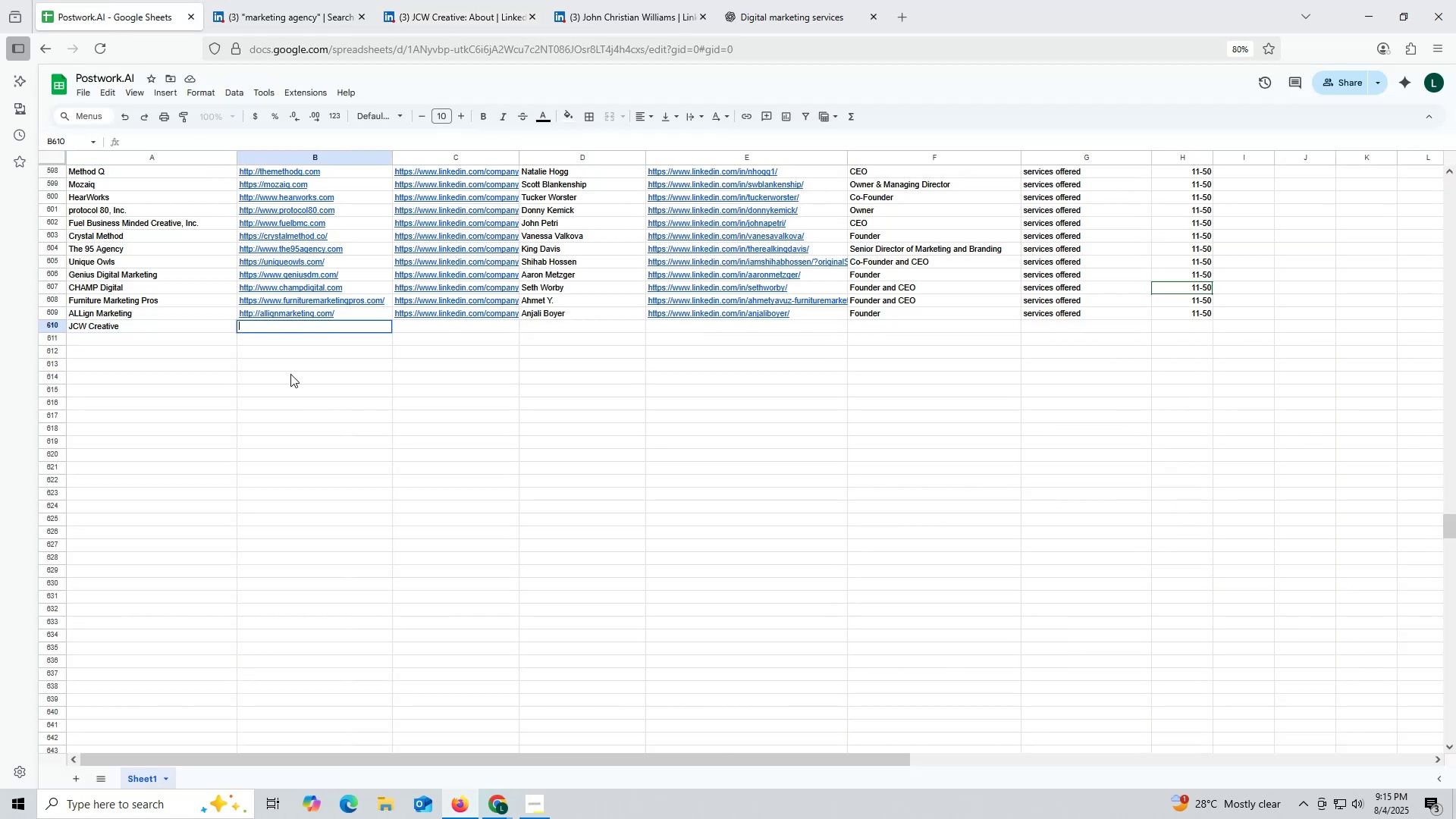 
key(Control+V)
 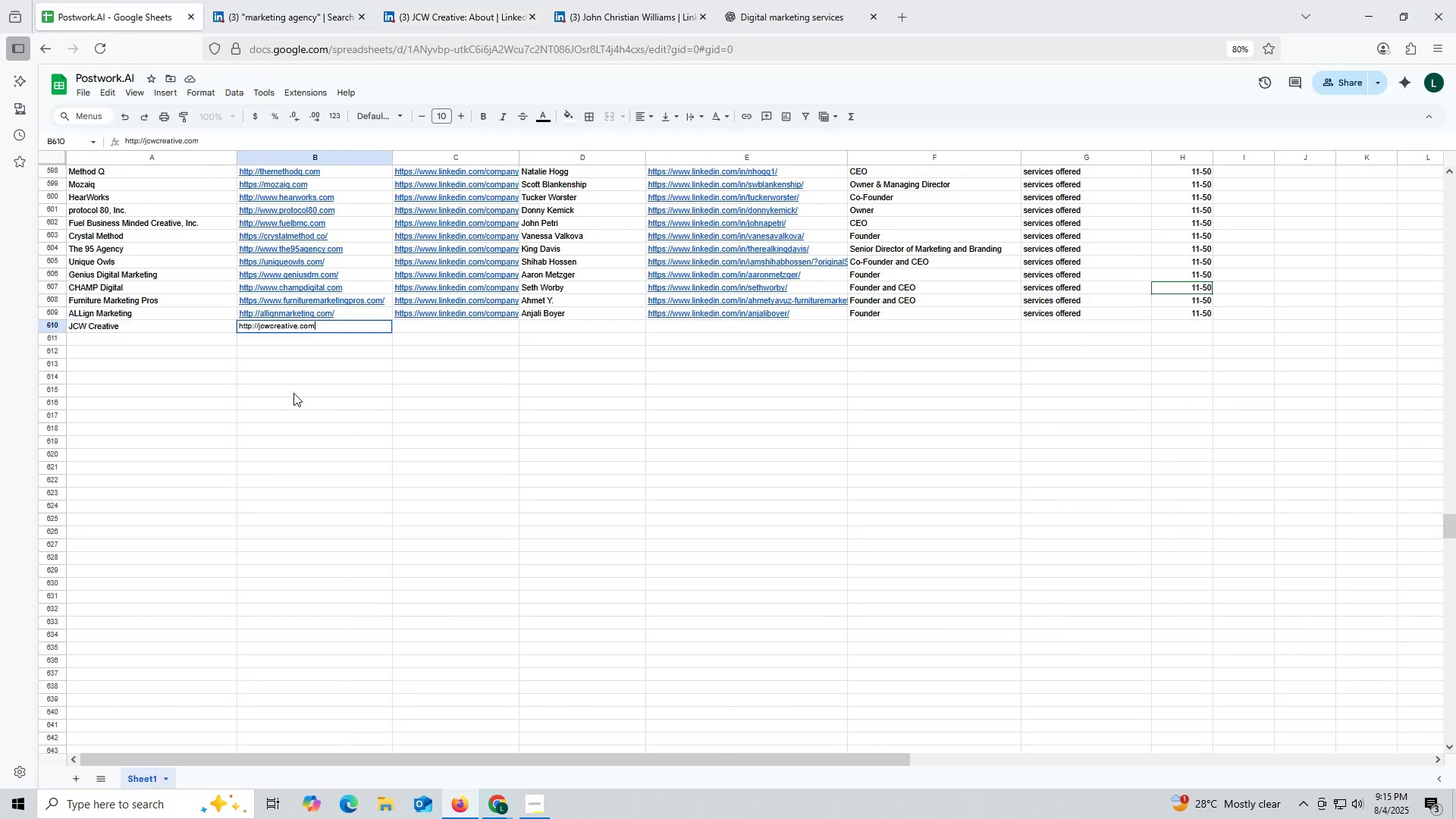 
left_click([293, 393])
 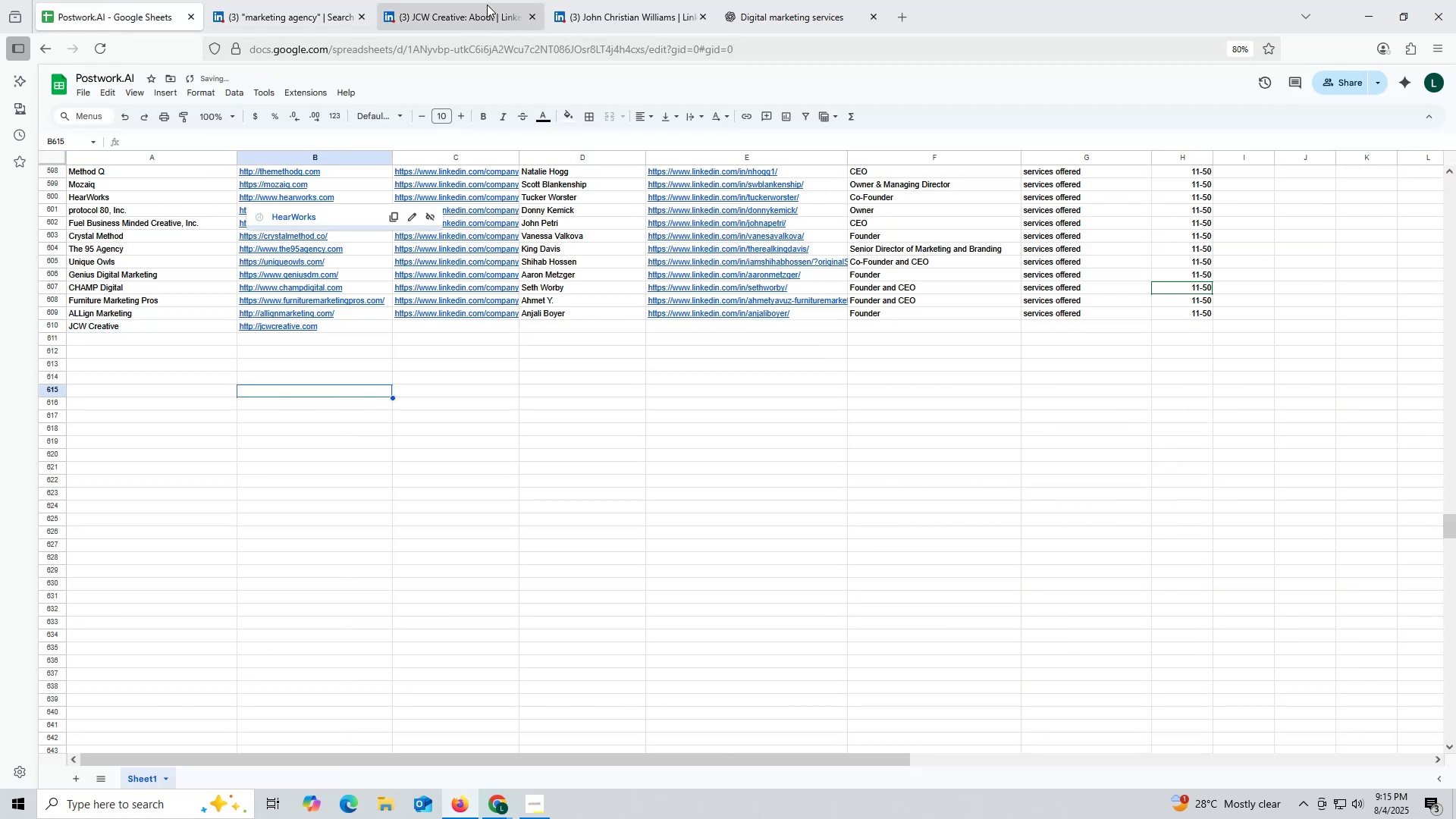 
left_click([471, 9])
 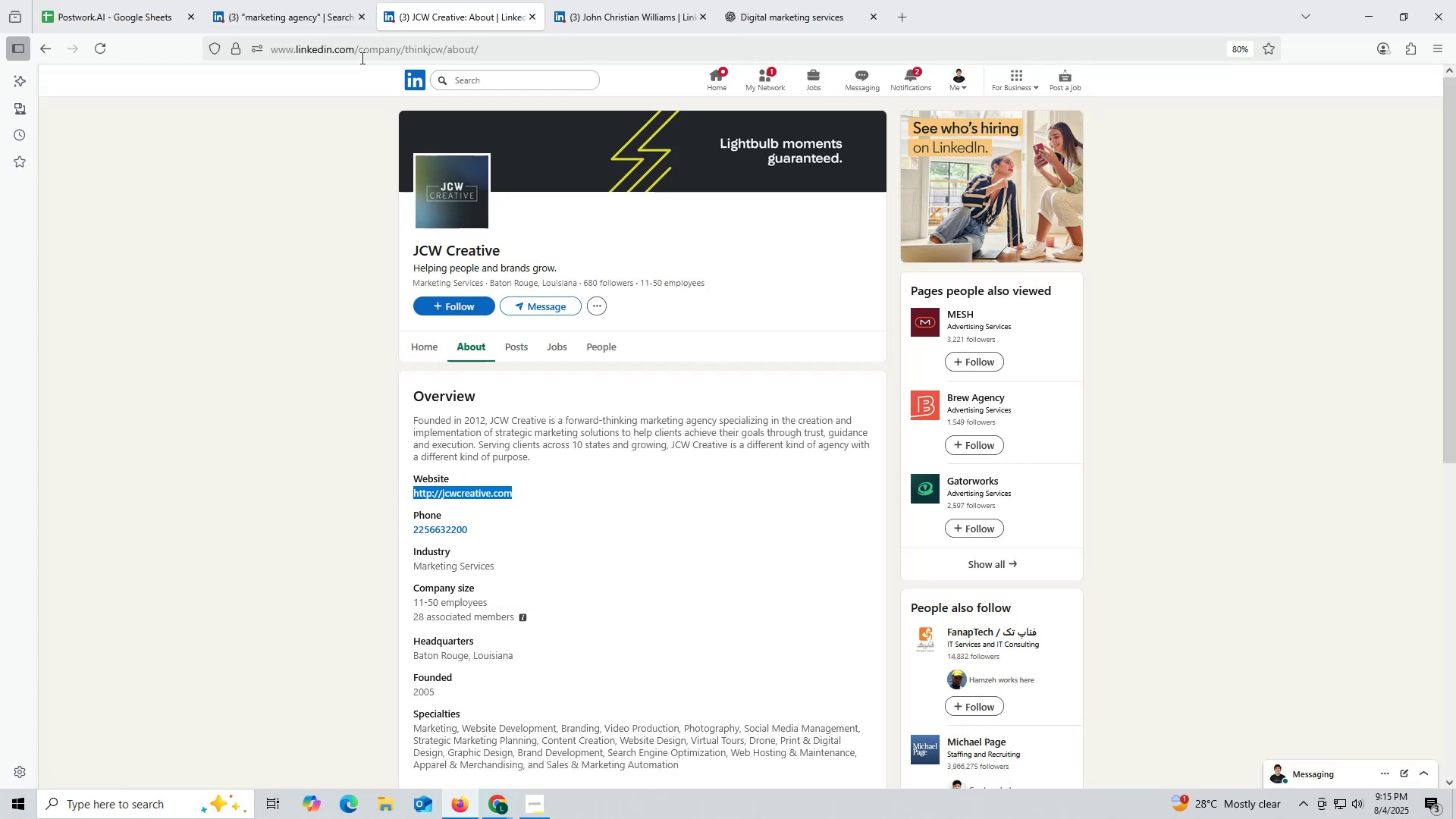 
left_click([414, 350])
 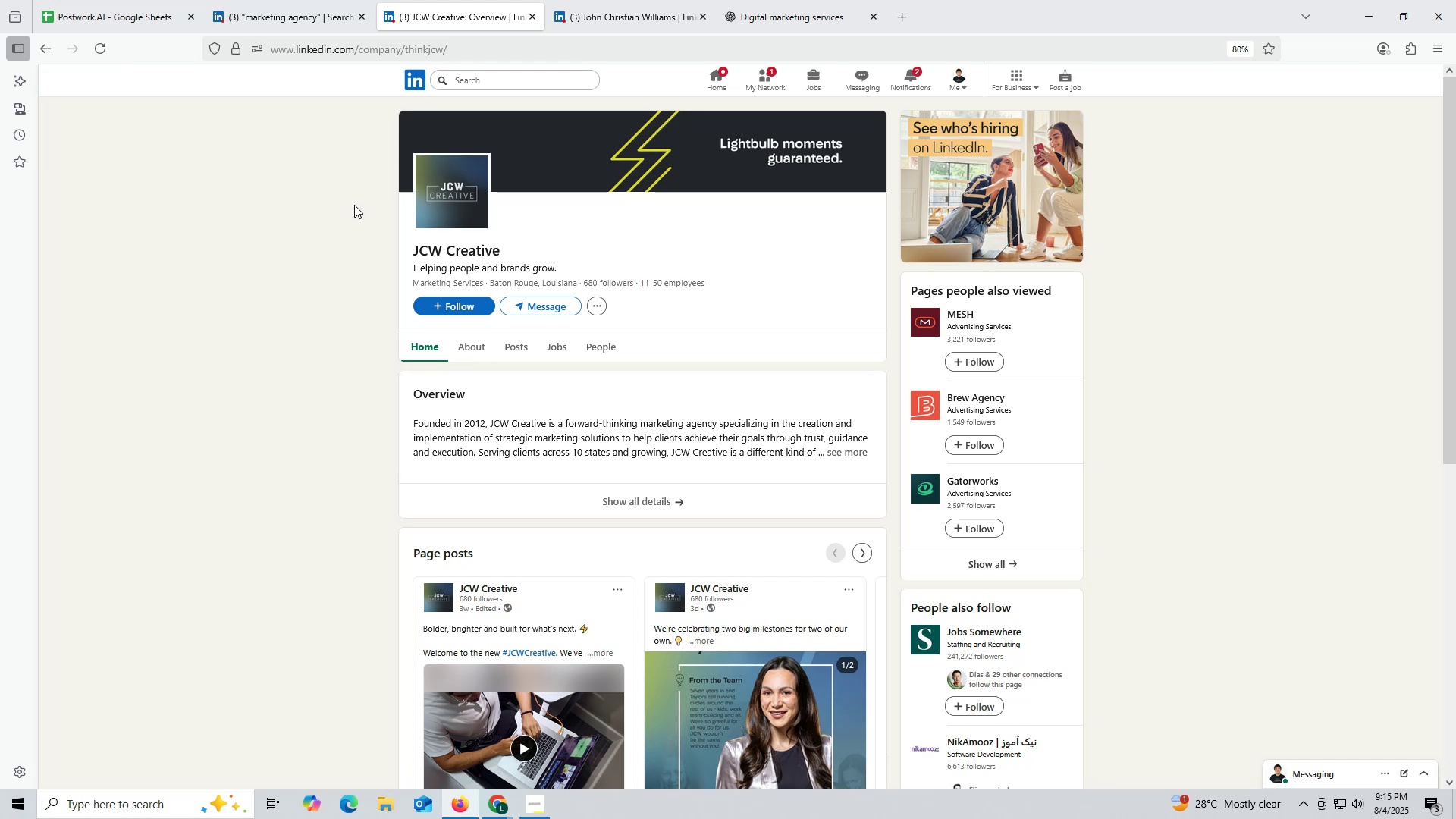 
wait(5.77)
 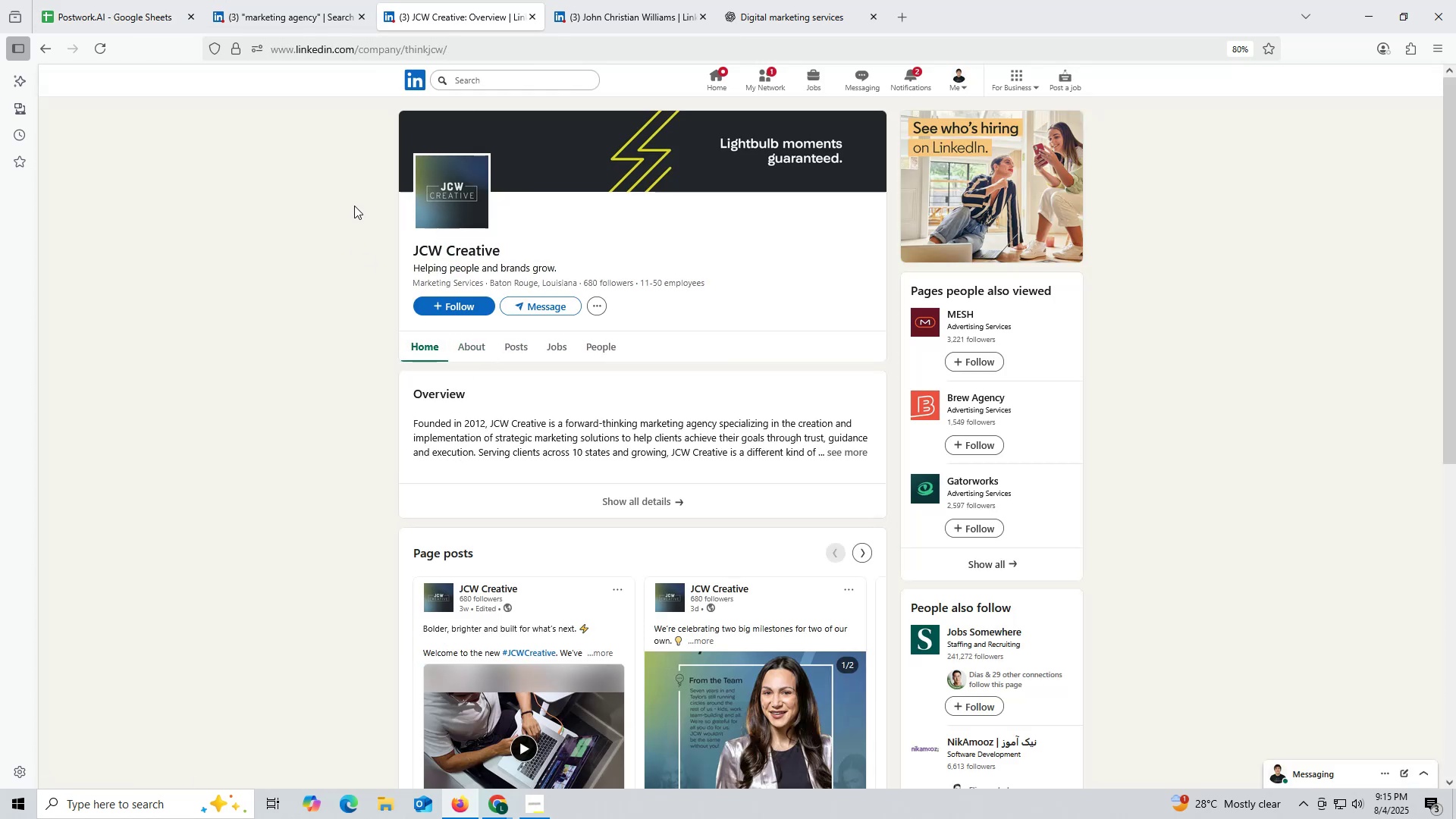 
left_click([323, 49])
 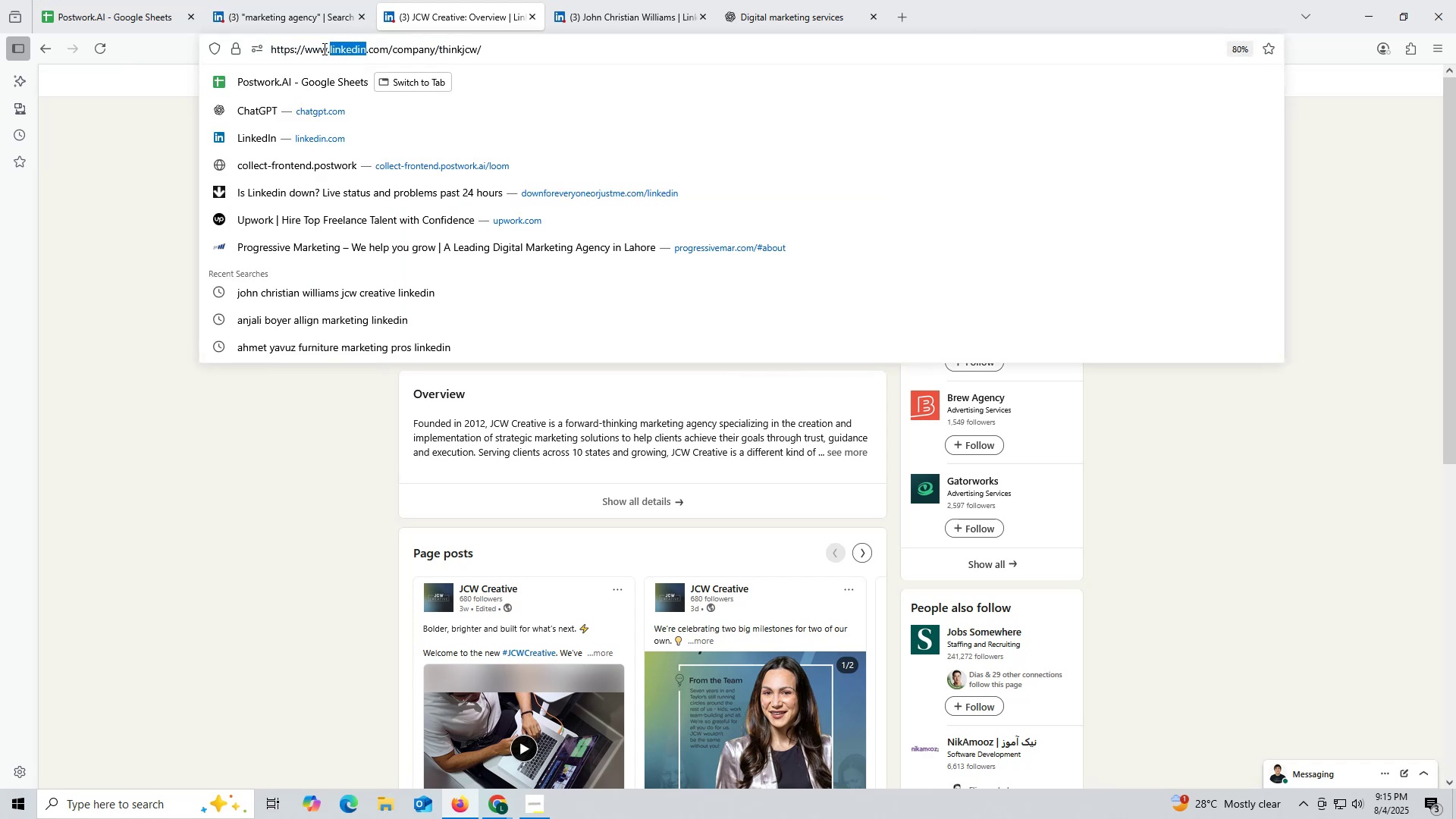 
triple_click([323, 49])
 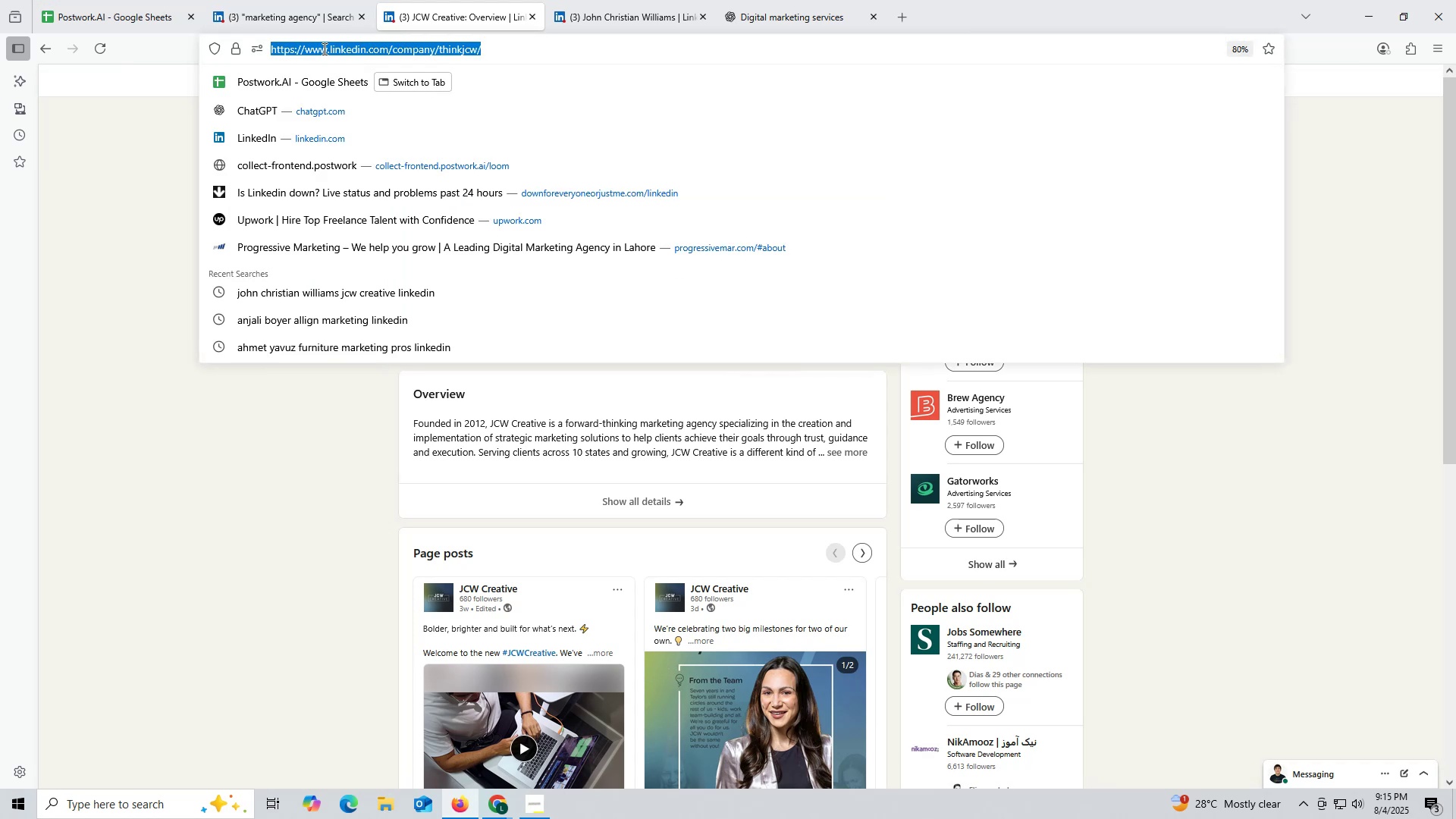 
key(Control+ControlLeft)
 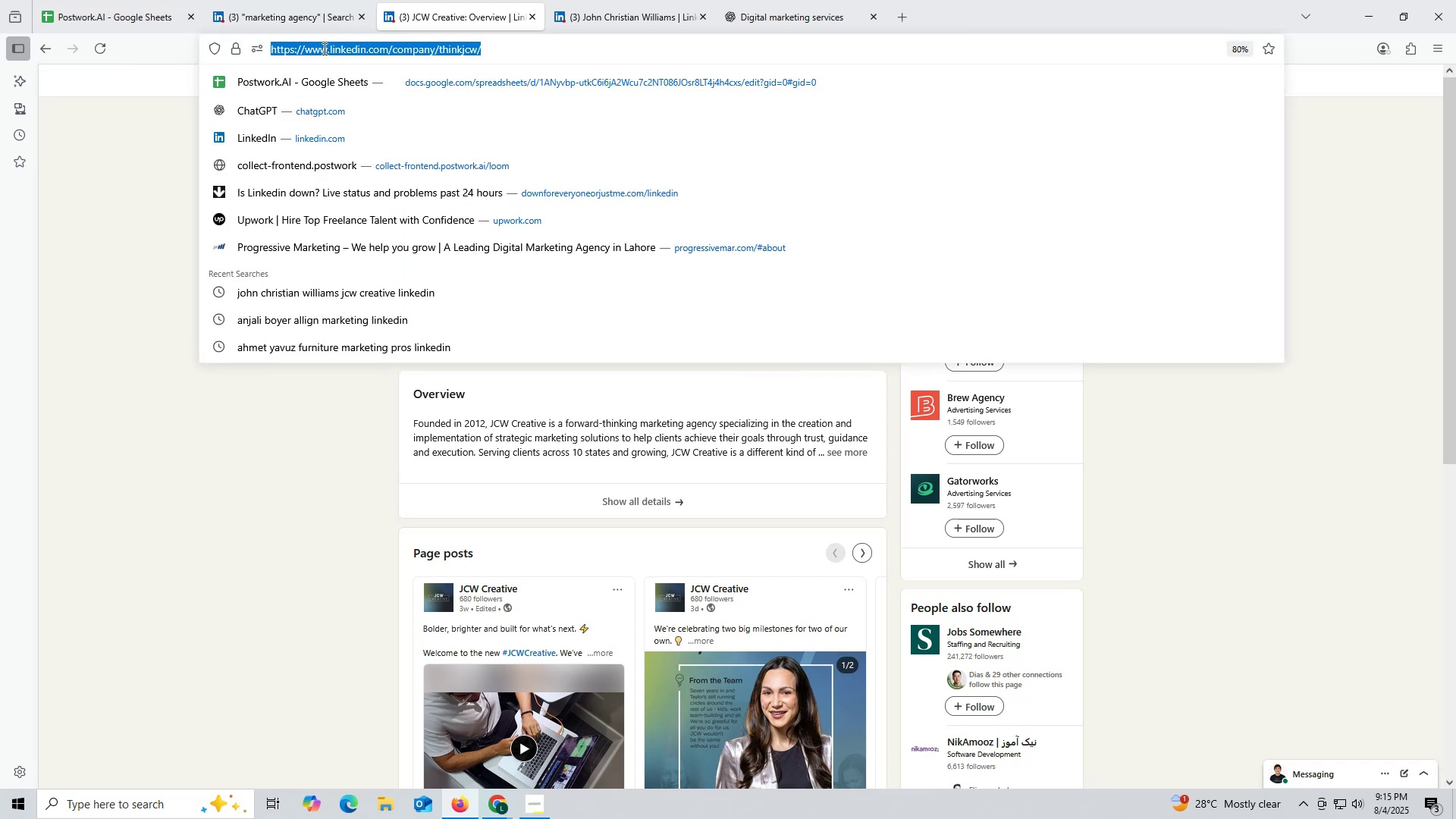 
key(Control+C)
 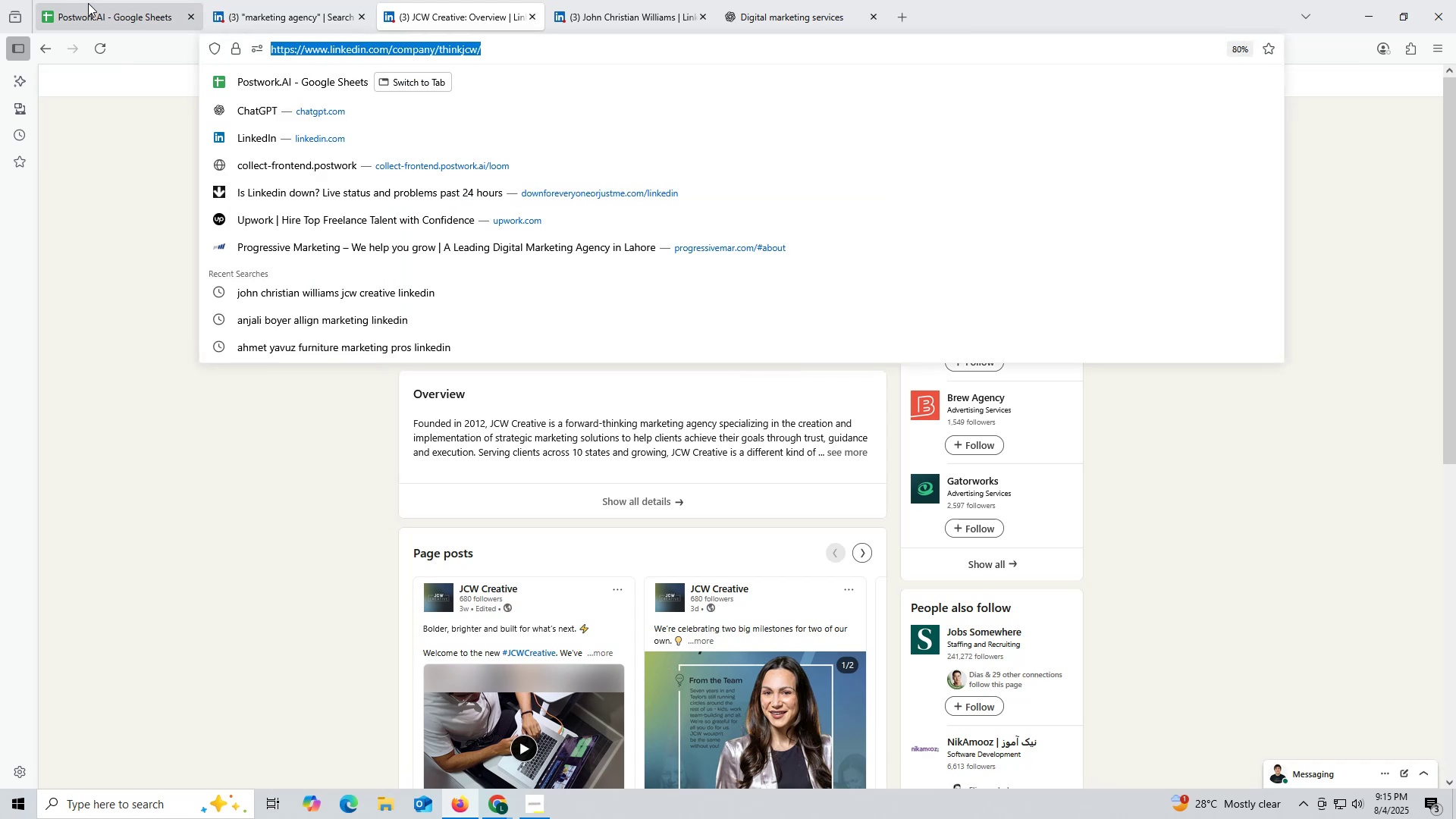 
left_click([88, 3])
 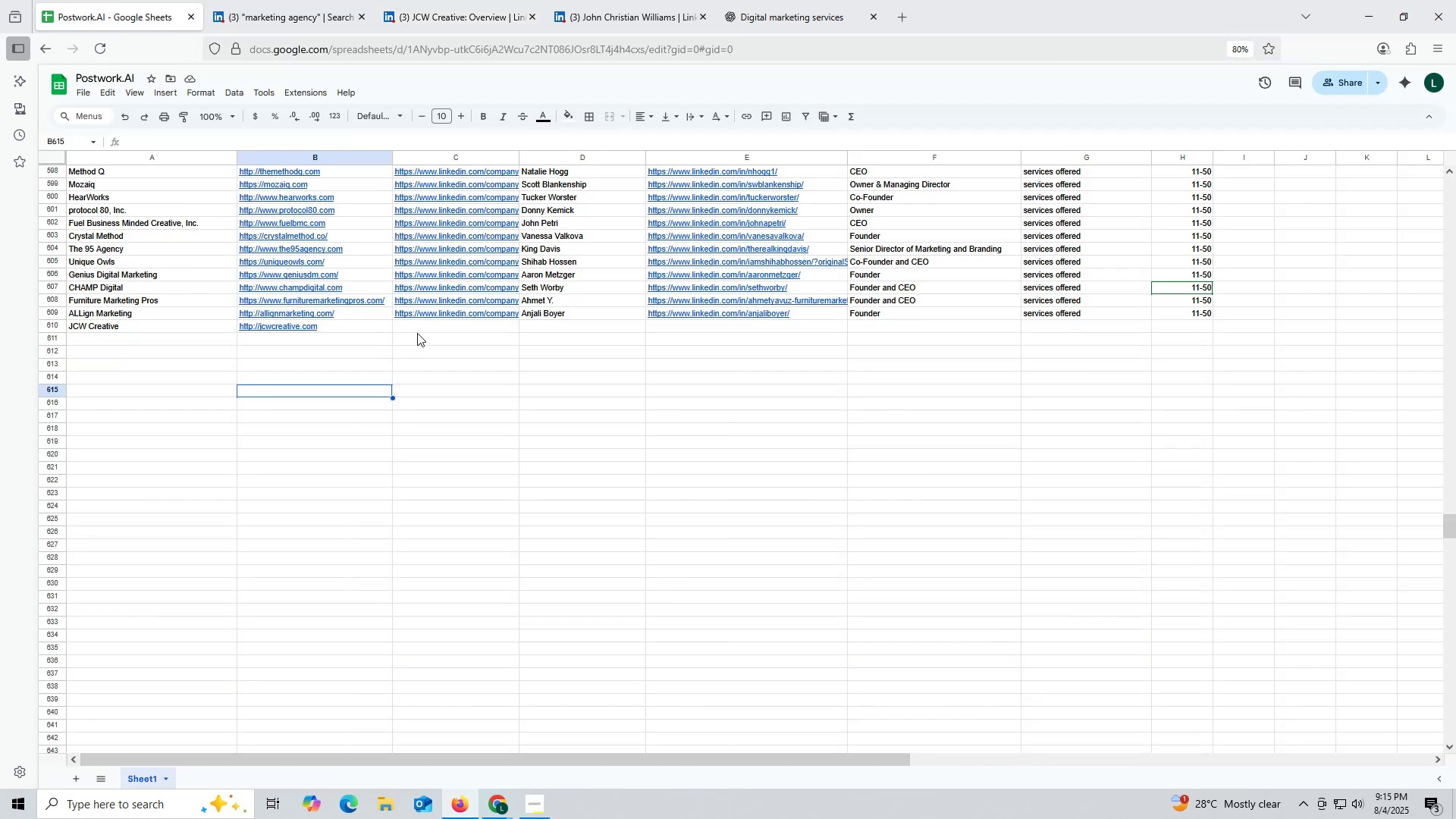 
double_click([429, 326])
 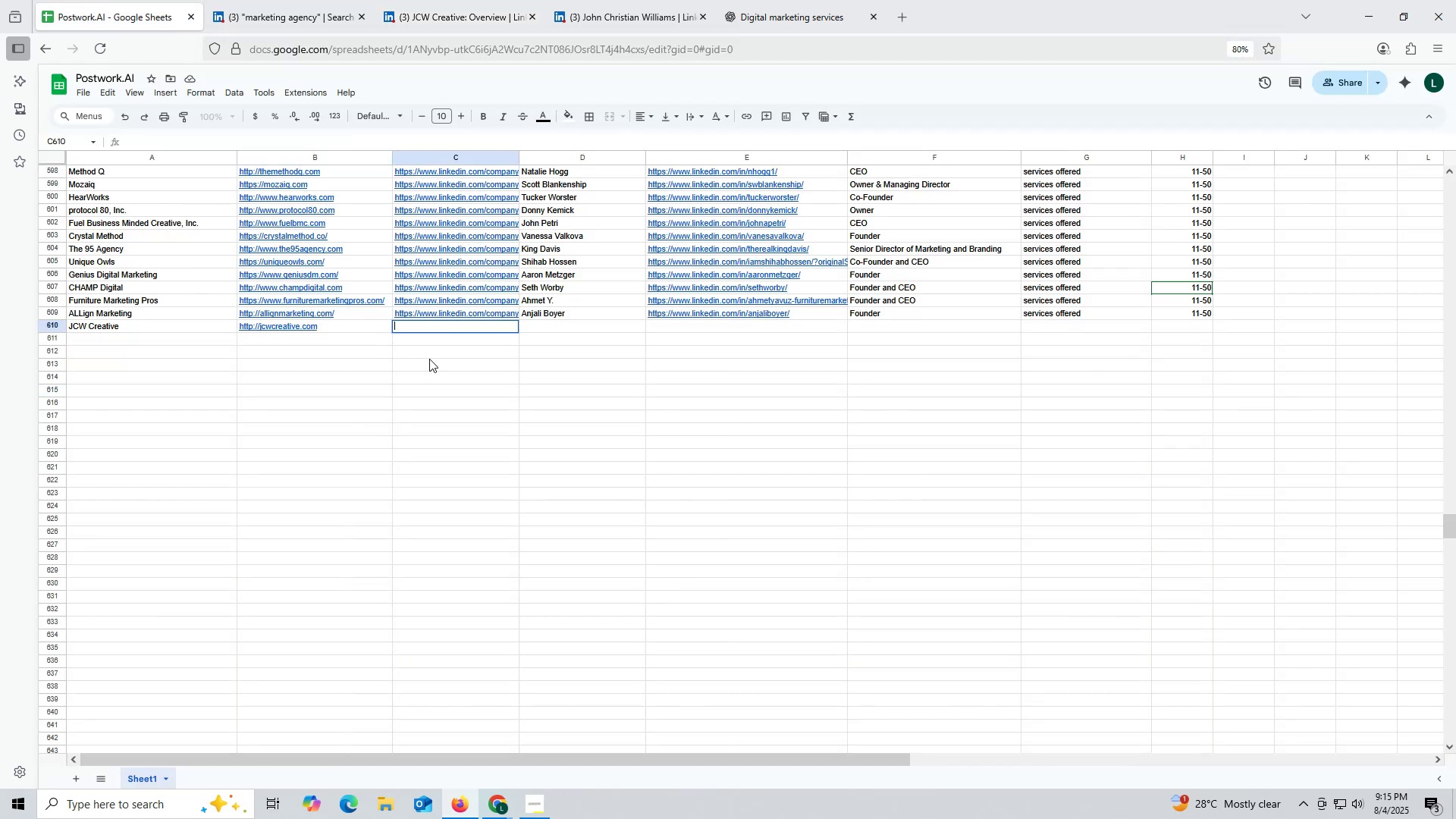 
key(Control+ControlLeft)
 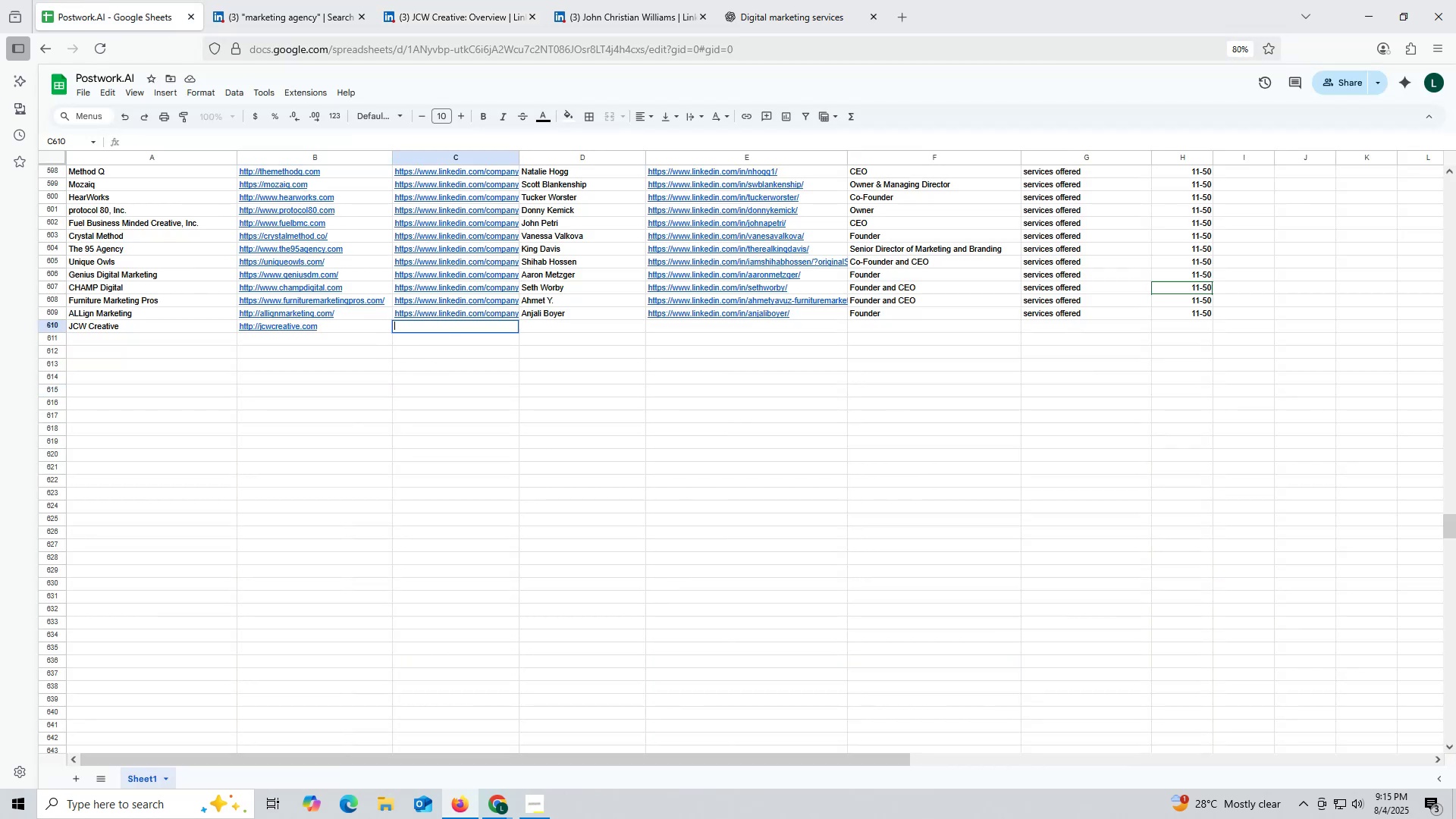 
key(Control+V)
 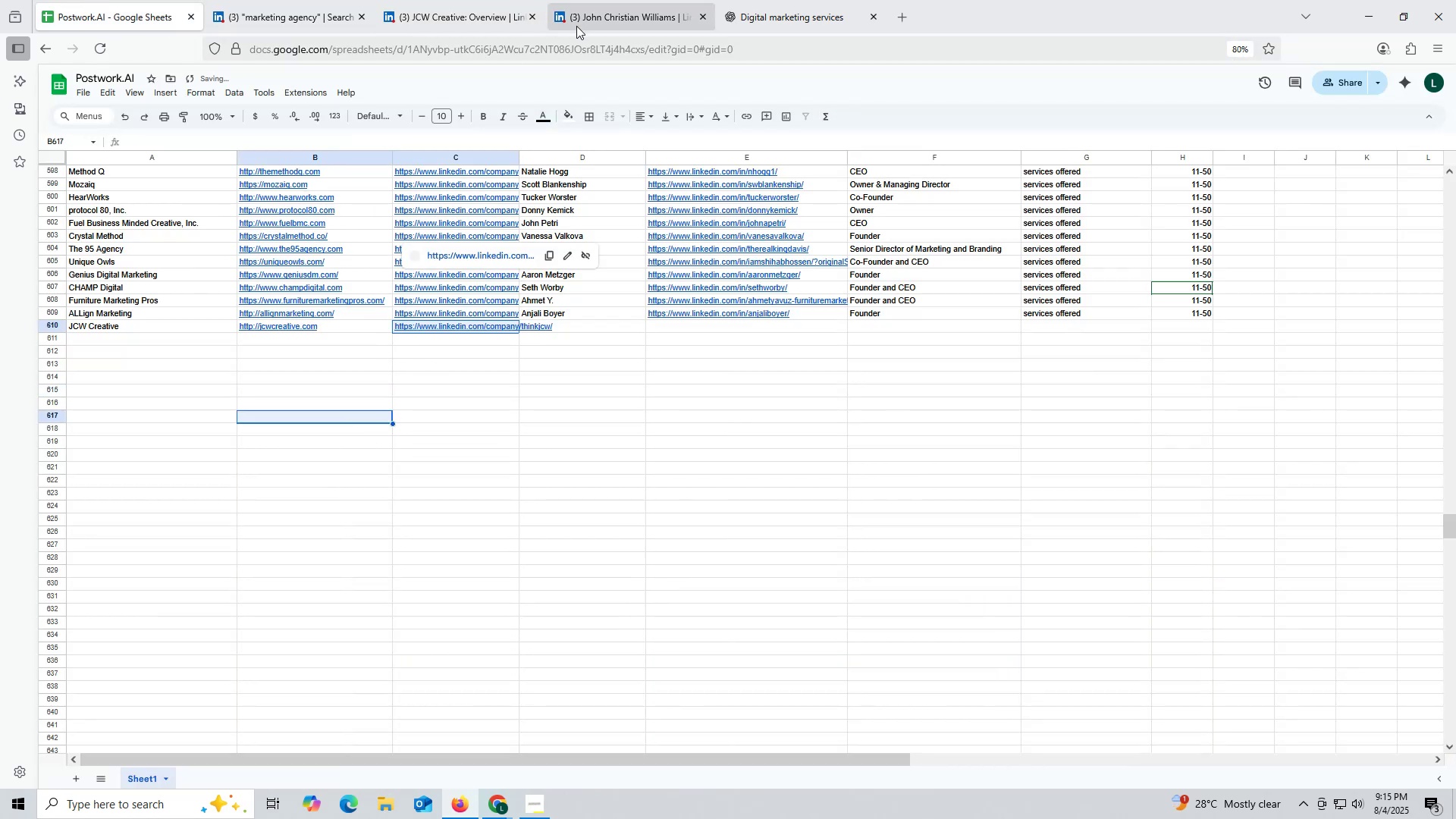 
left_click([593, 12])
 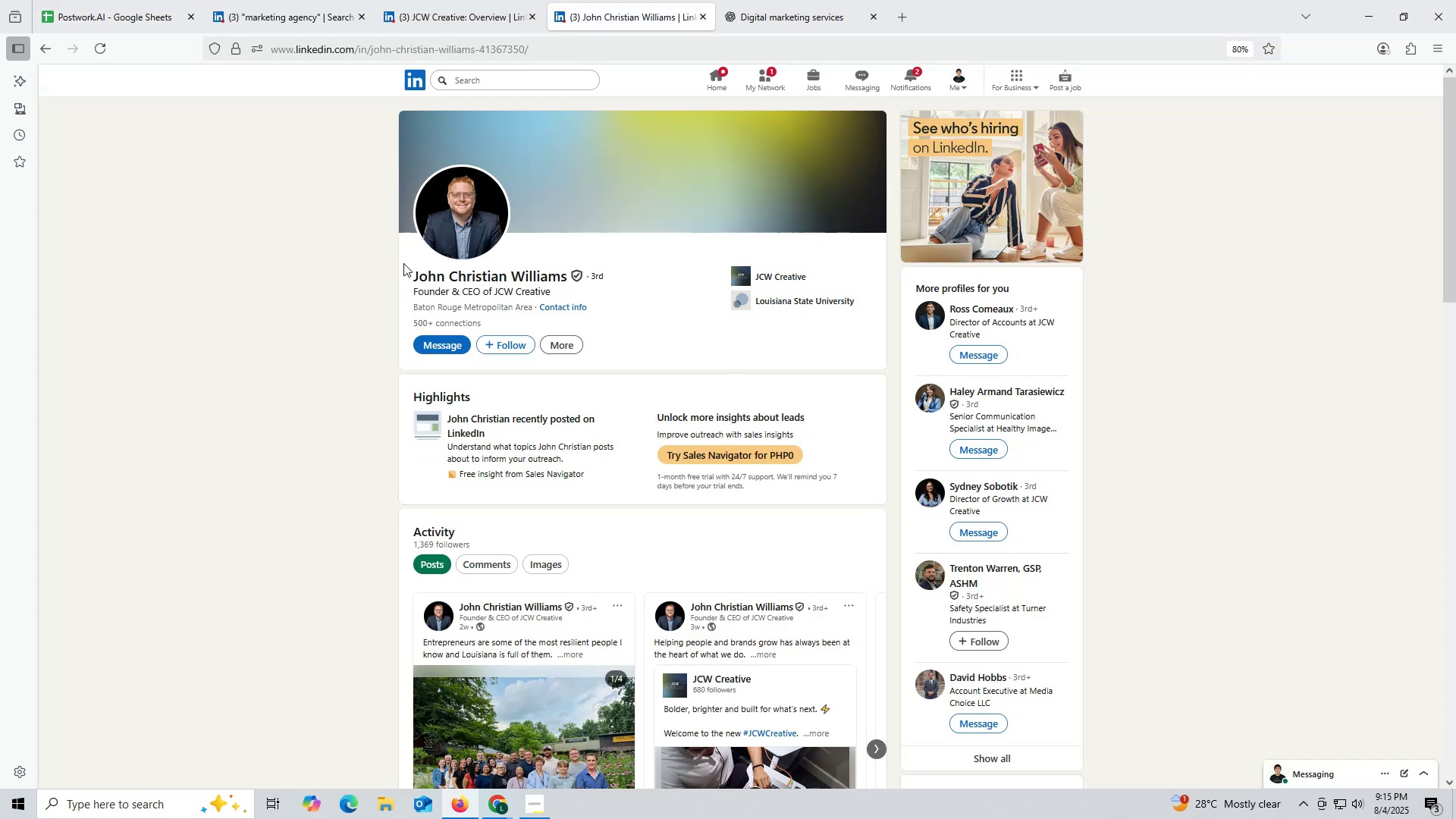 
left_click_drag(start_coordinate=[402, 271], to_coordinate=[567, 273])
 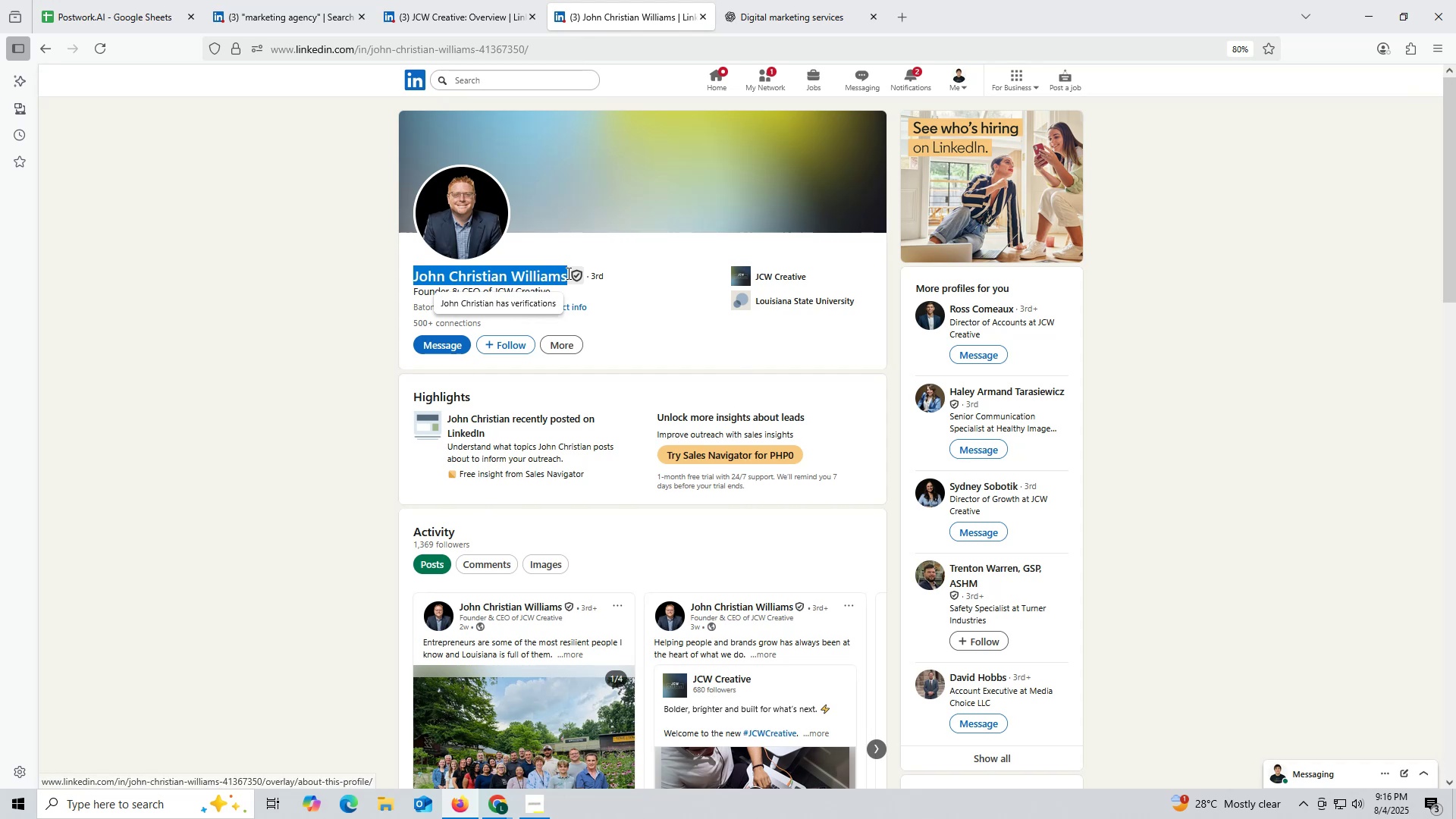 
key(Control+ControlLeft)
 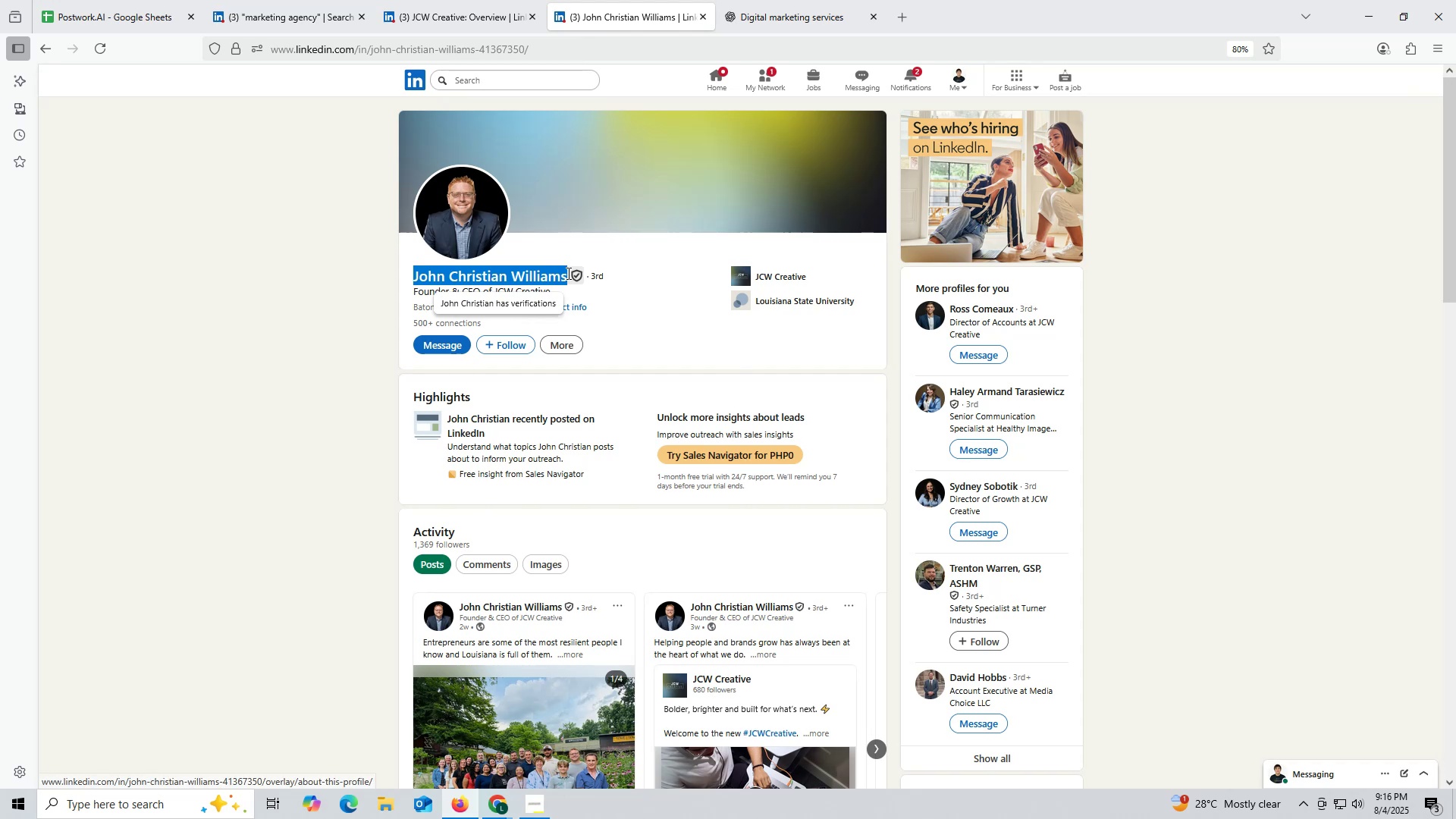 
key(Control+C)
 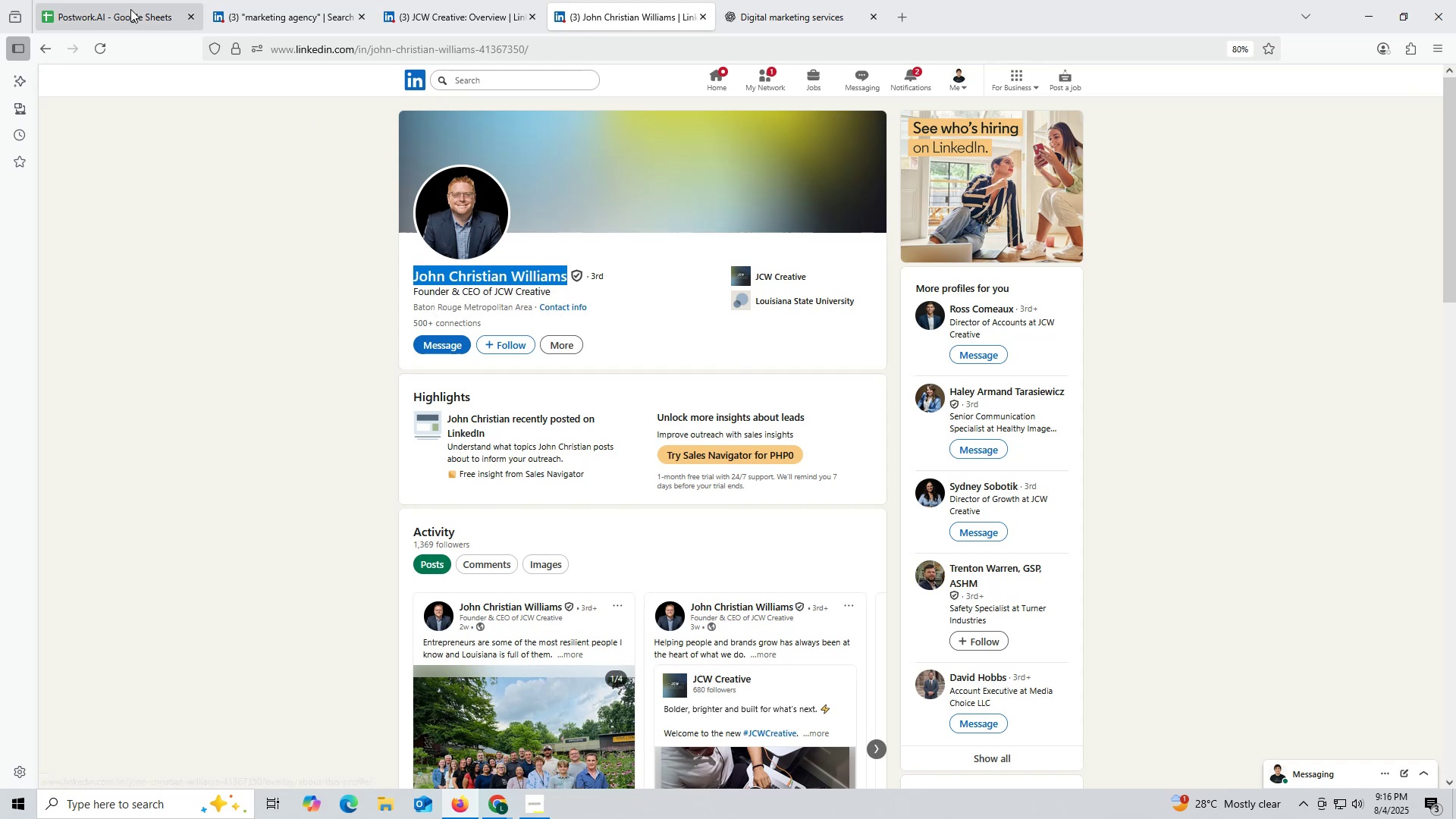 
left_click([130, 9])
 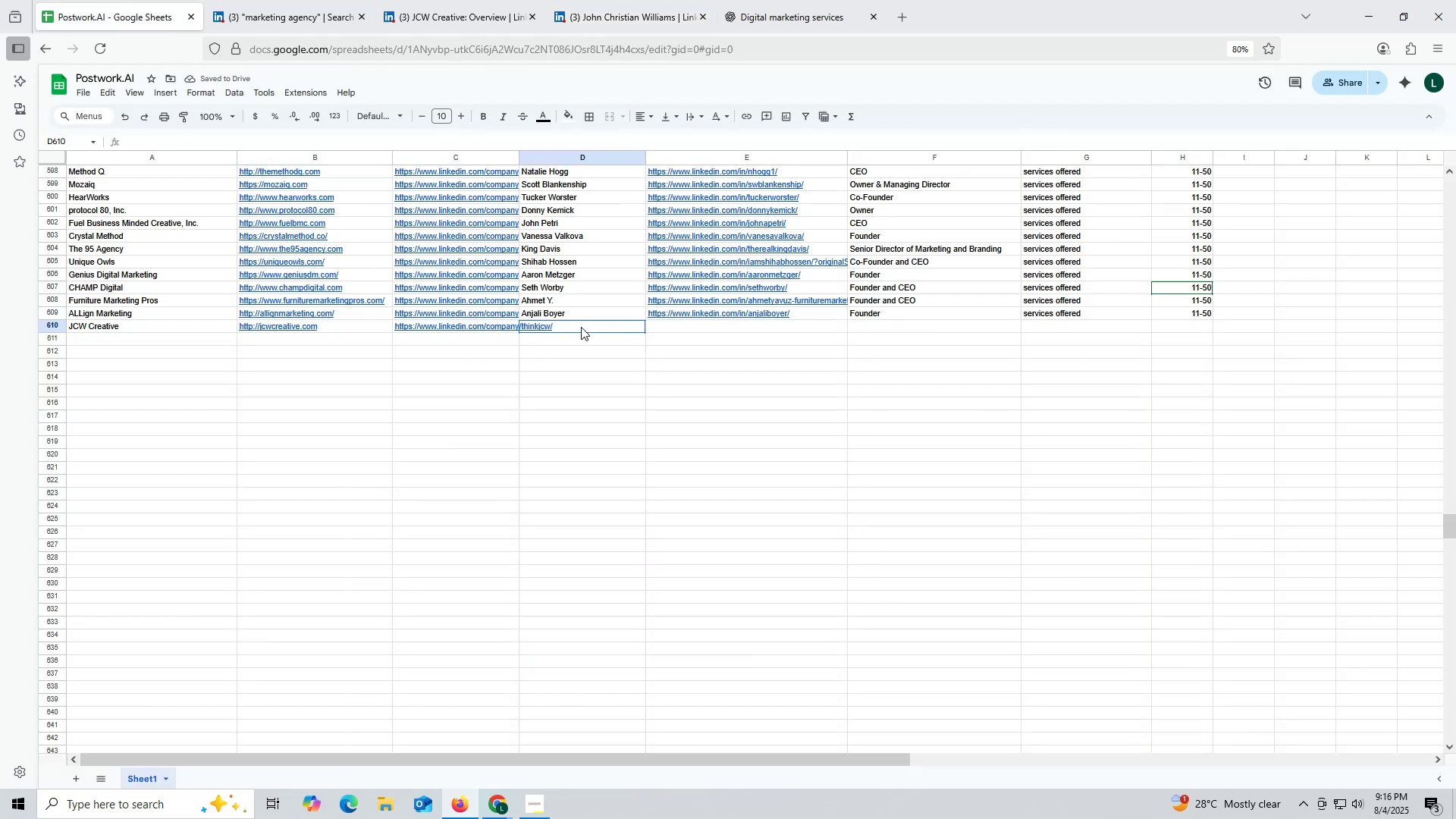 
double_click([581, 327])
 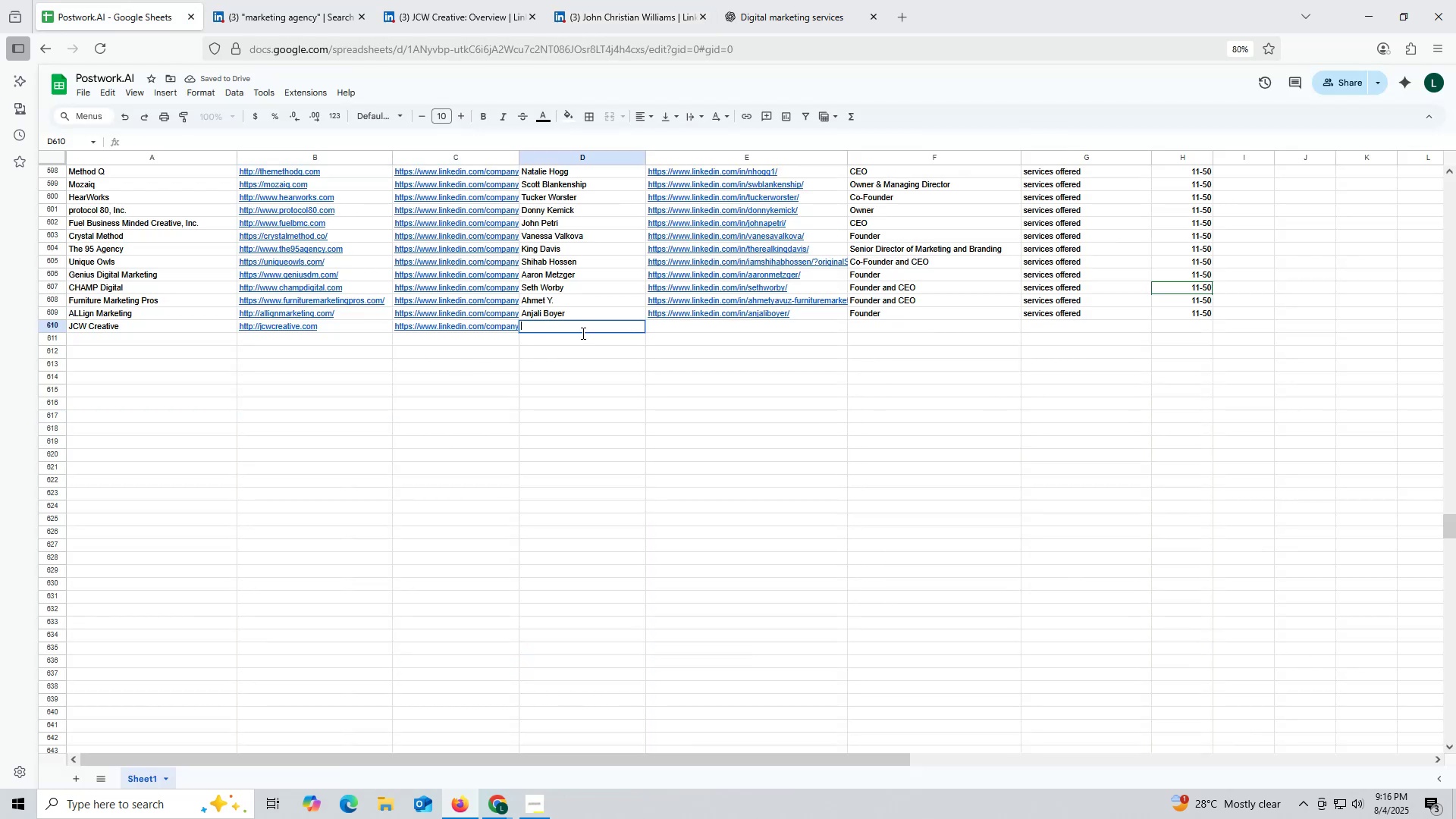 
key(Control+ControlLeft)
 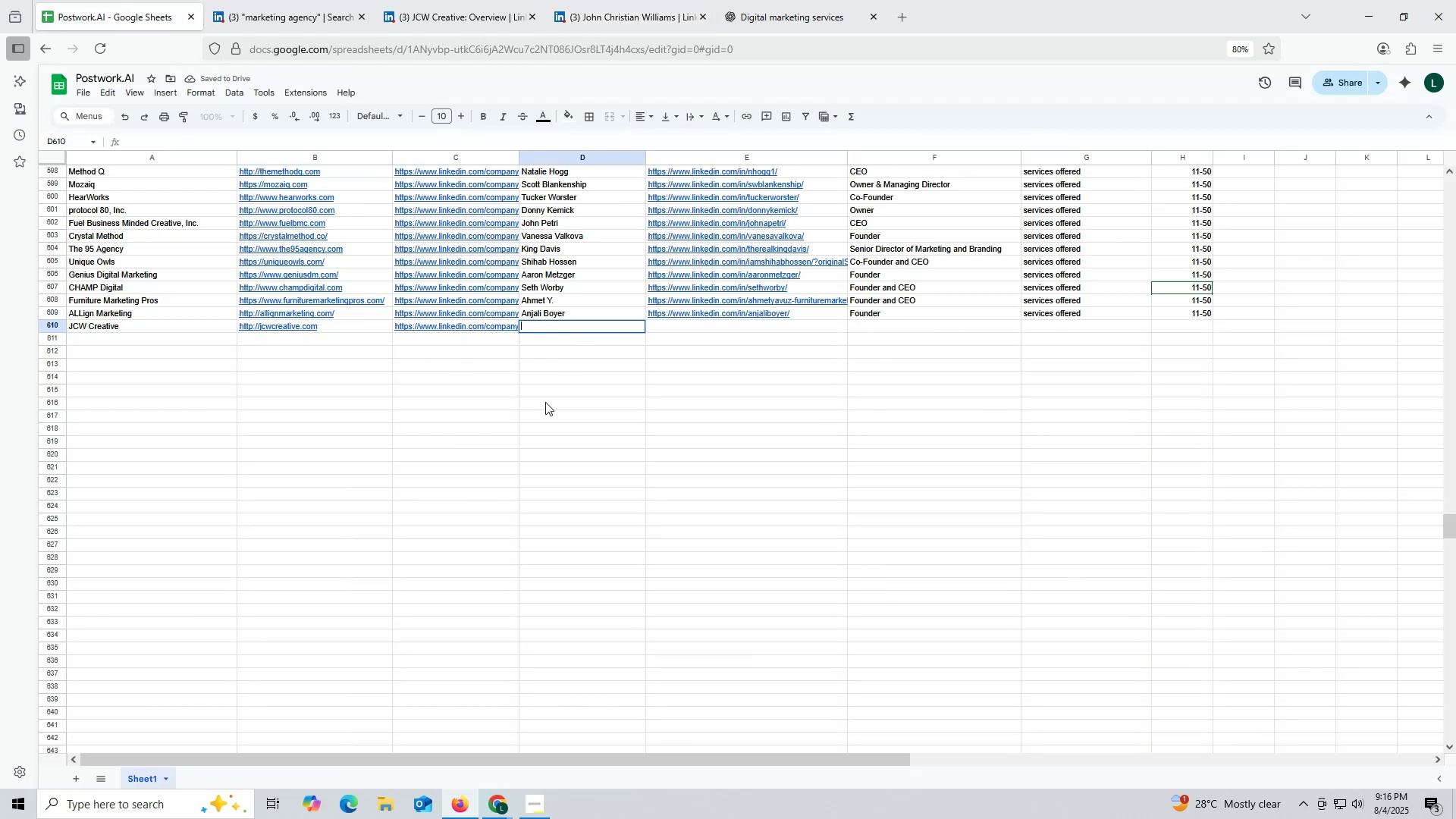 
key(Control+V)
 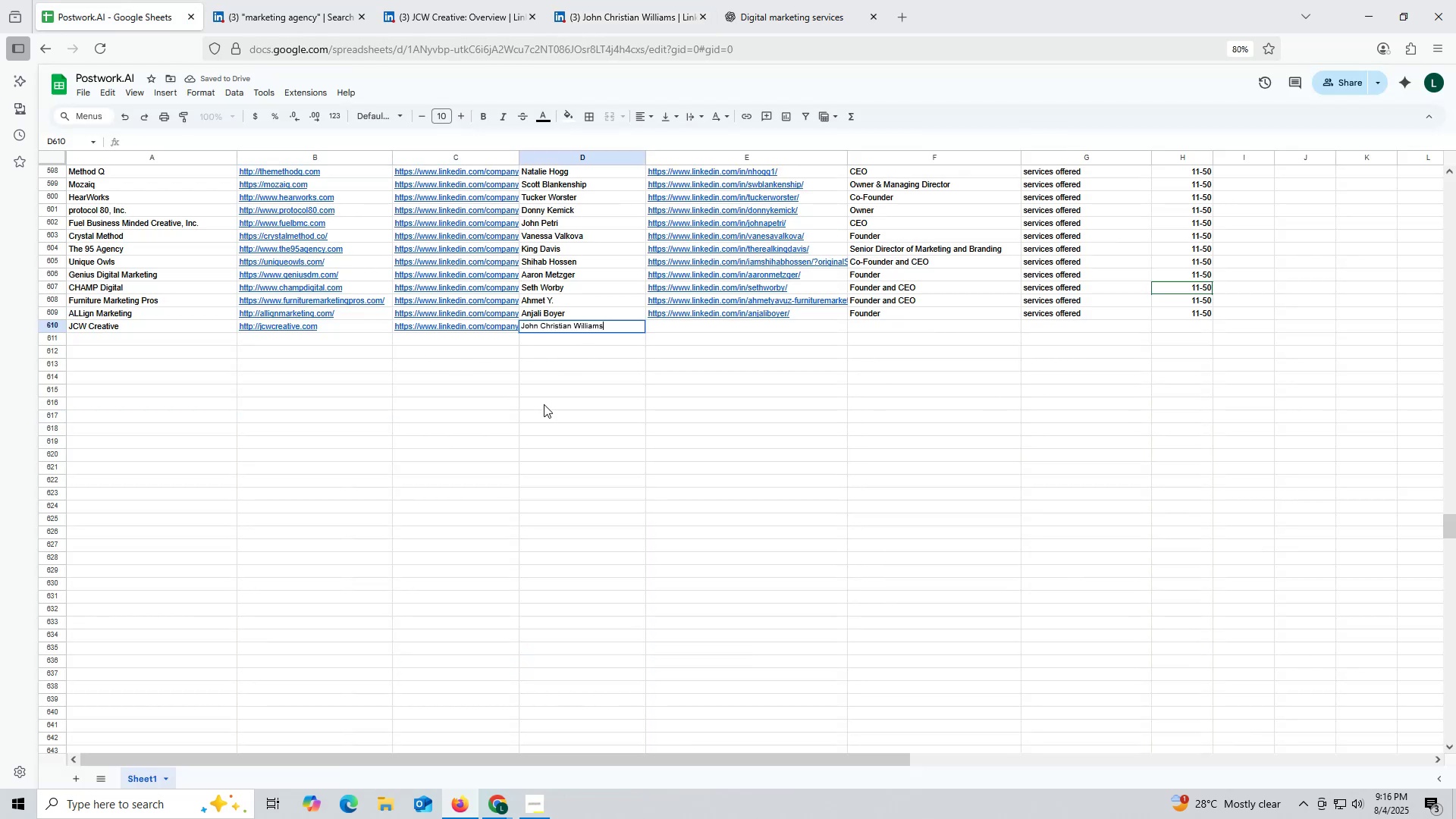 
triple_click([544, 404])
 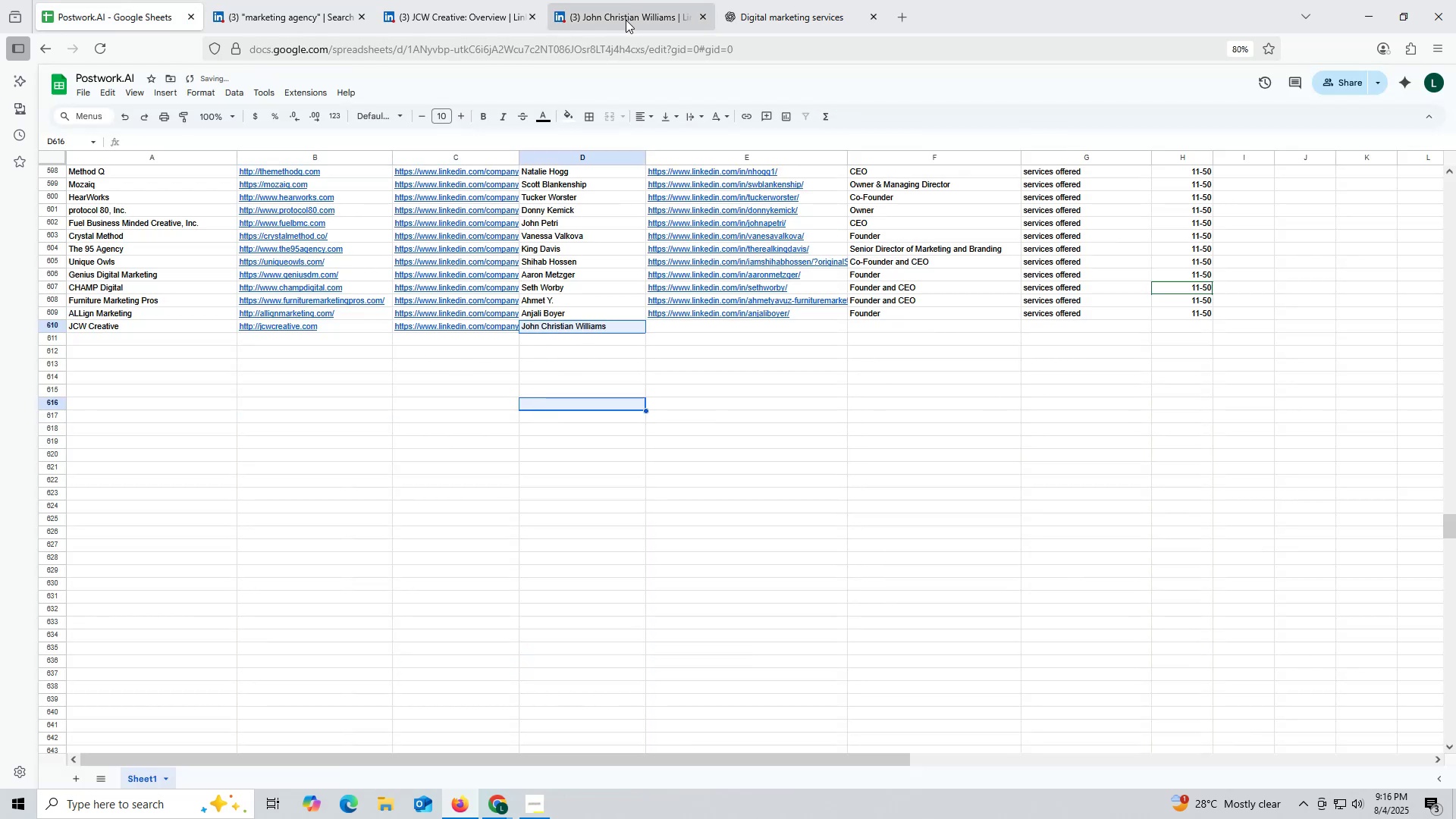 
left_click([626, 20])
 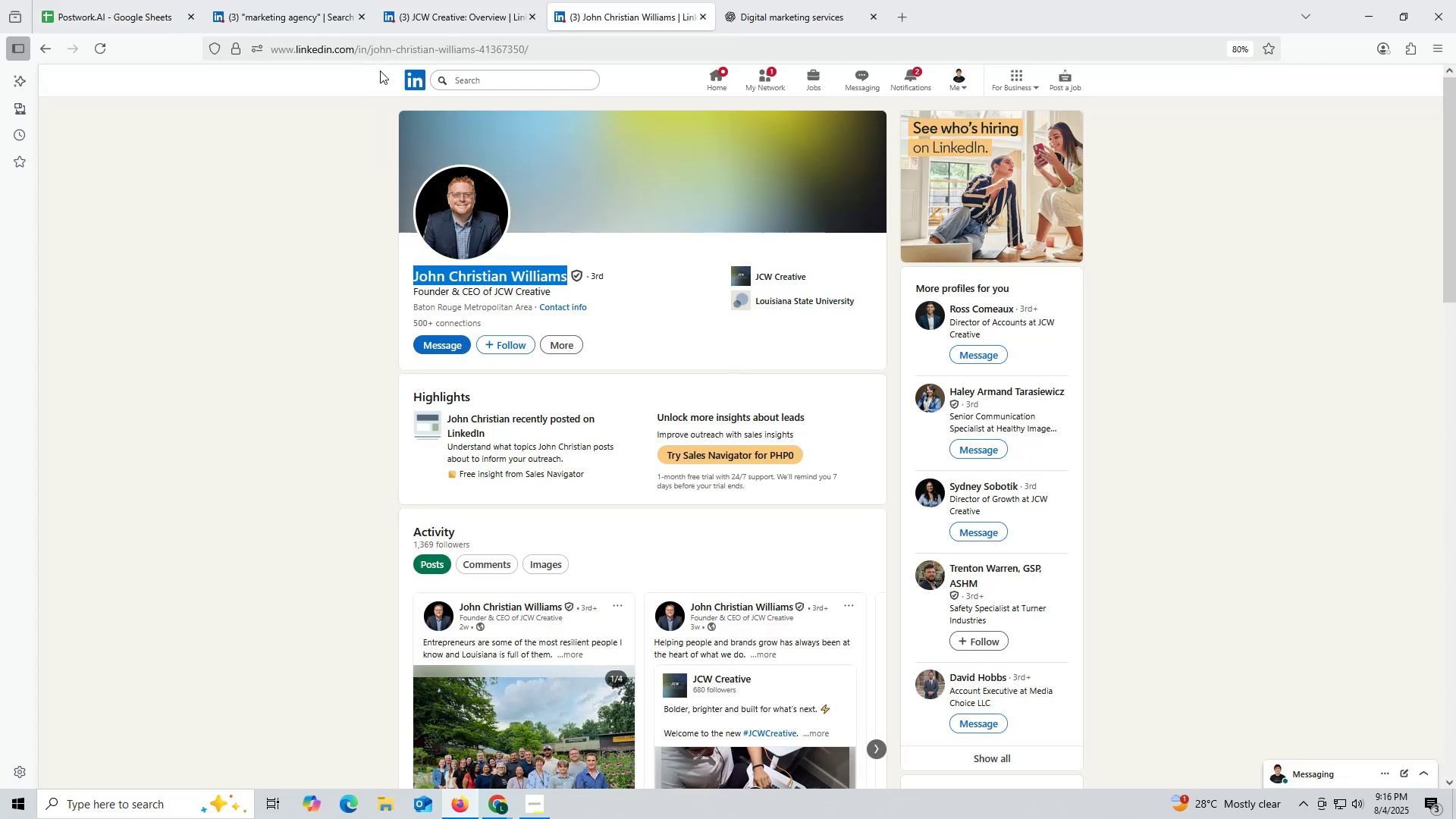 
wait(5.23)
 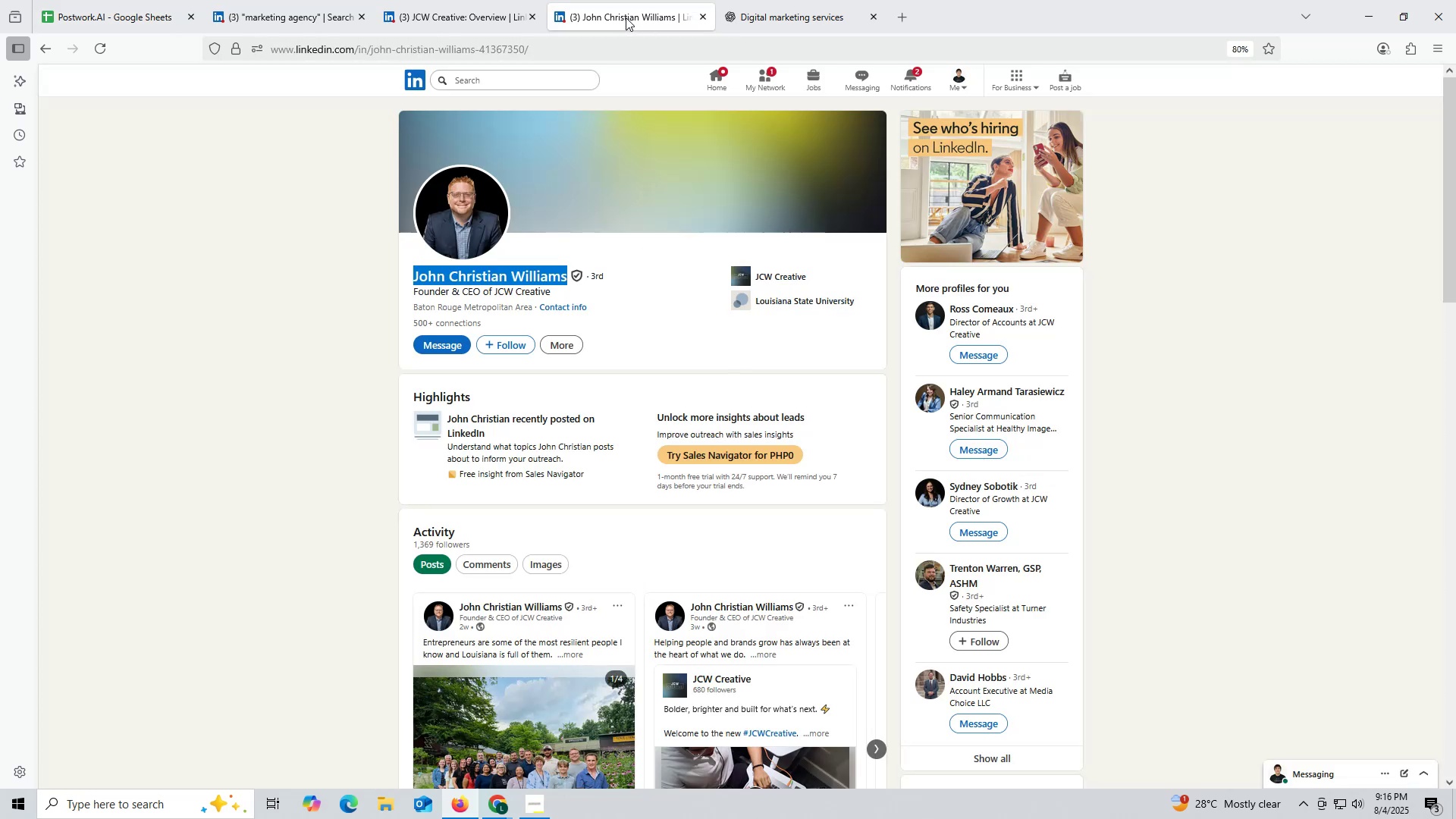 
double_click([356, 49])
 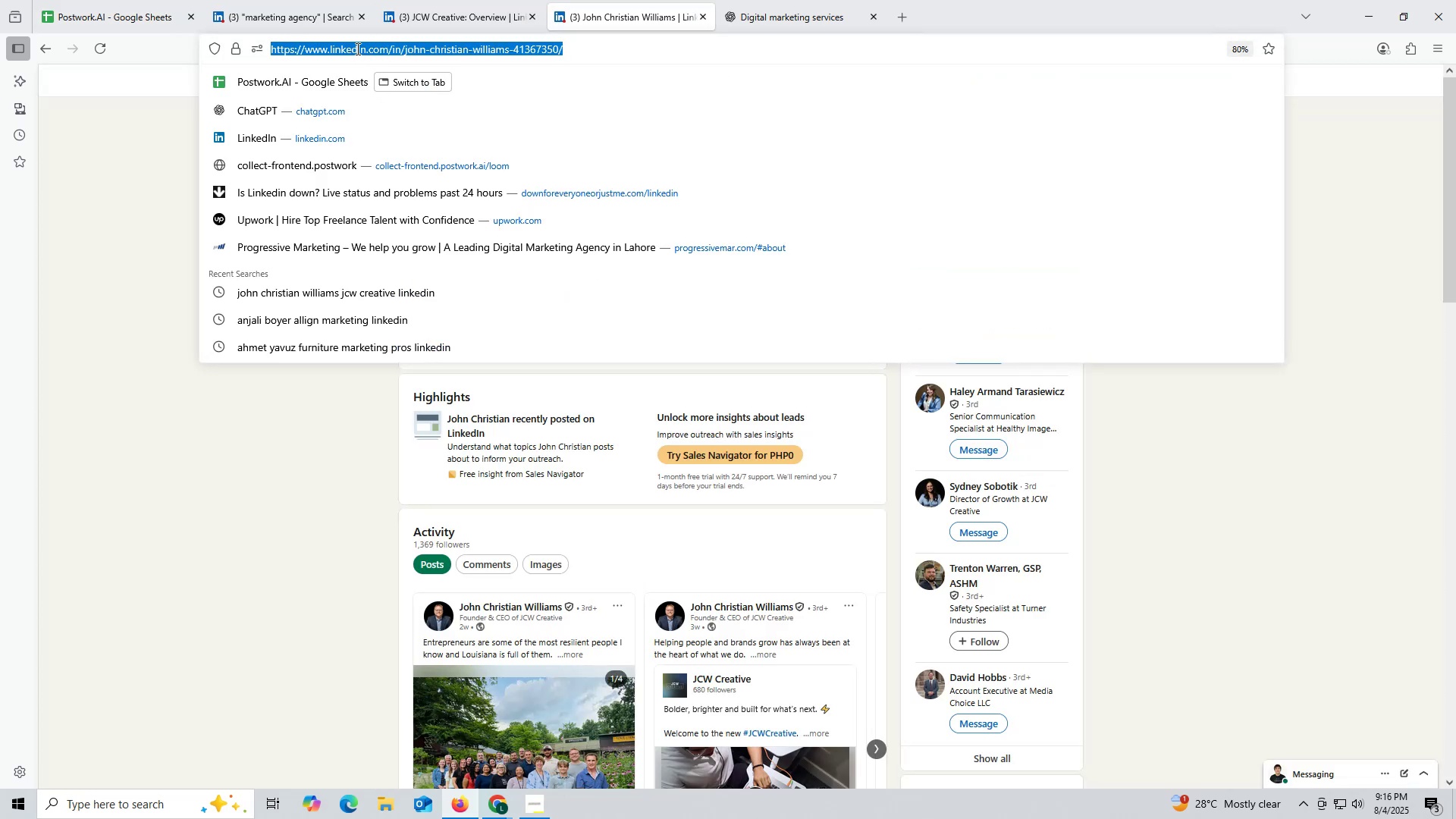 
triple_click([356, 49])
 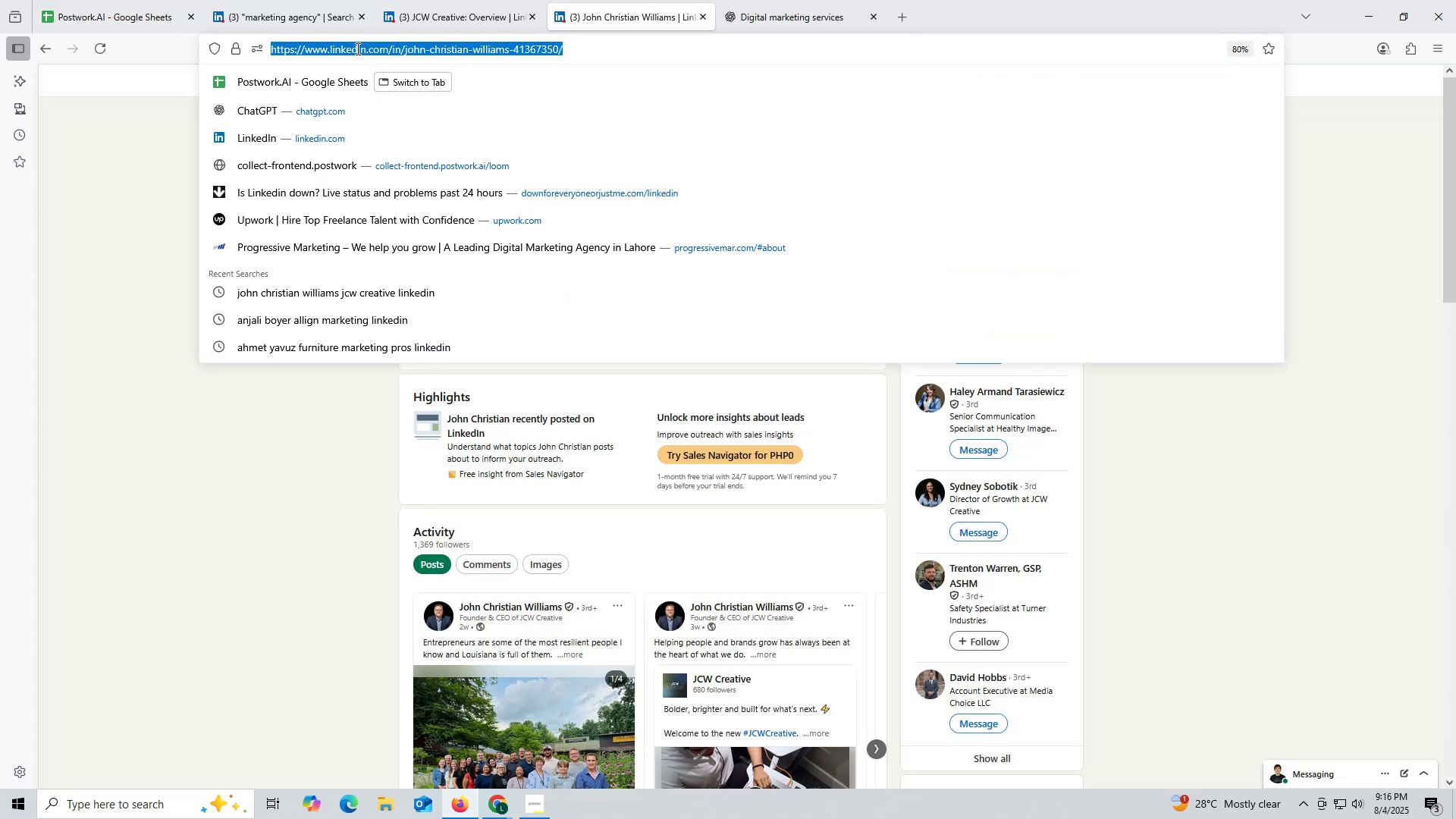 
key(Control+ControlLeft)
 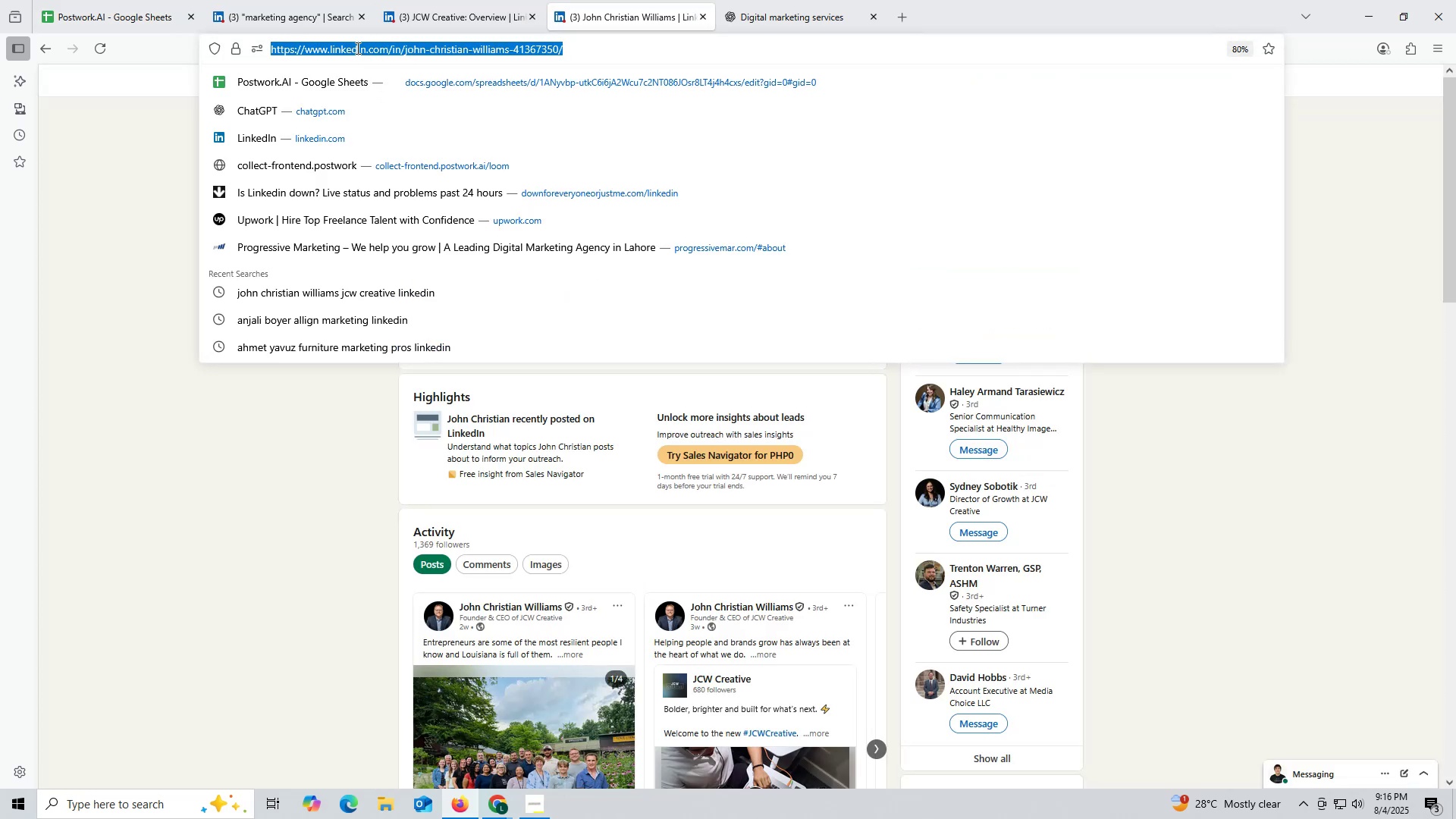 
key(Control+C)
 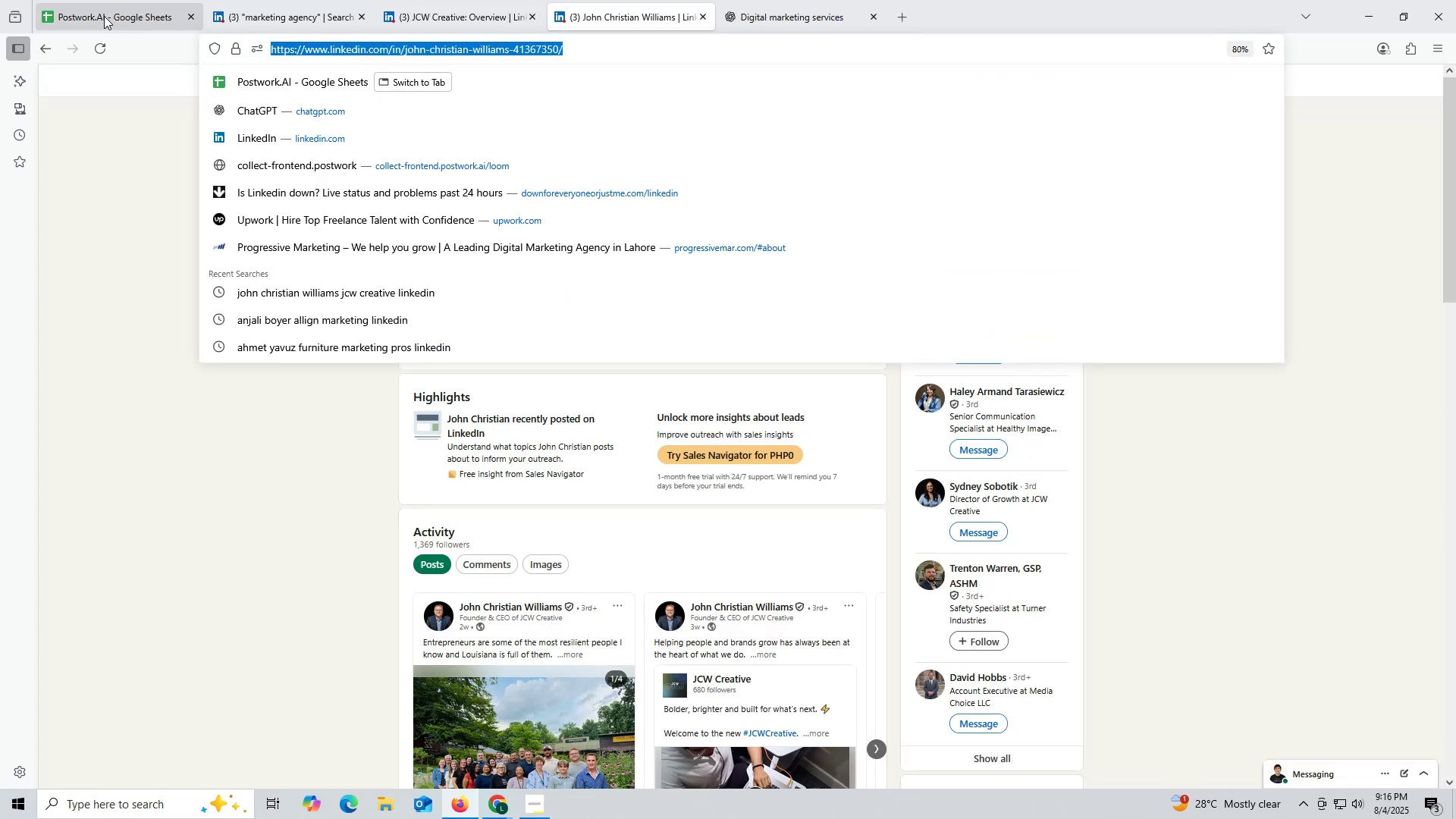 
left_click([103, 16])
 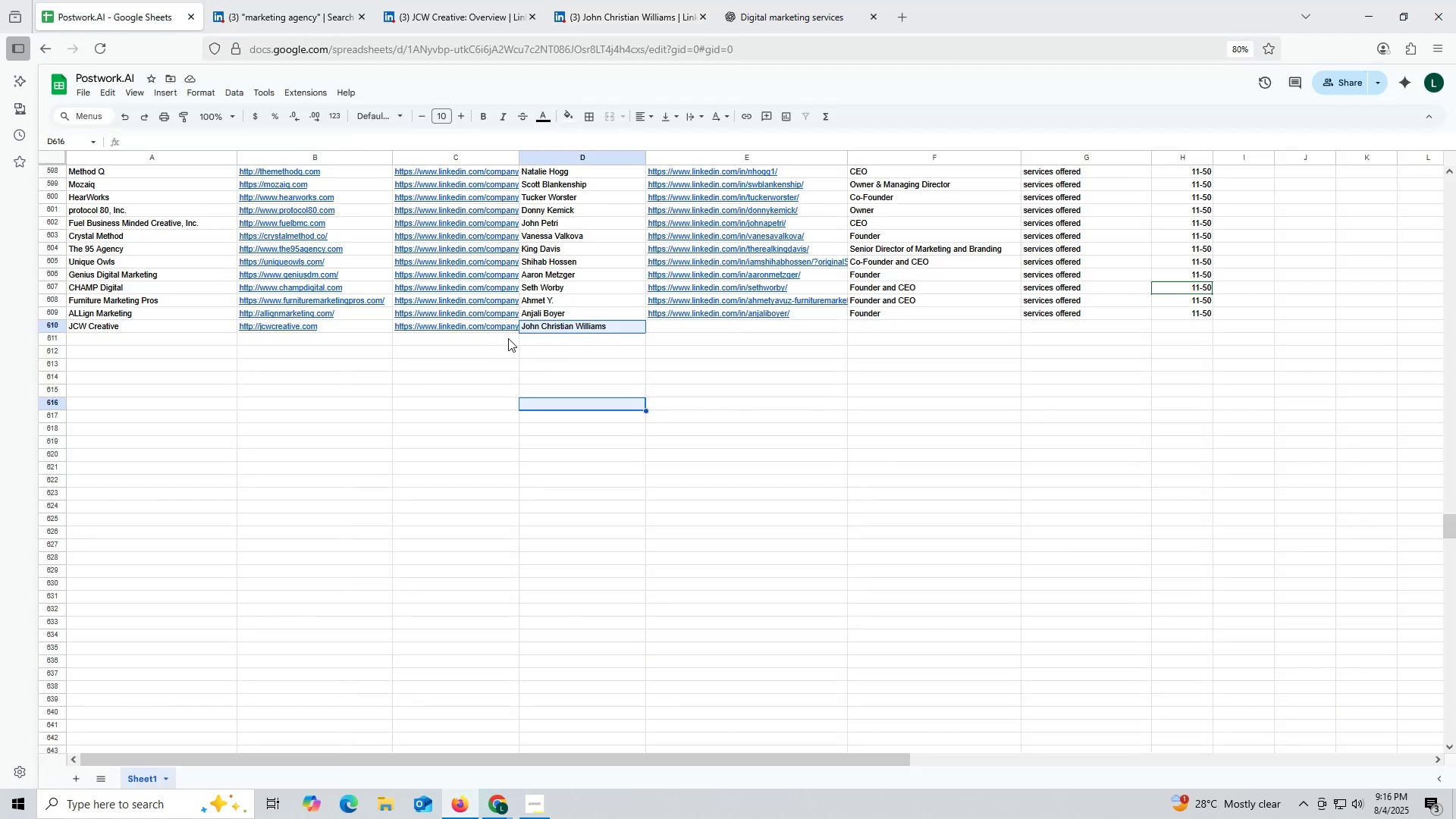 
double_click([689, 328])
 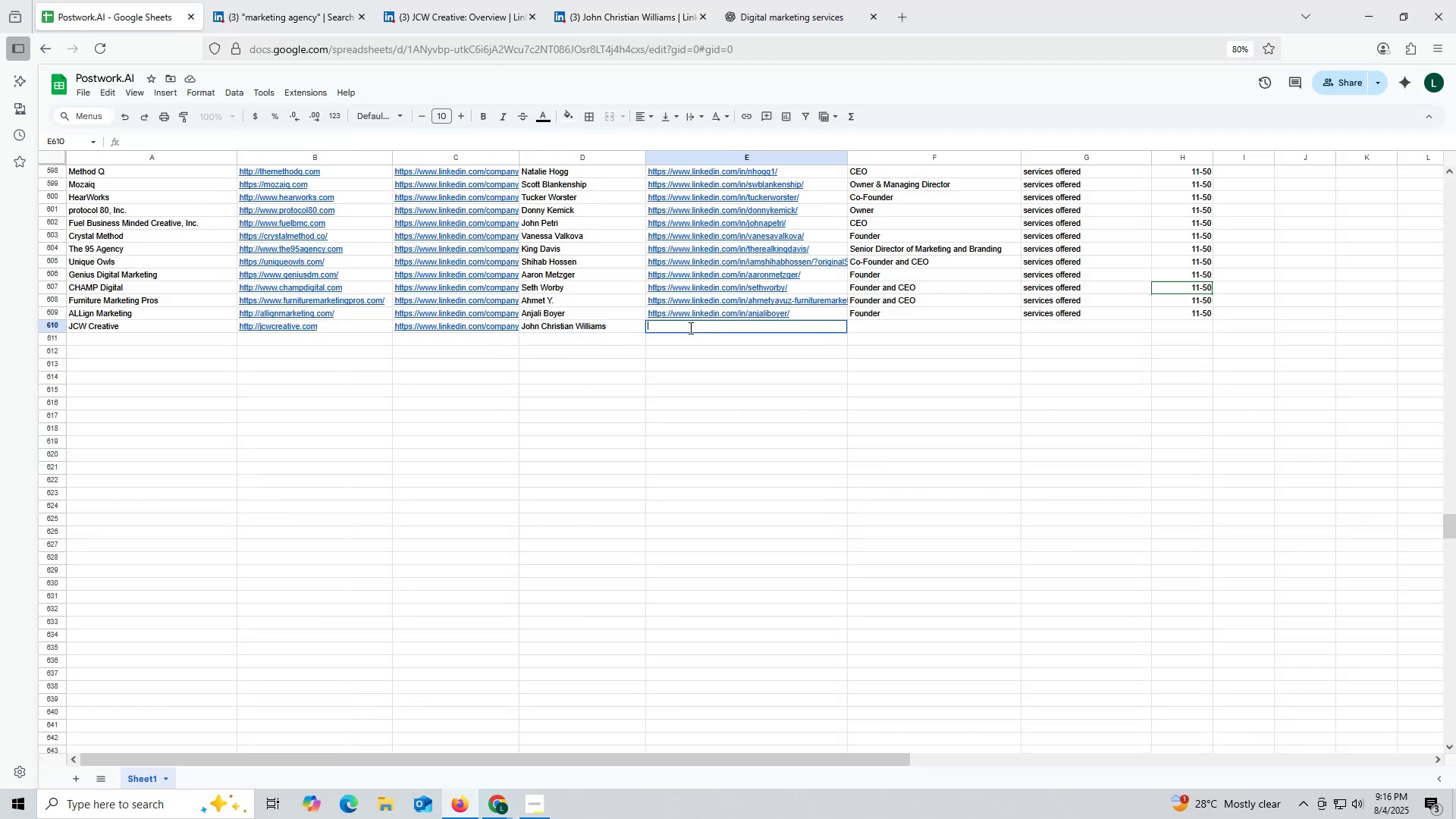 
key(Control+ControlLeft)
 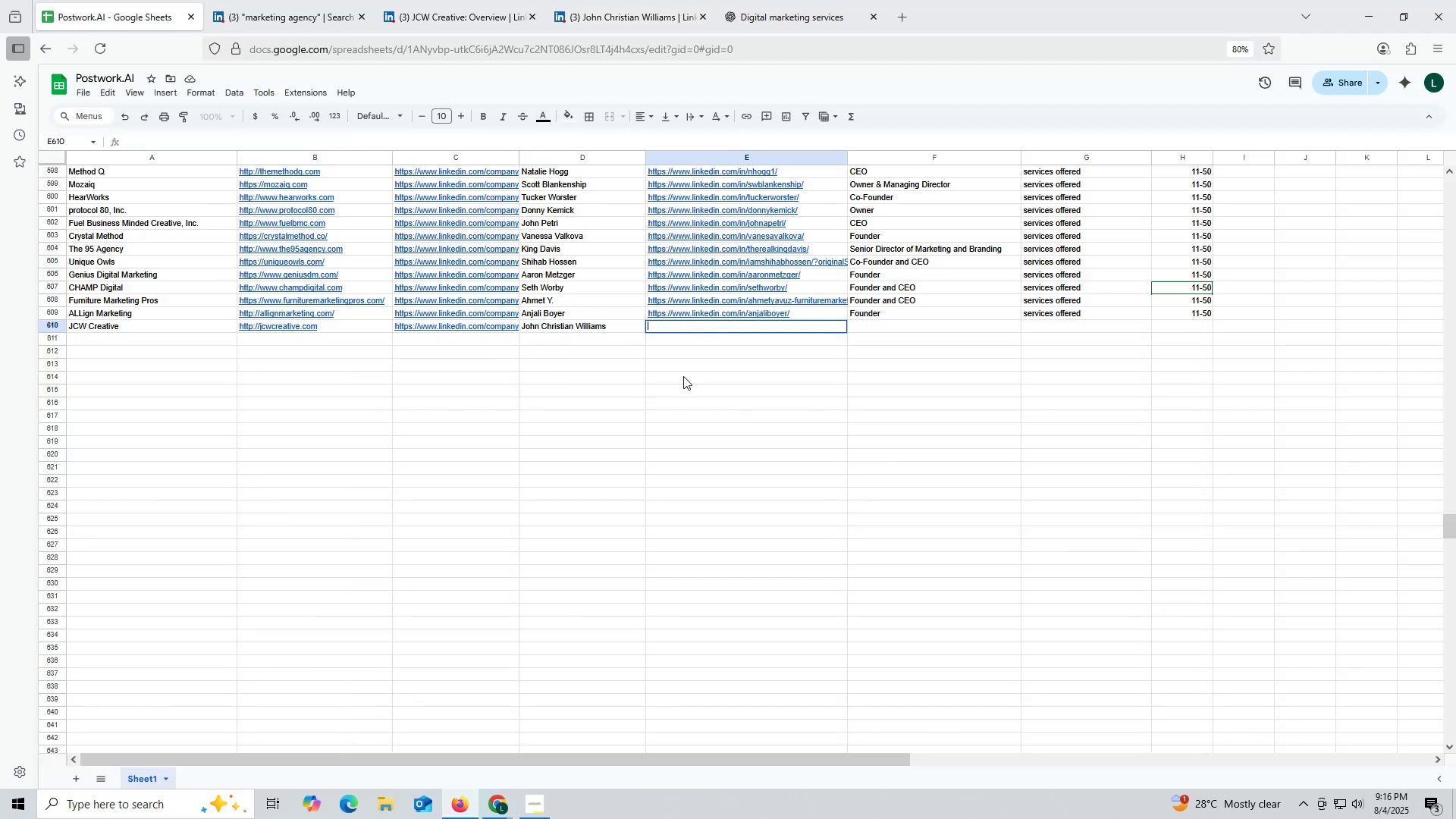 
key(Control+V)
 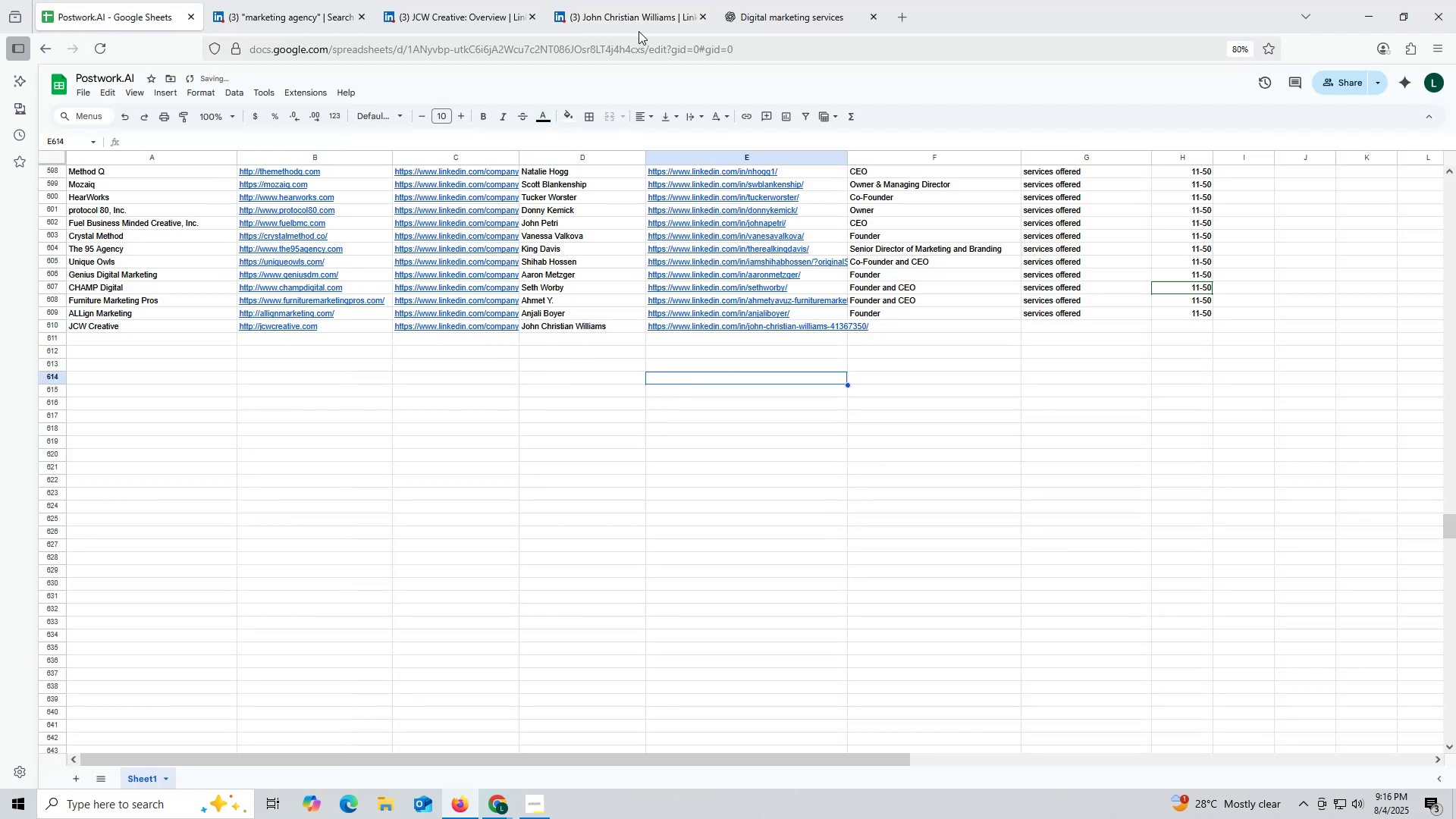 
left_click([635, 14])
 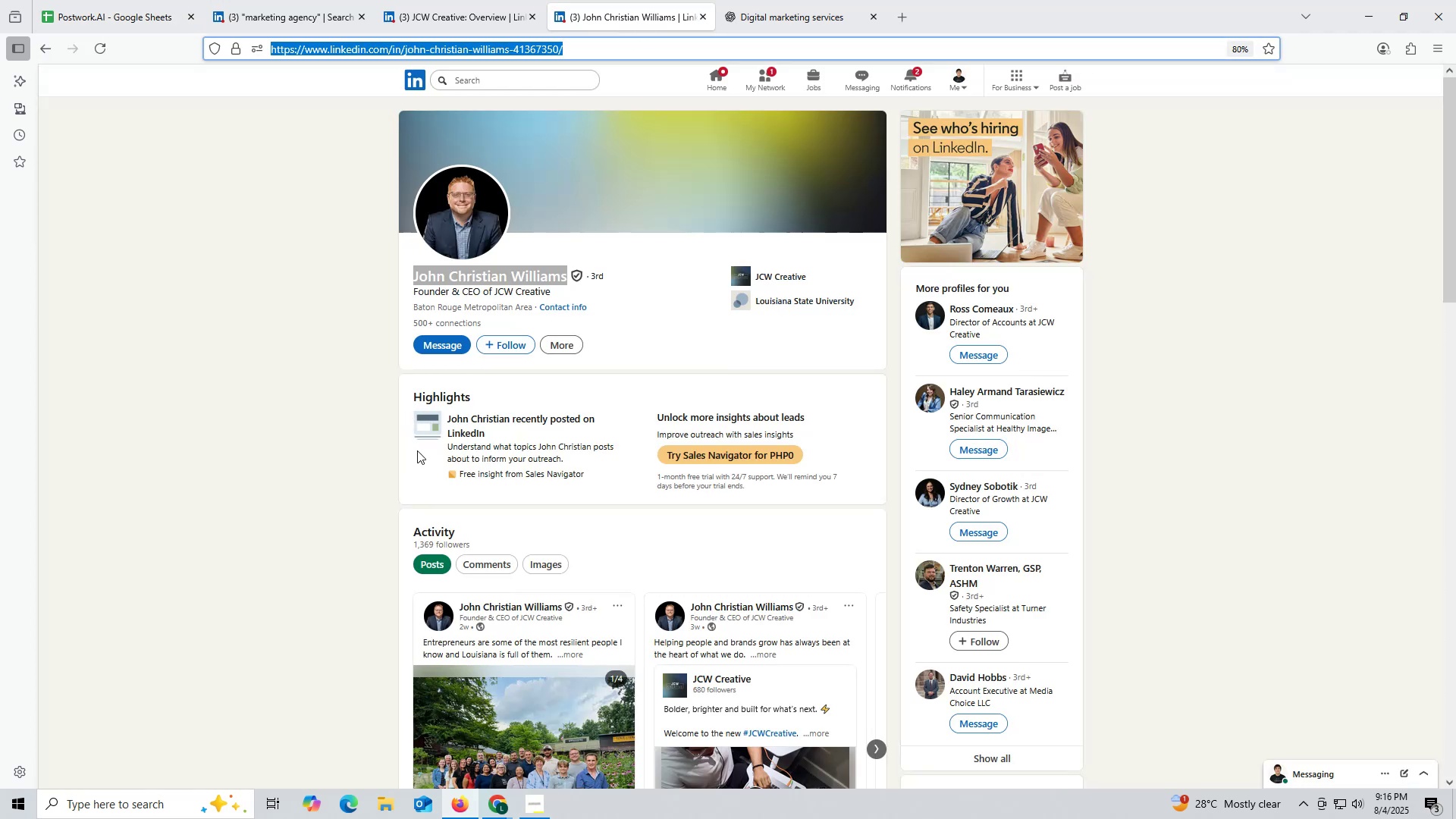 
wait(9.42)
 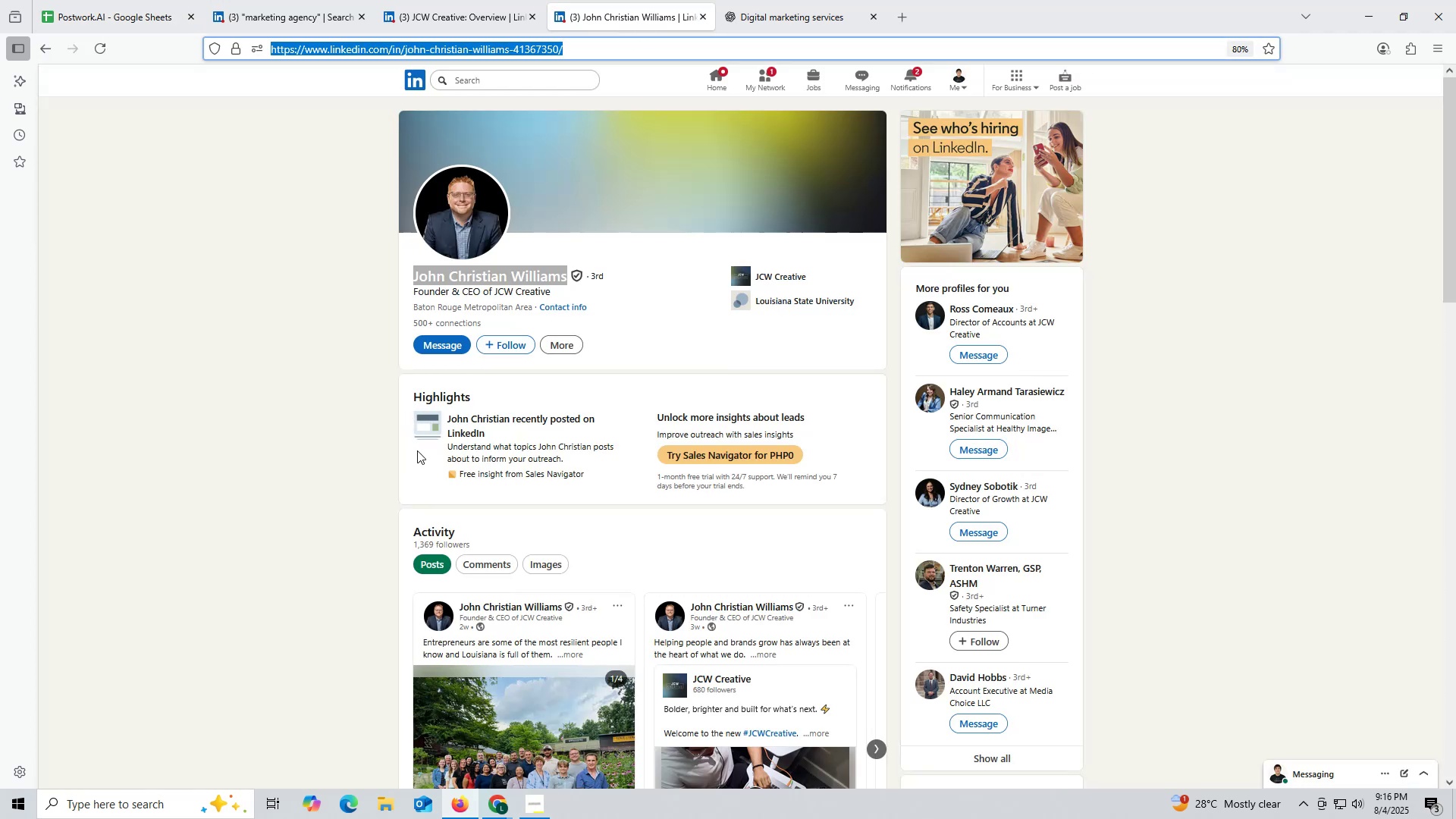 
scroll: coordinate [494, 416], scroll_direction: down, amount: 5.0
 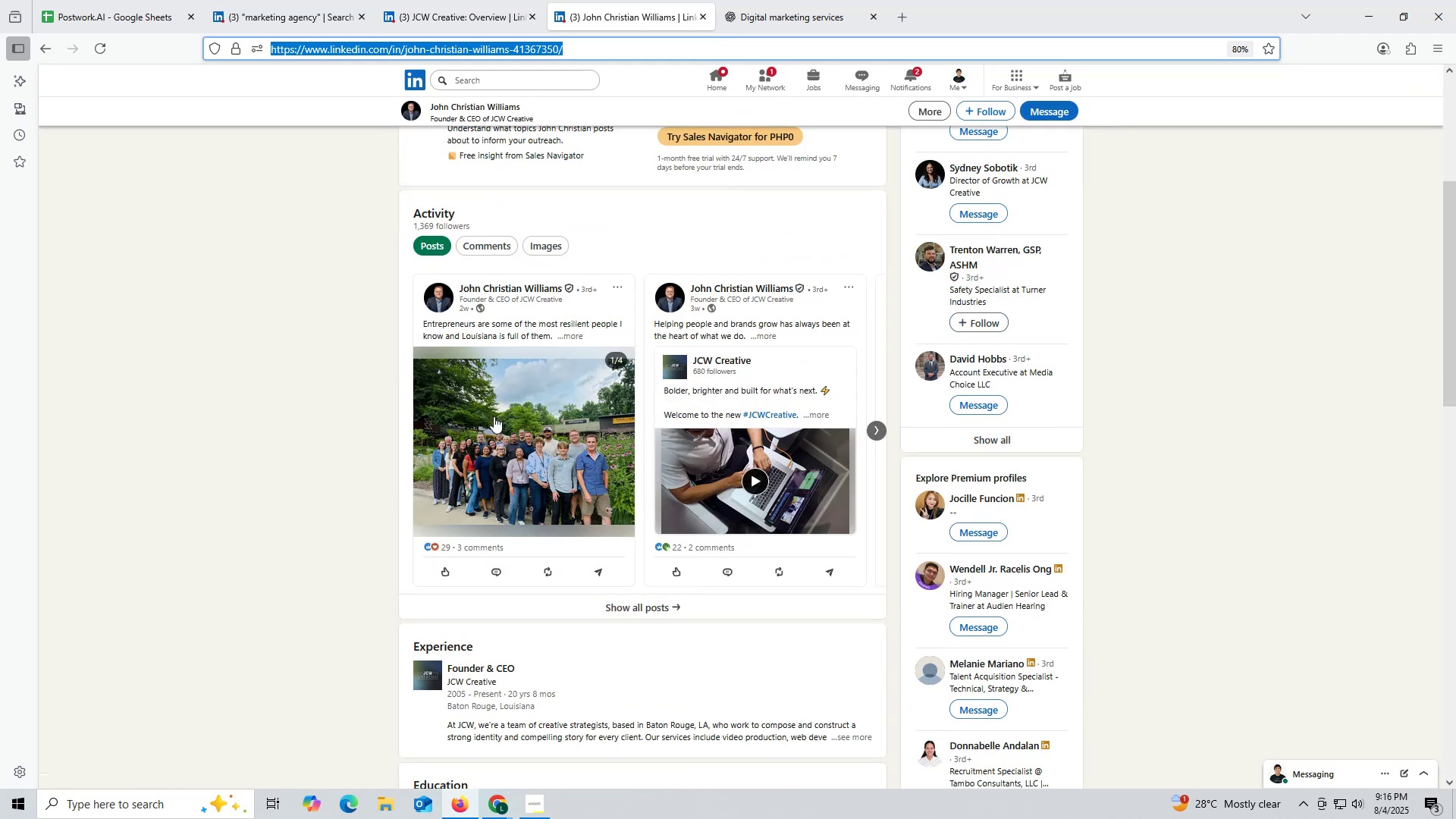 
scroll: coordinate [494, 416], scroll_direction: up, amount: 5.0
 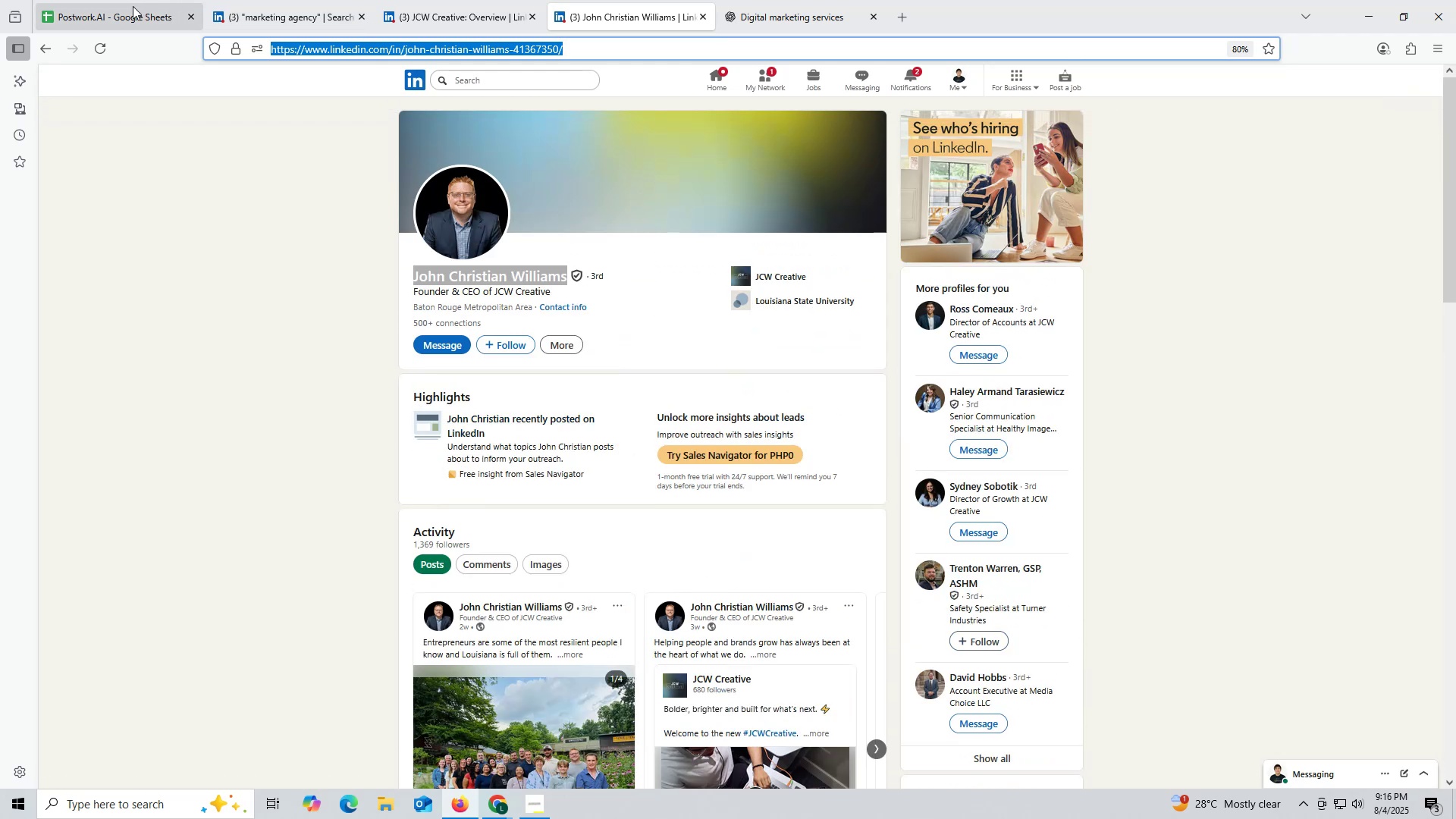 
left_click([128, 11])
 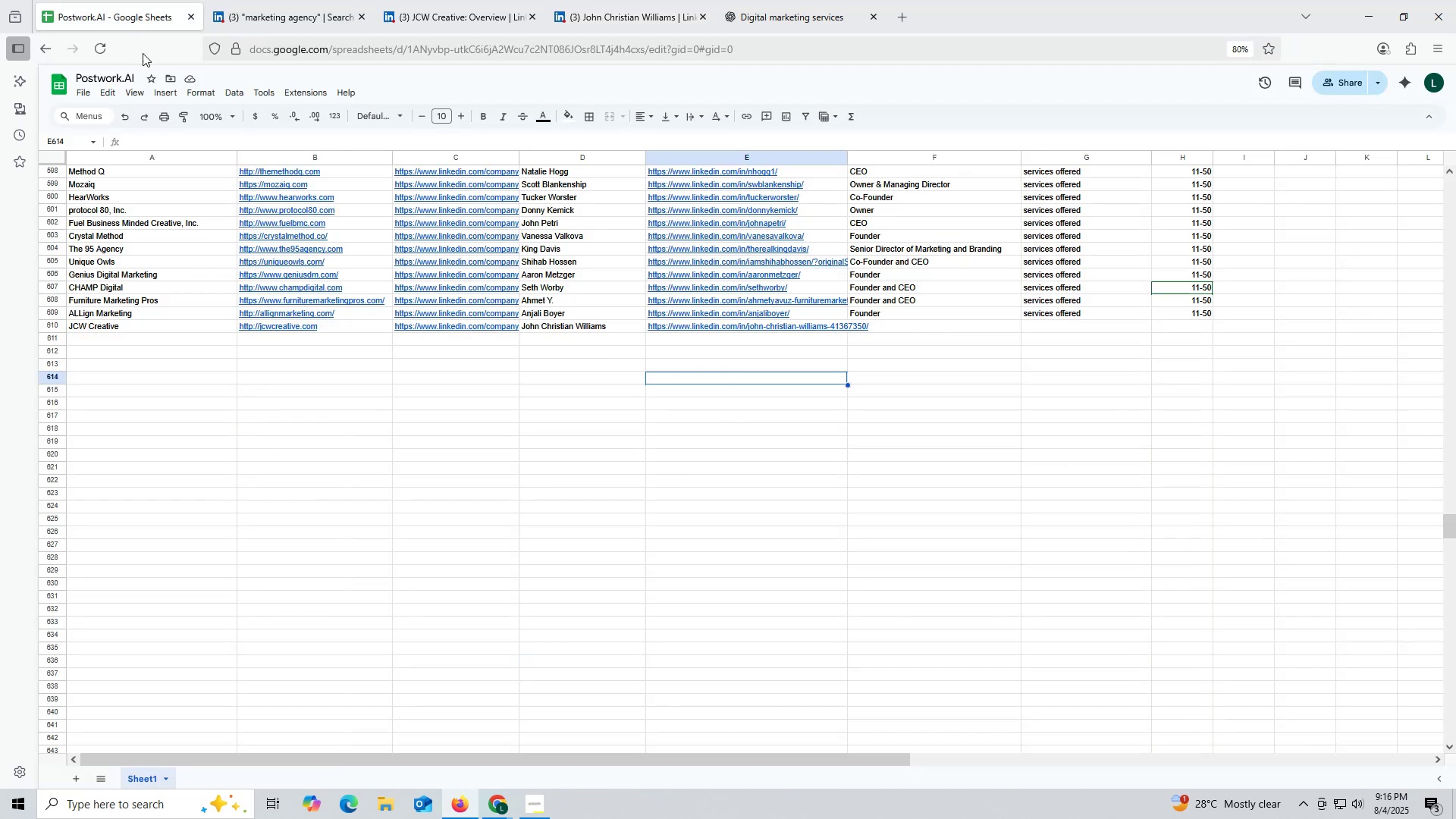 
mouse_move([347, 166])
 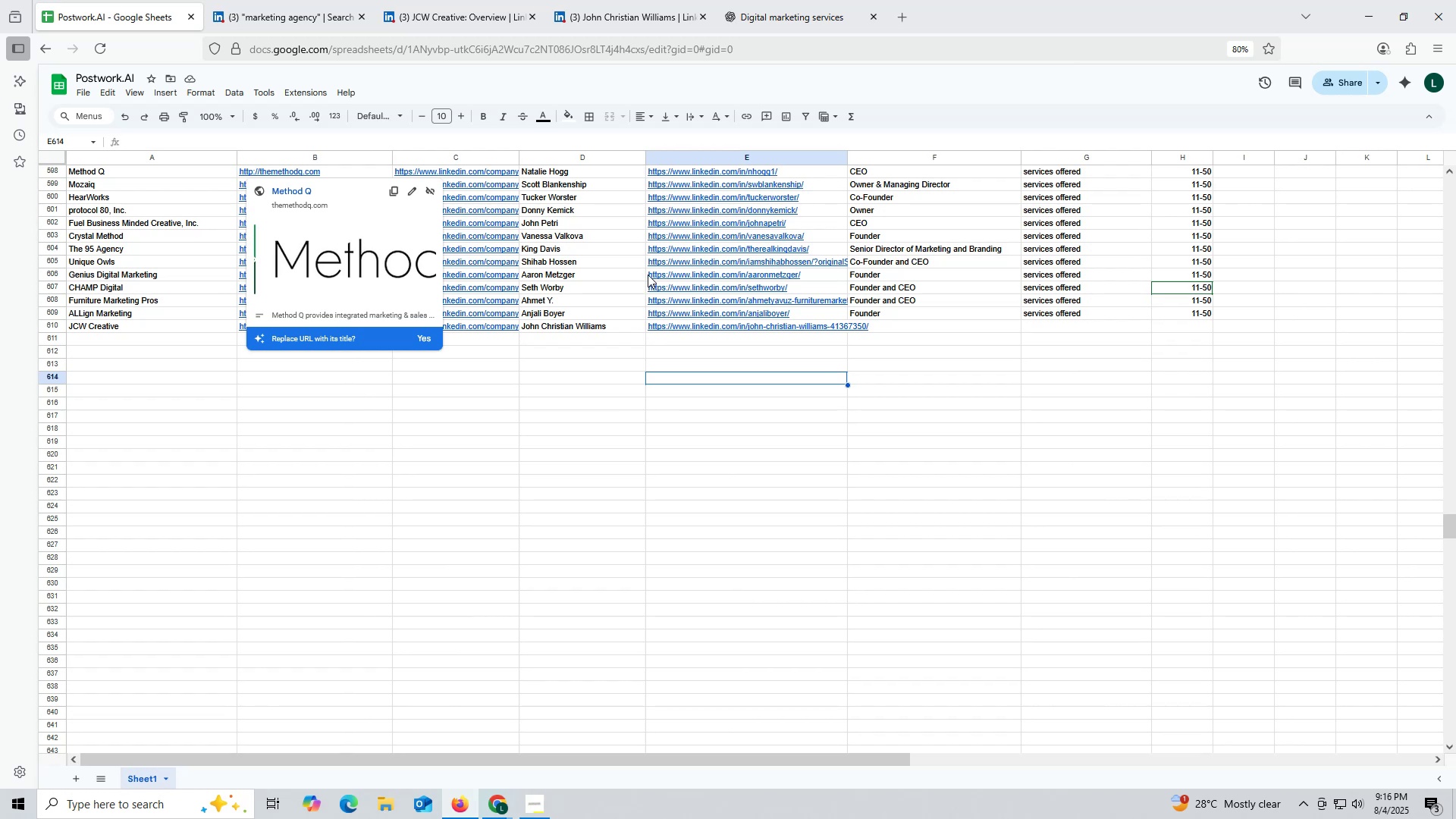 
mouse_move([679, 270])
 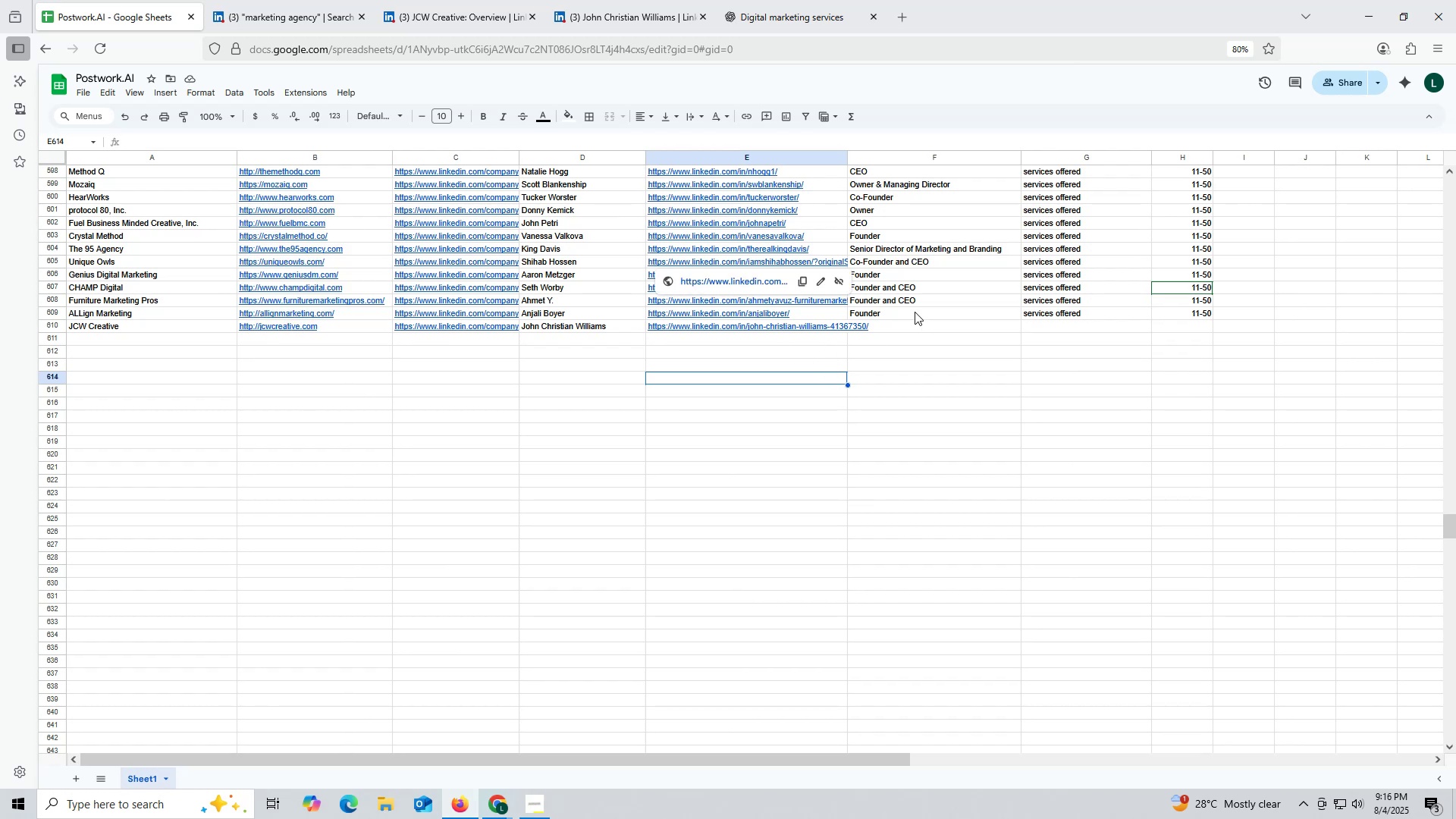 
left_click([911, 304])
 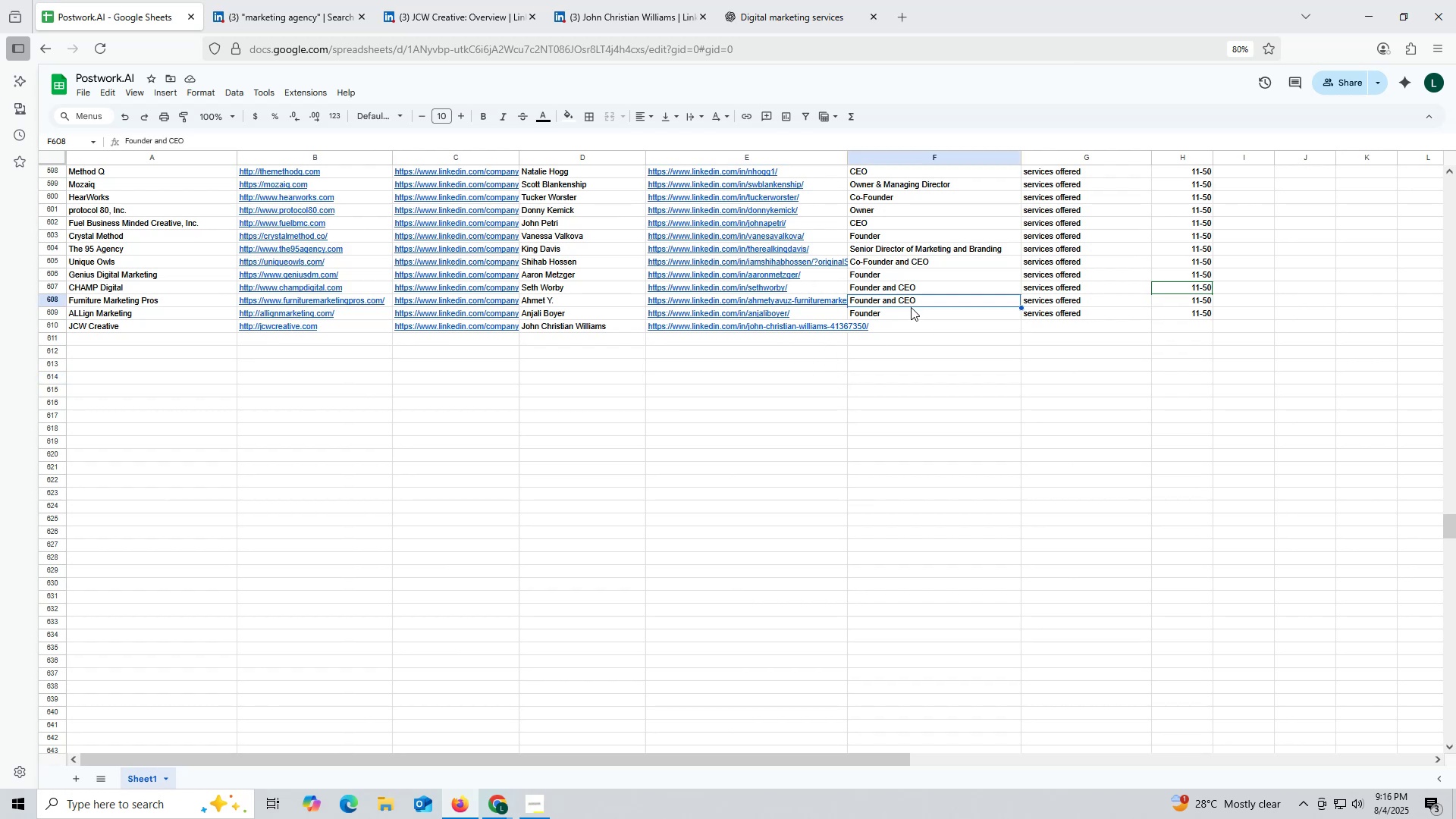 
key(Control+ControlLeft)
 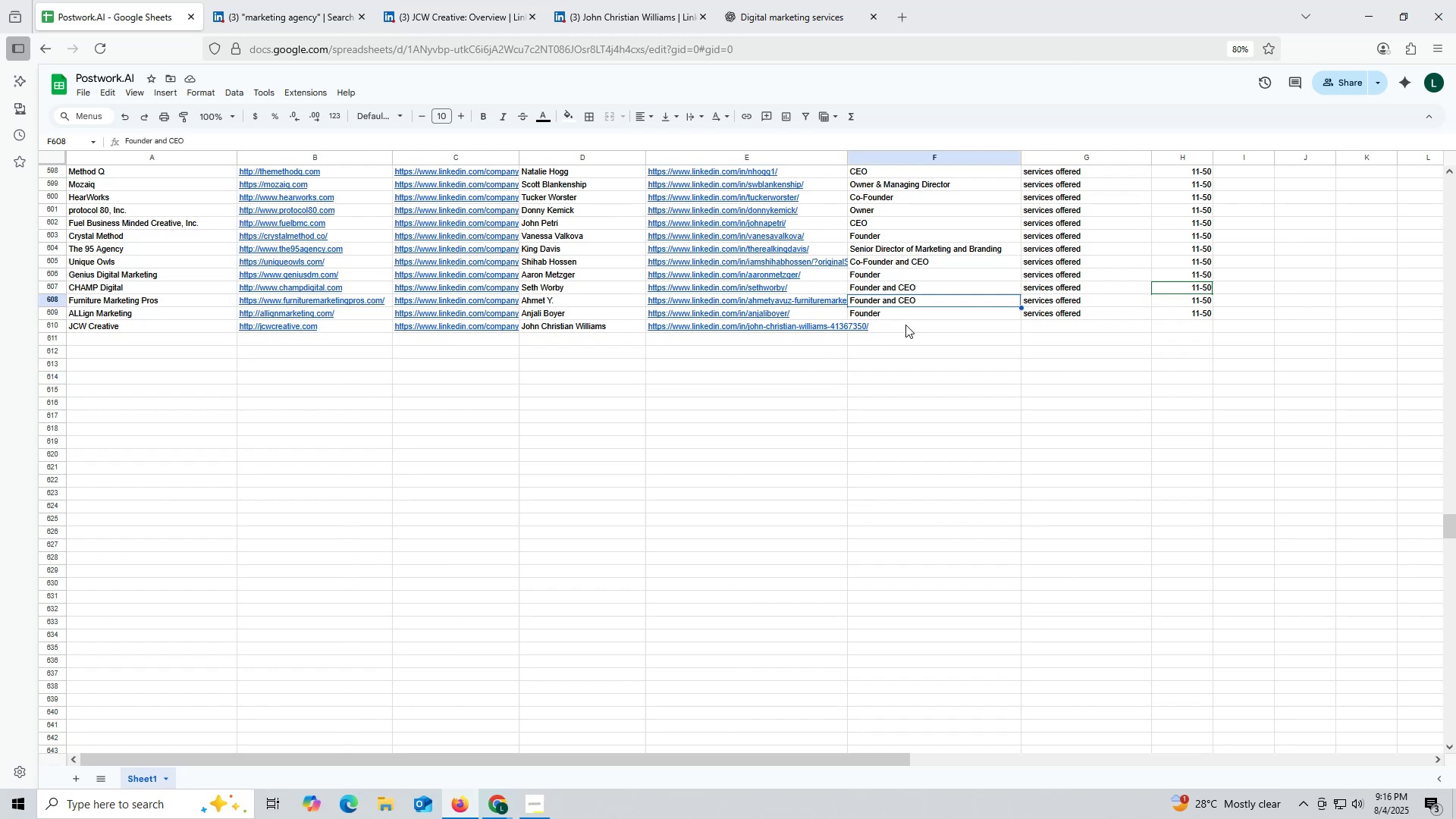 
key(Control+C)
 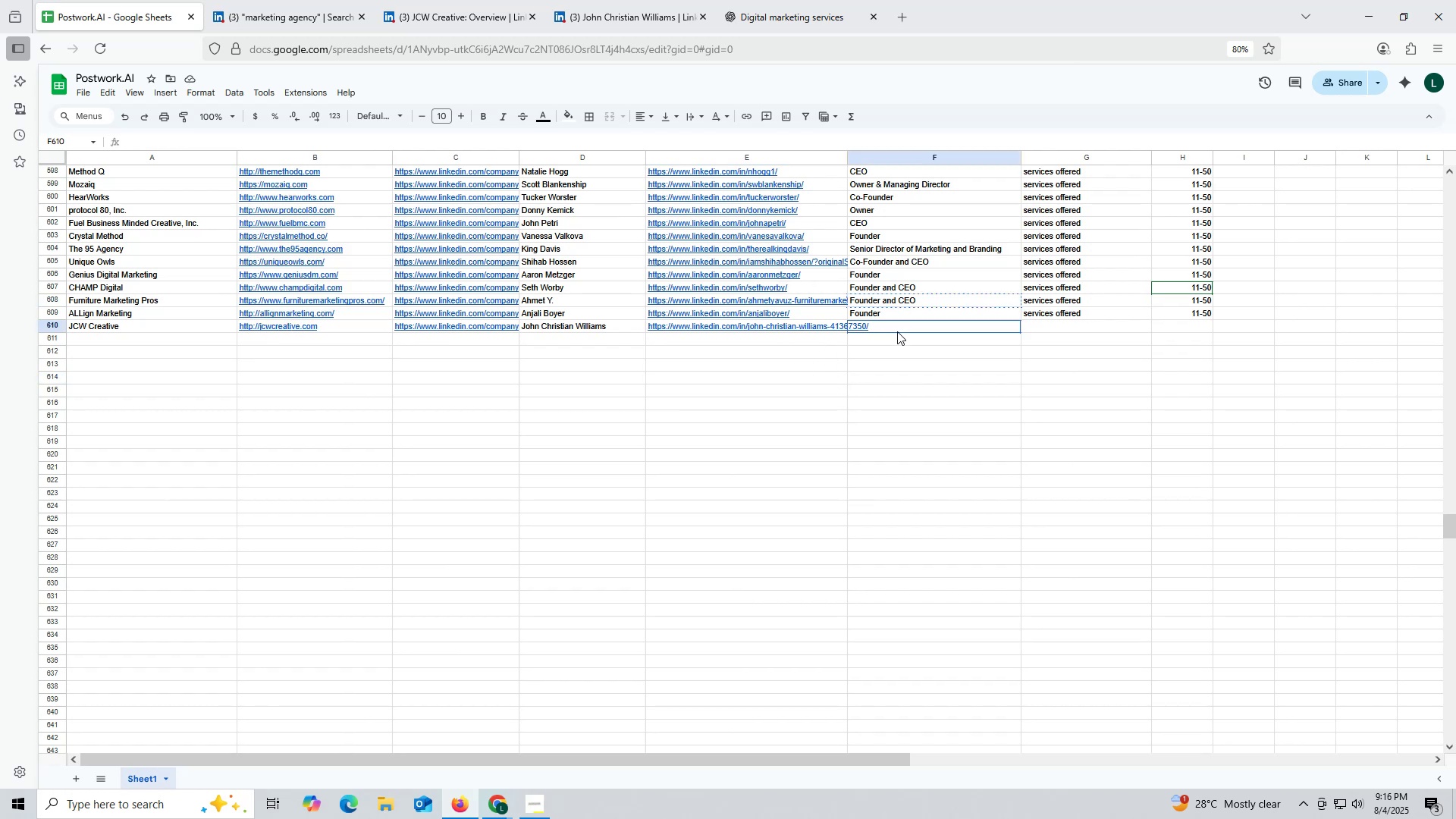 
left_click([897, 331])
 